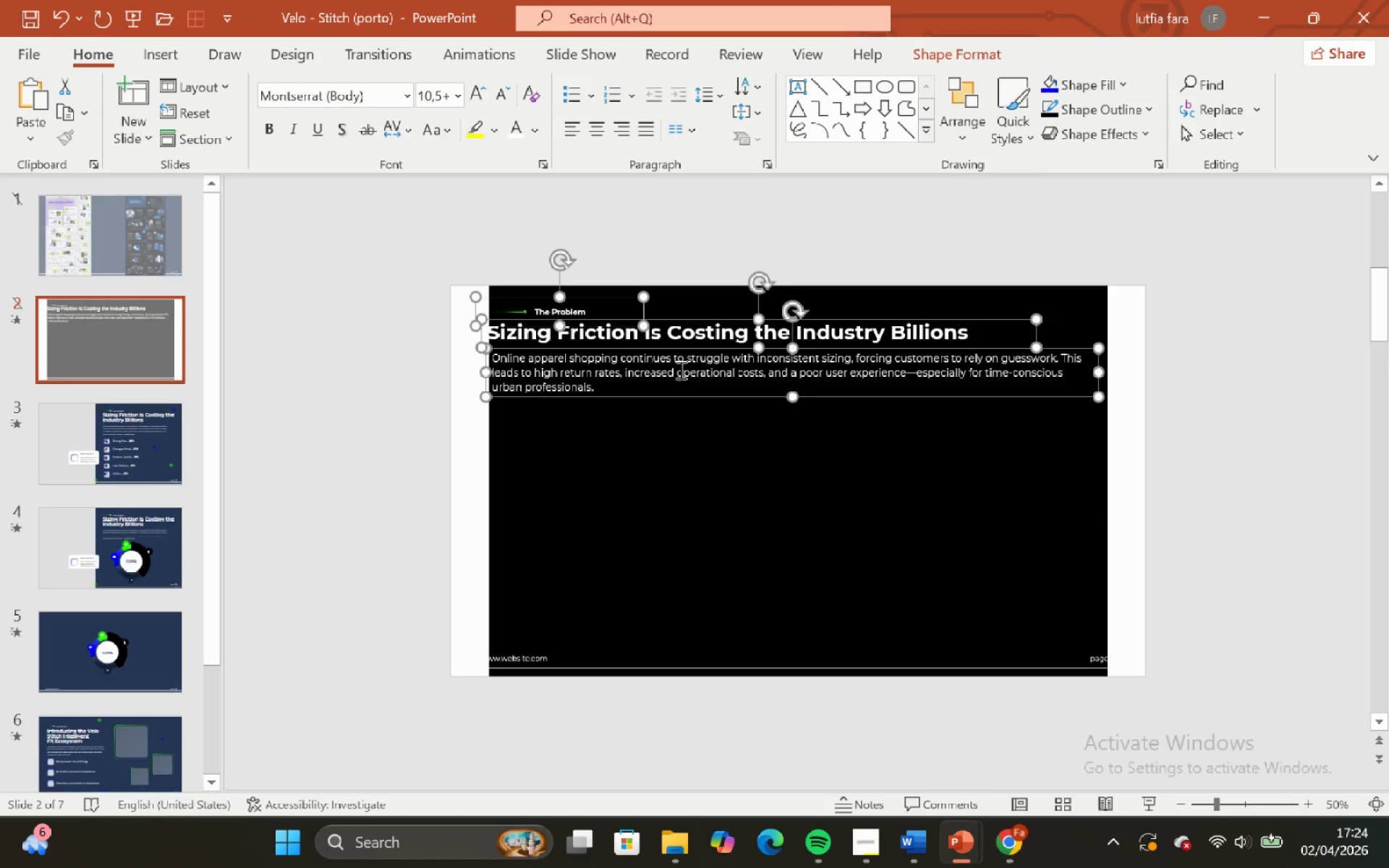 
hold_key(key=ShiftLeft, duration=4.75)
 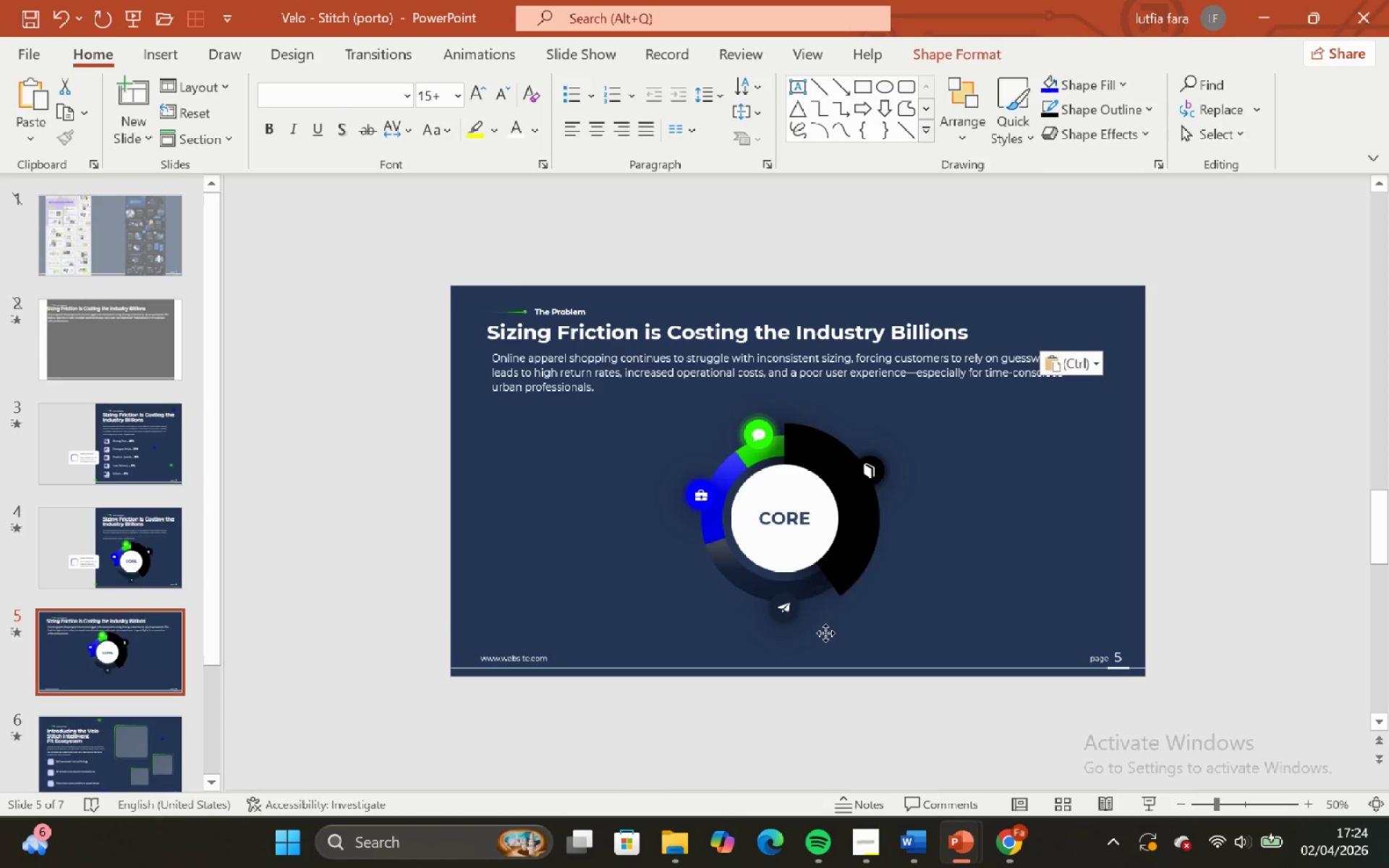 
key(Control+C)
 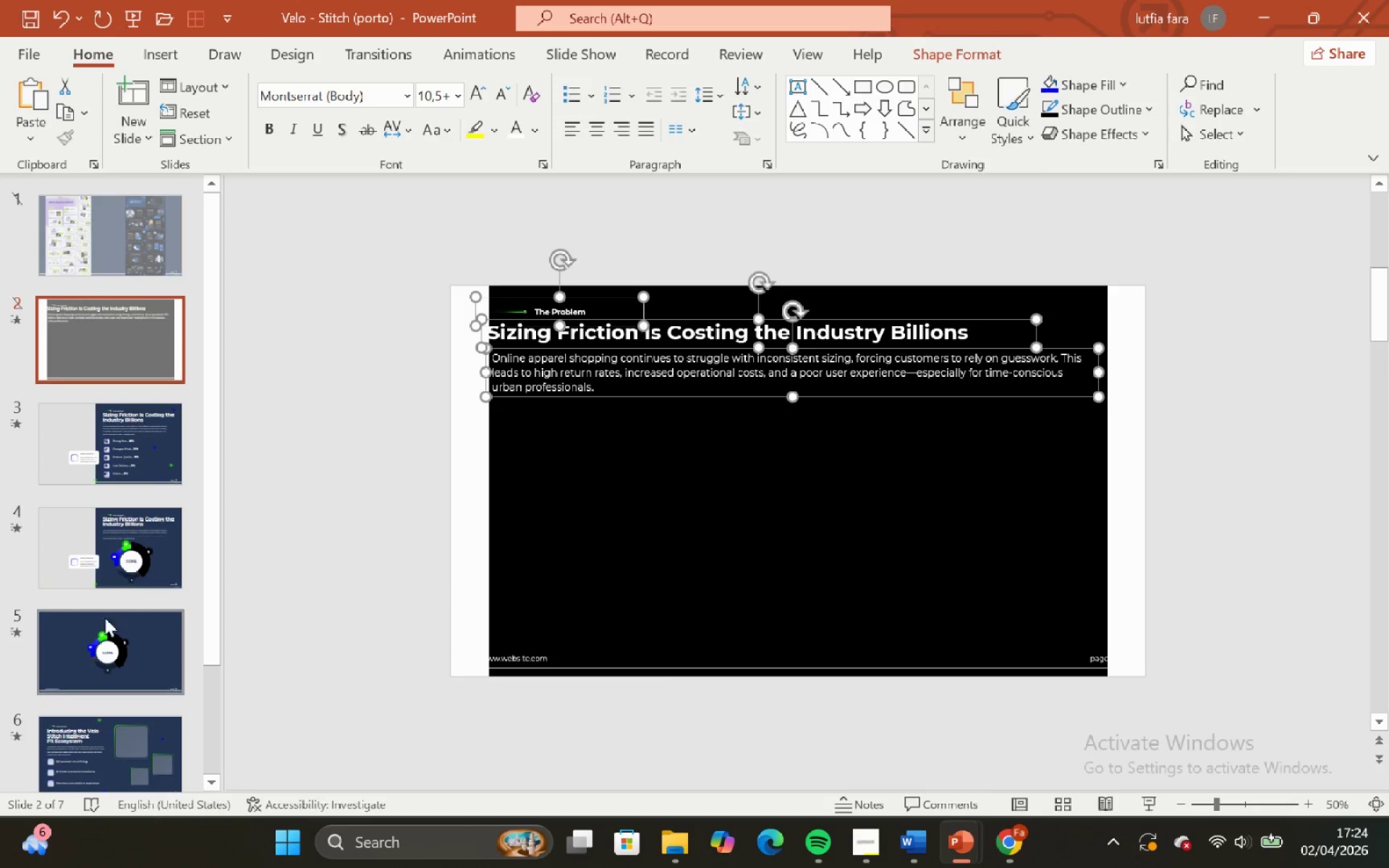 
left_click([110, 638])
 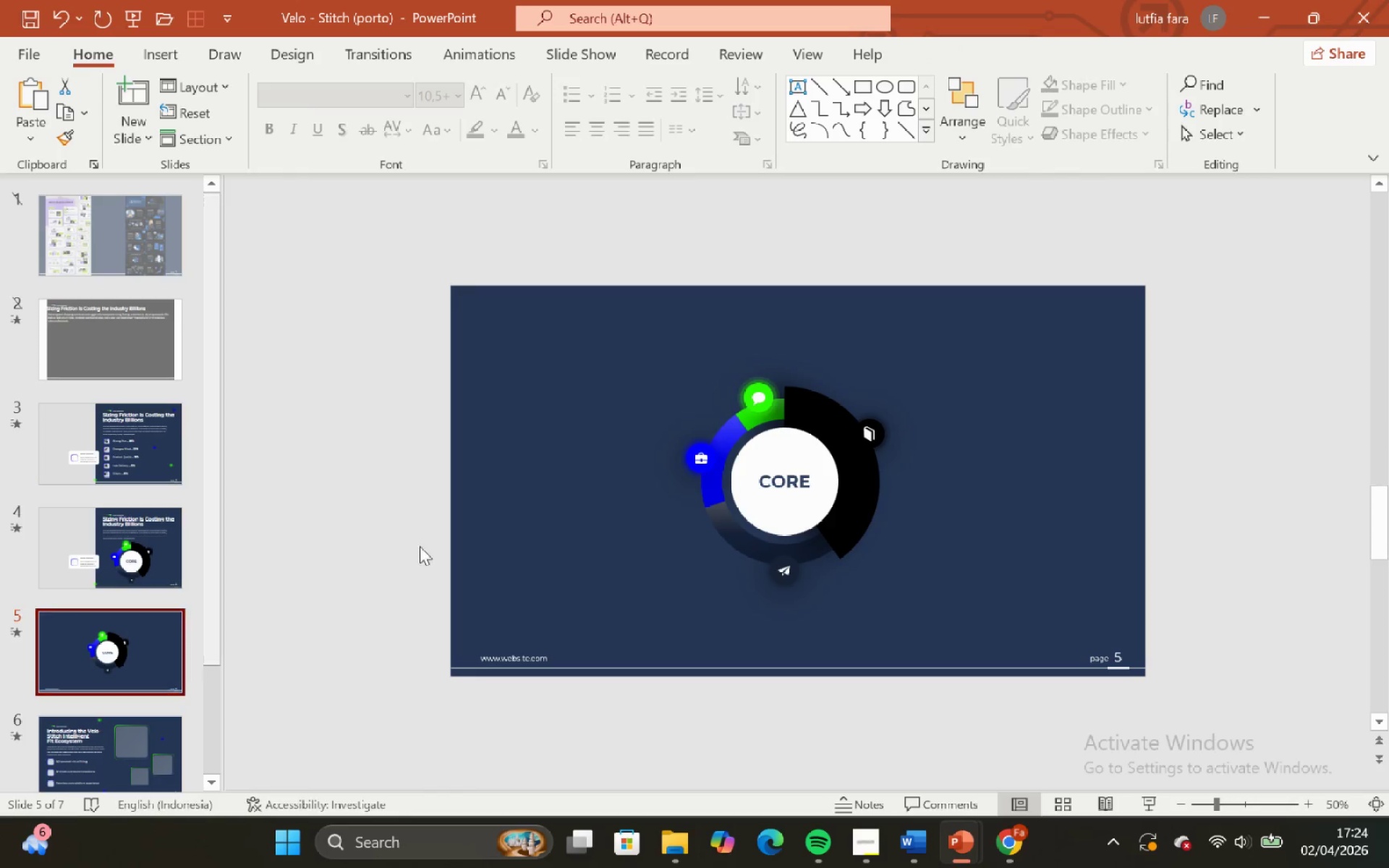 
key(Control+V)
 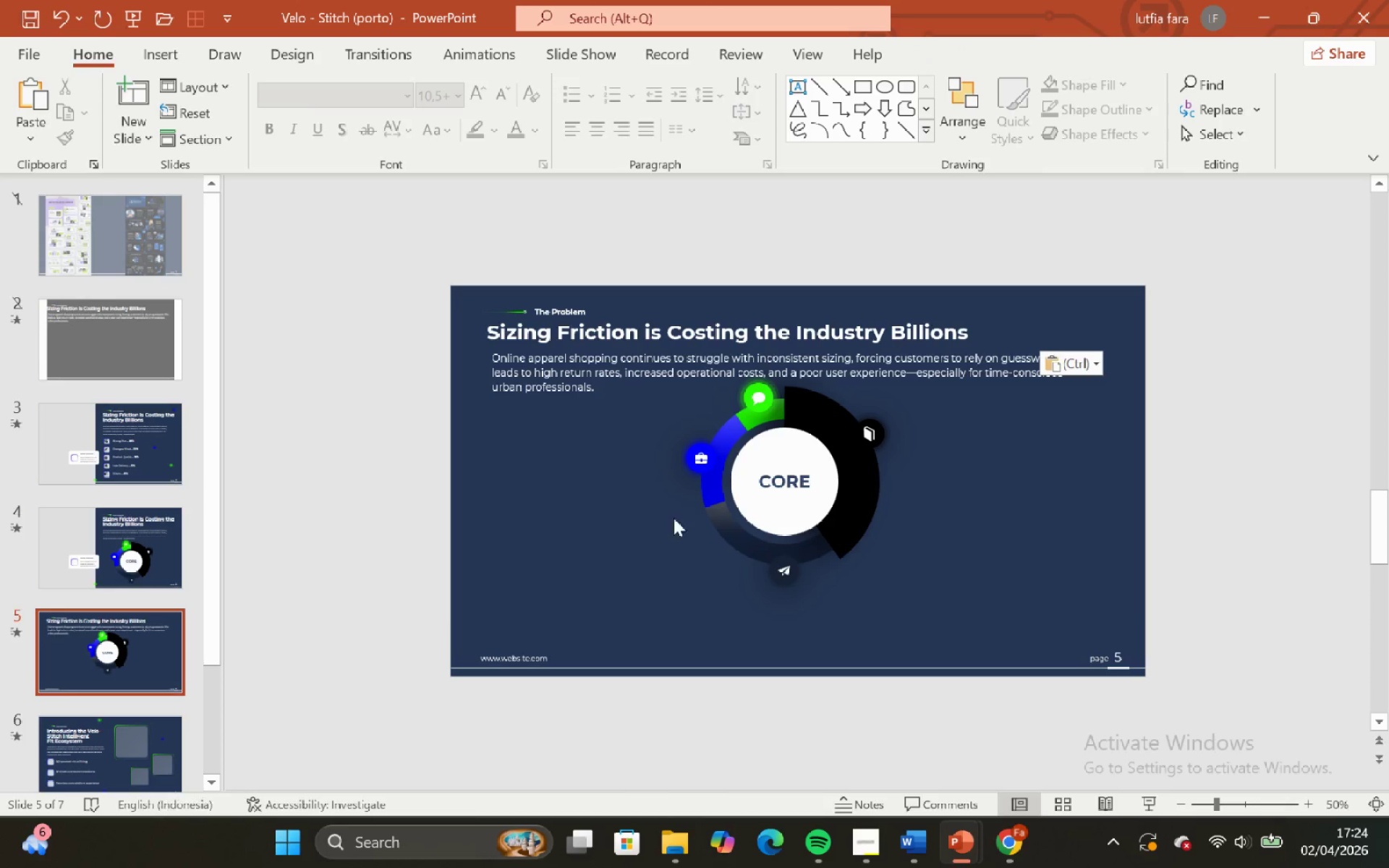 
double_click([790, 495])
 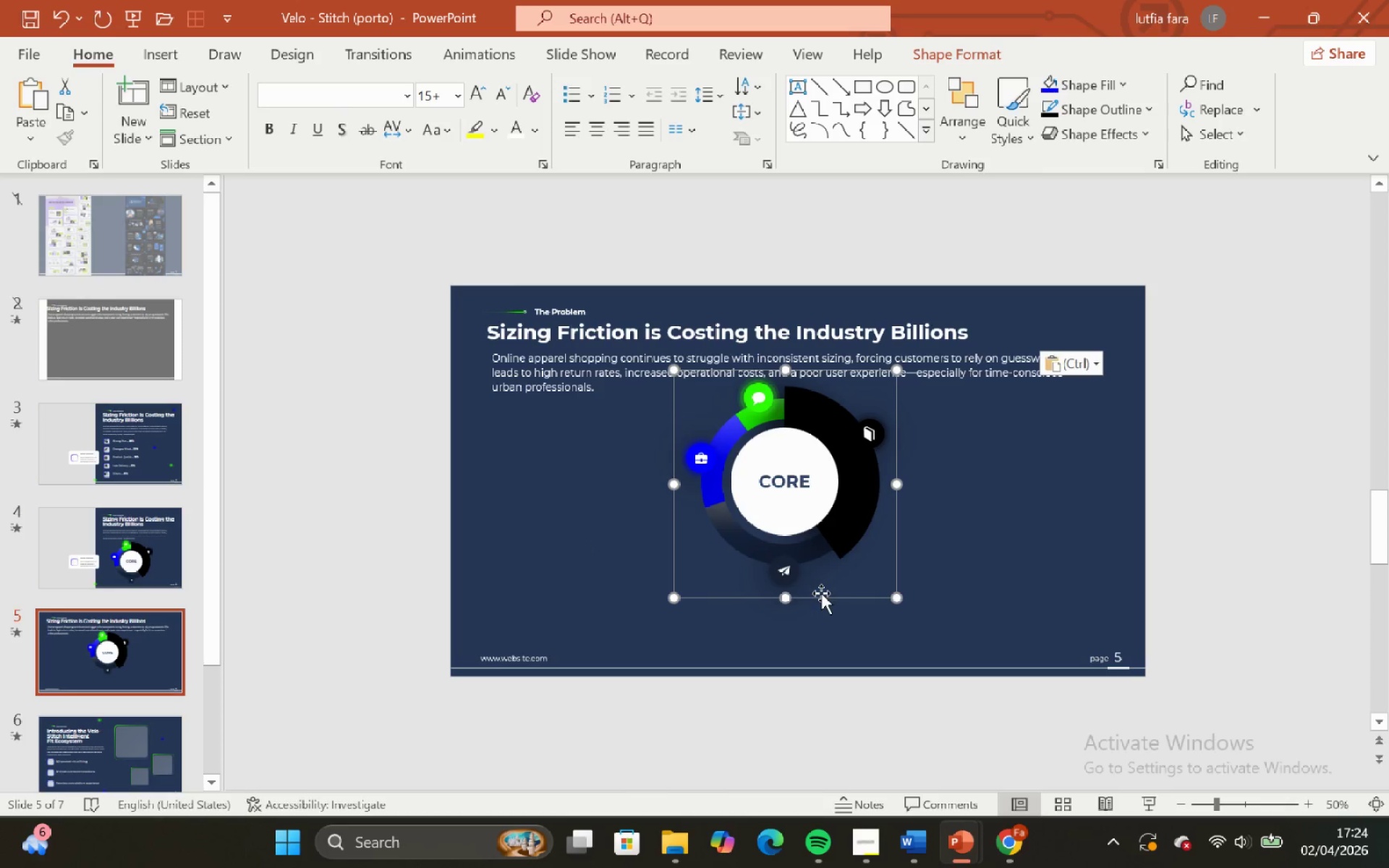 
left_click_drag(start_coordinate=[822, 595], to_coordinate=[828, 642])
 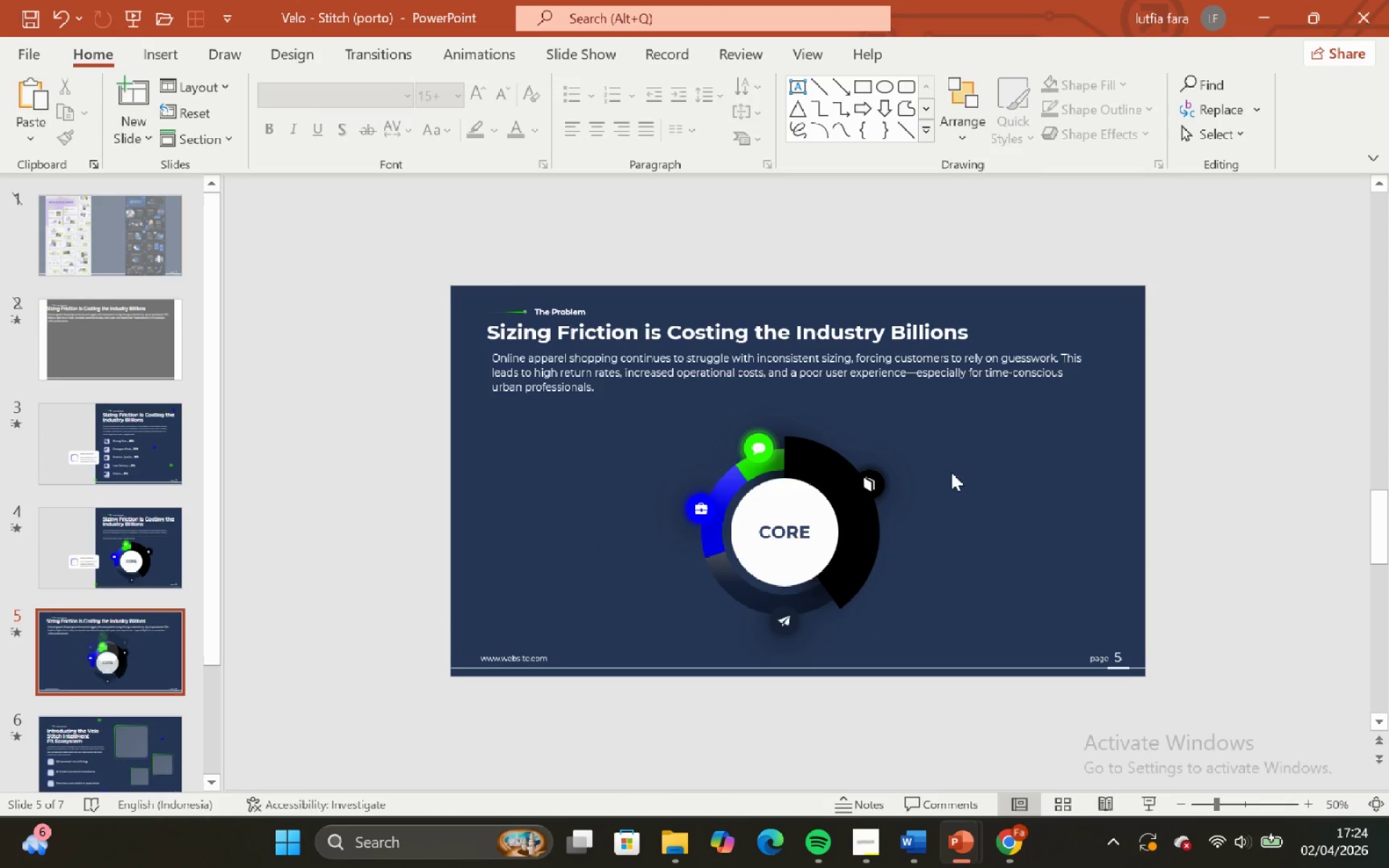 
hold_key(key=ShiftLeft, duration=1.52)
 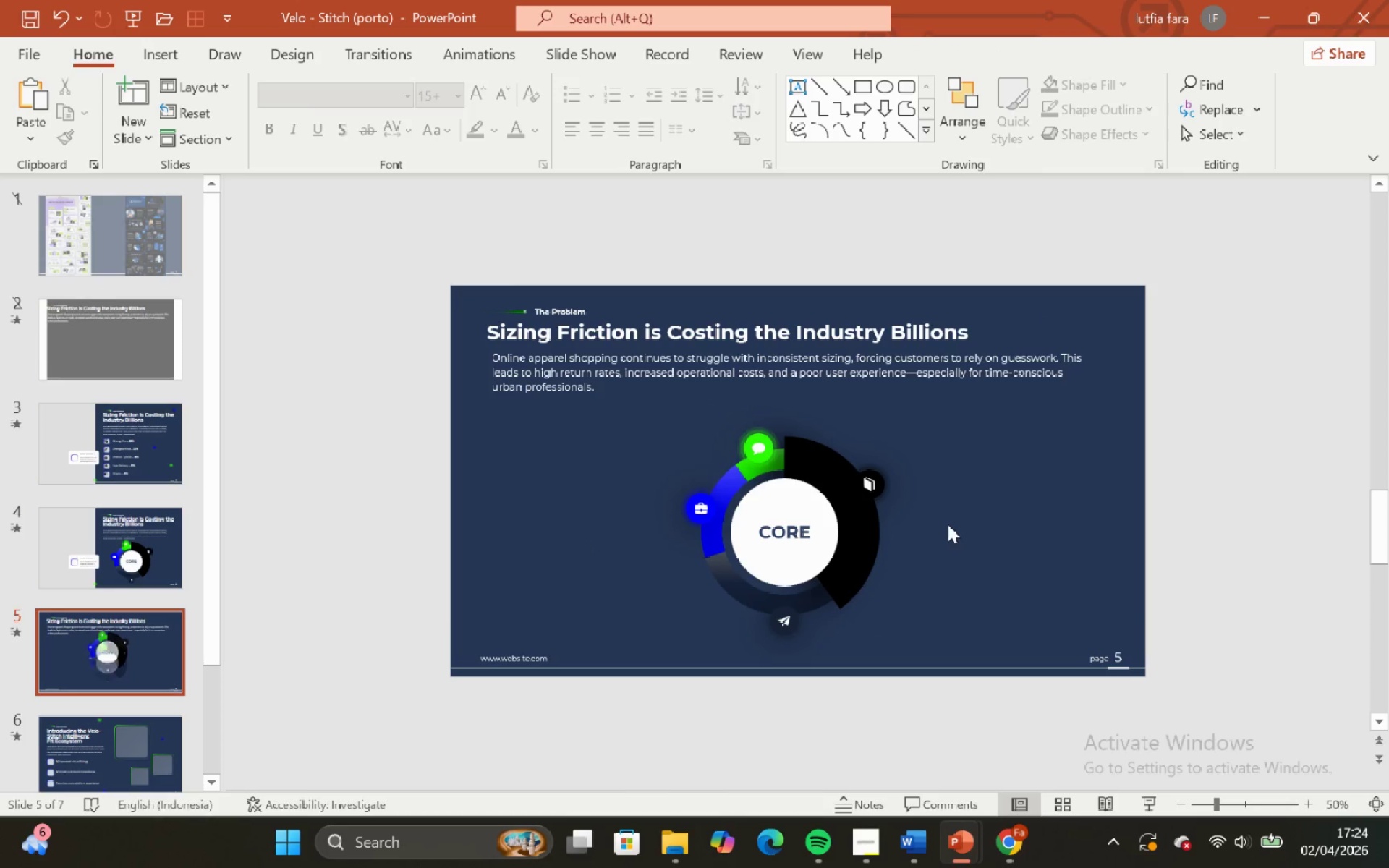 
key(Shift+ShiftLeft)
 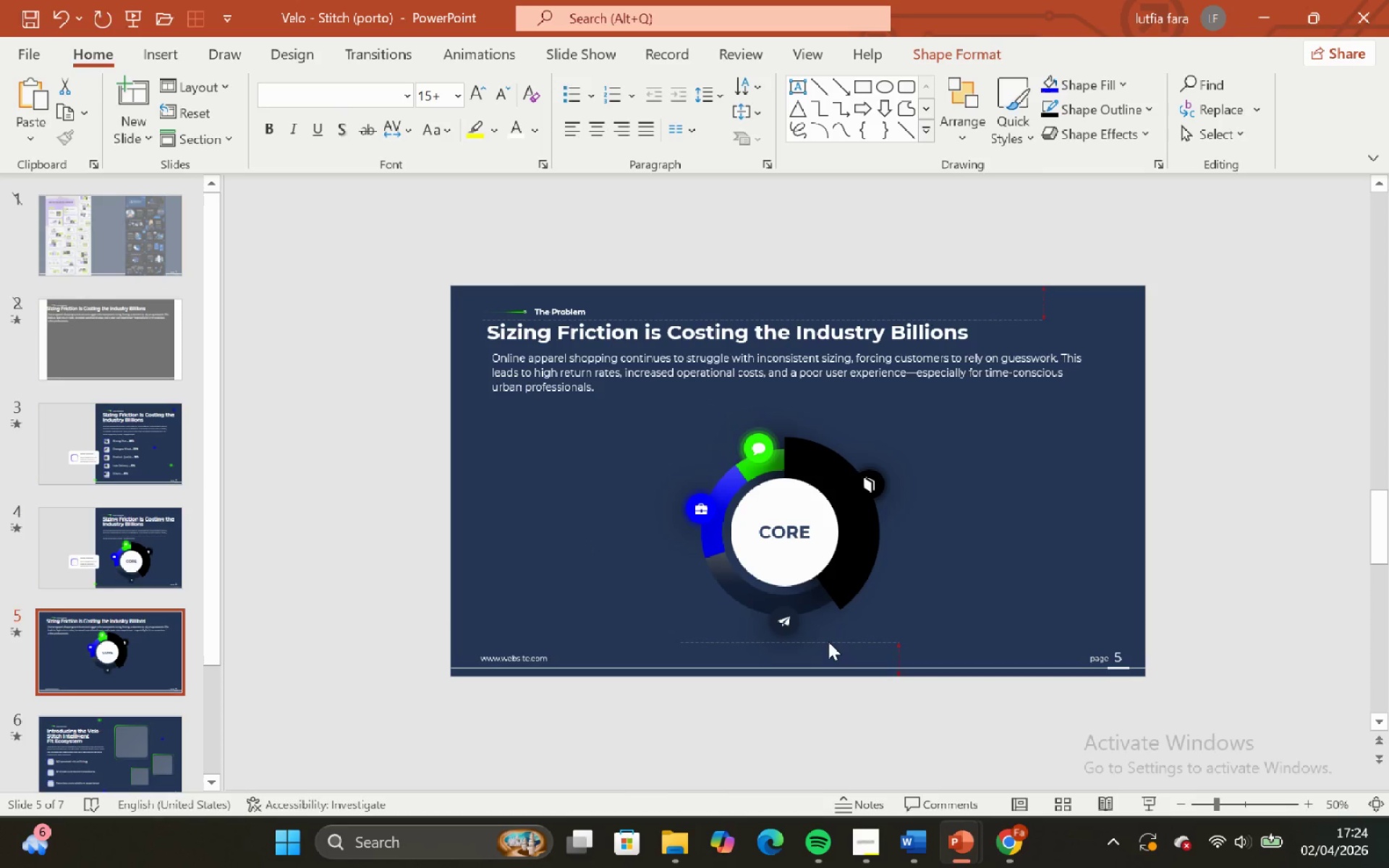 
key(Shift+ShiftLeft)
 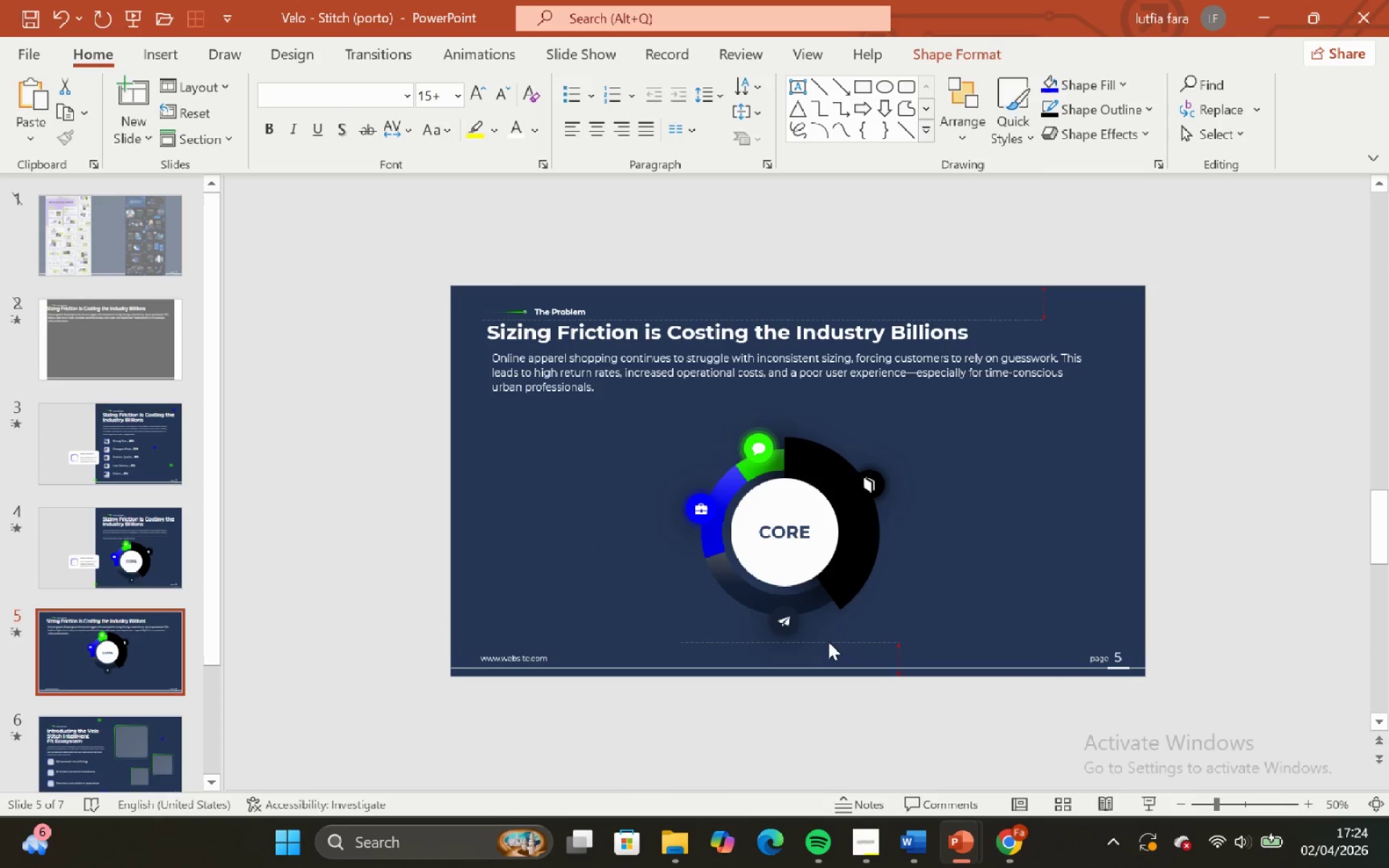 
key(Shift+ShiftLeft)
 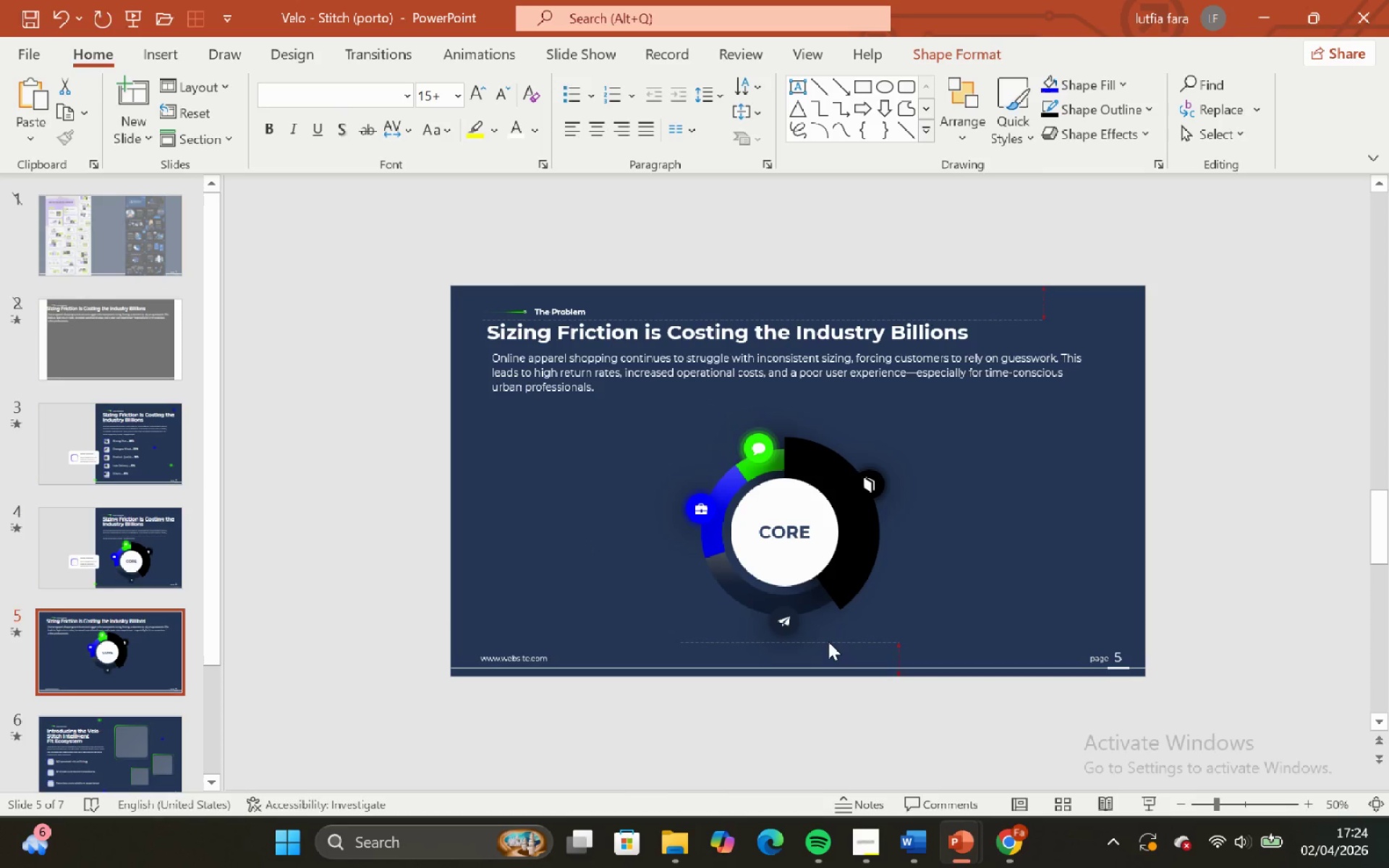 
key(Shift+ShiftLeft)
 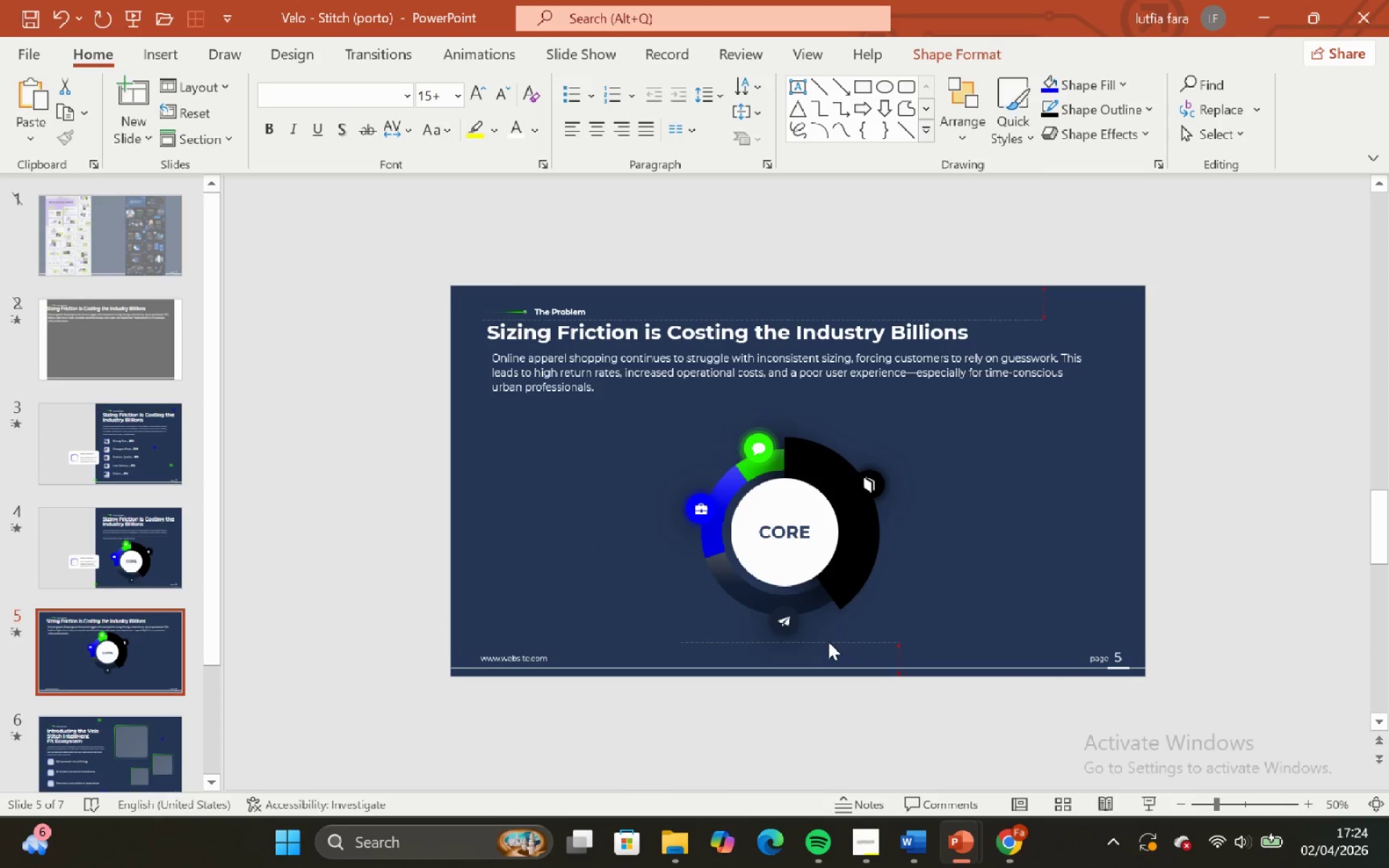 
key(Shift+ShiftLeft)
 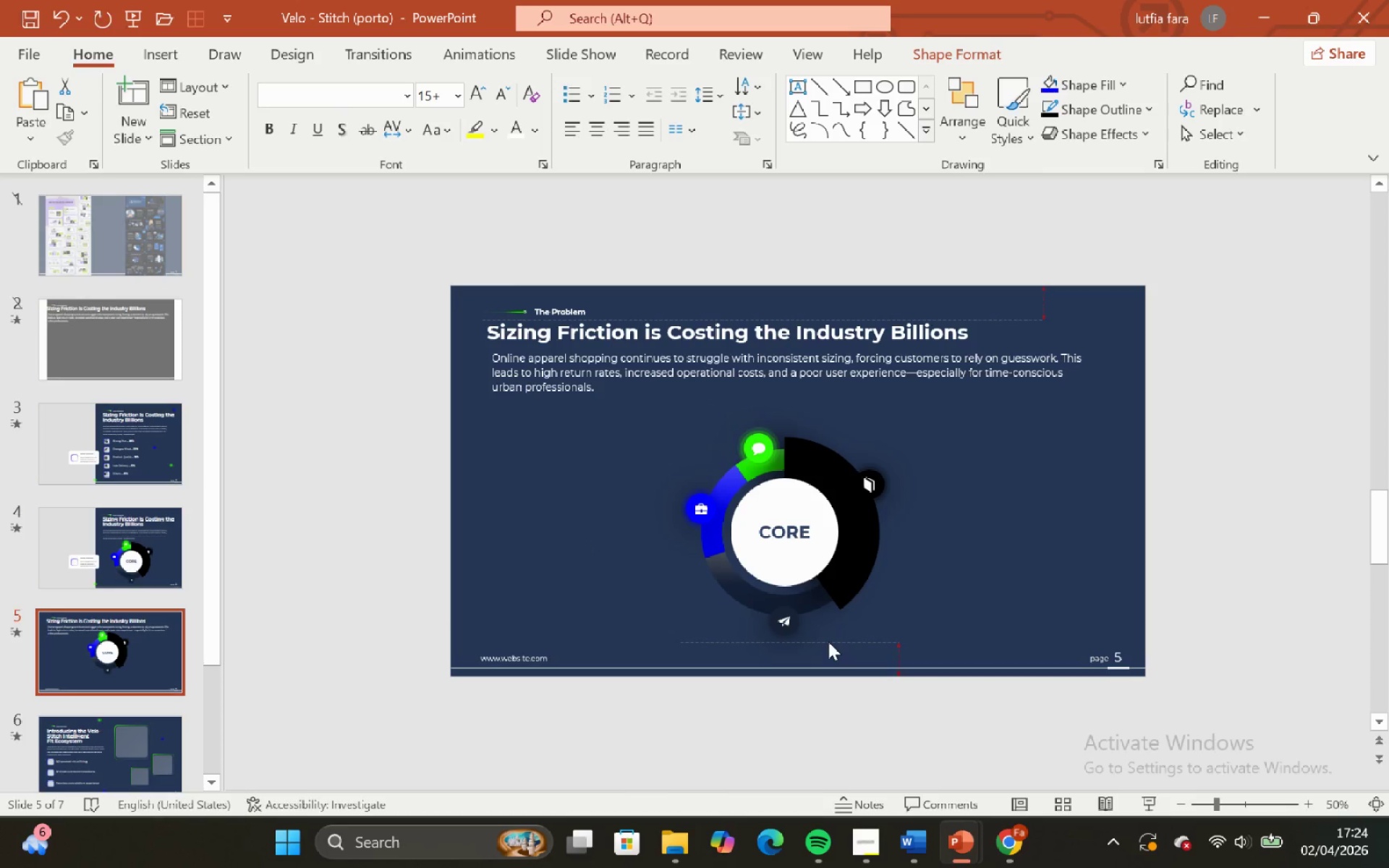 
key(Shift+ShiftLeft)
 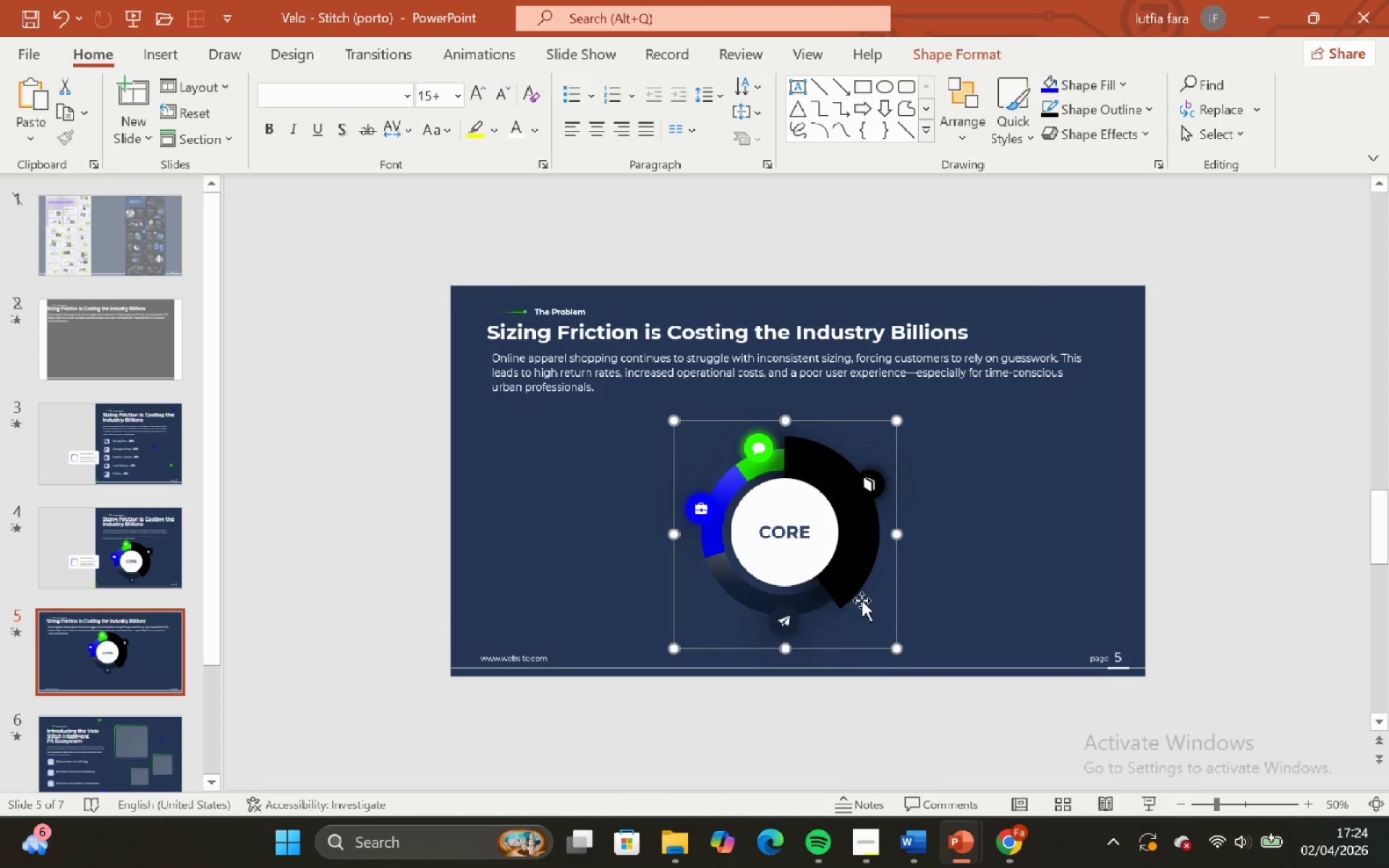 
key(Shift+ShiftLeft)
 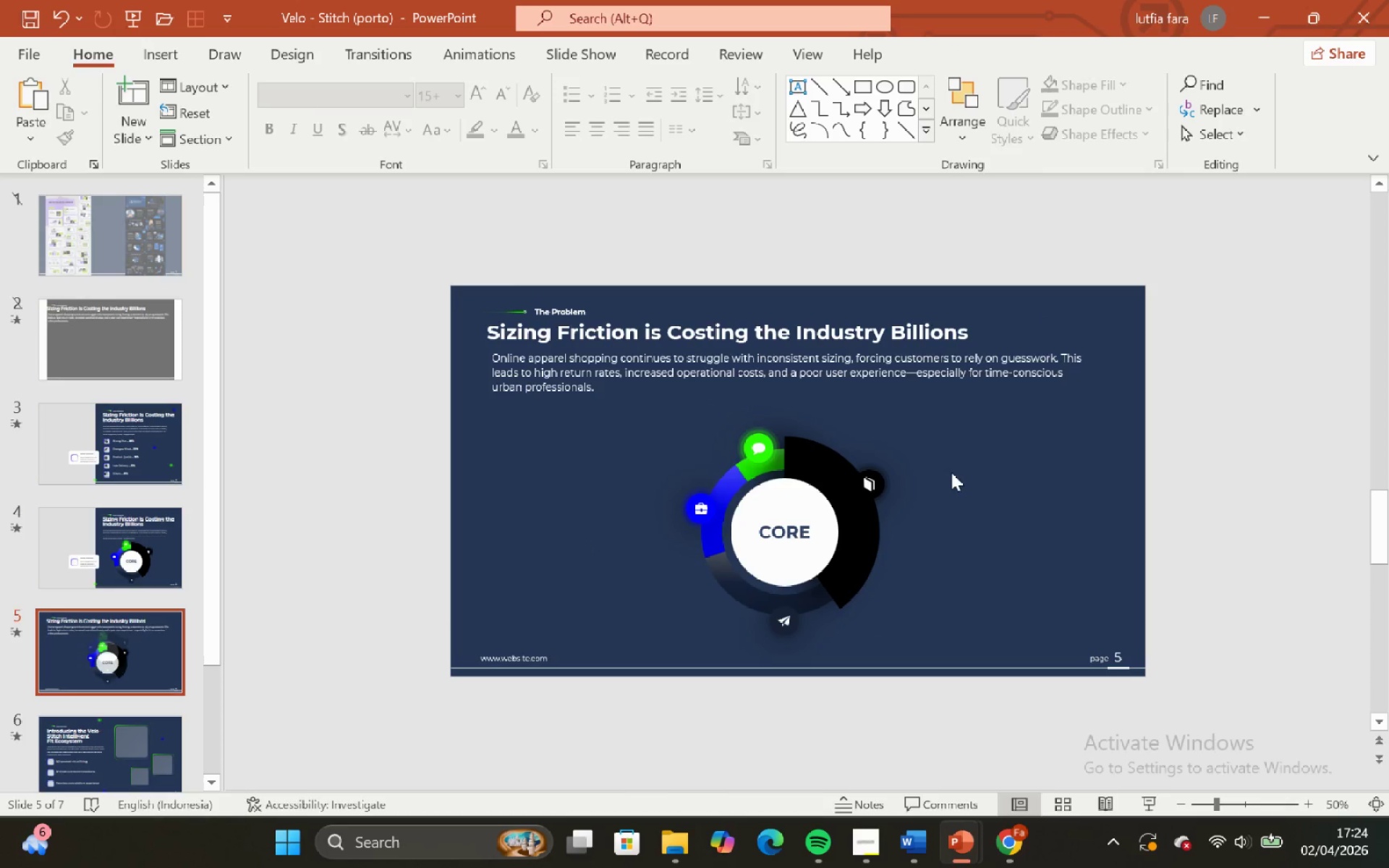 
key(Shift+ShiftLeft)
 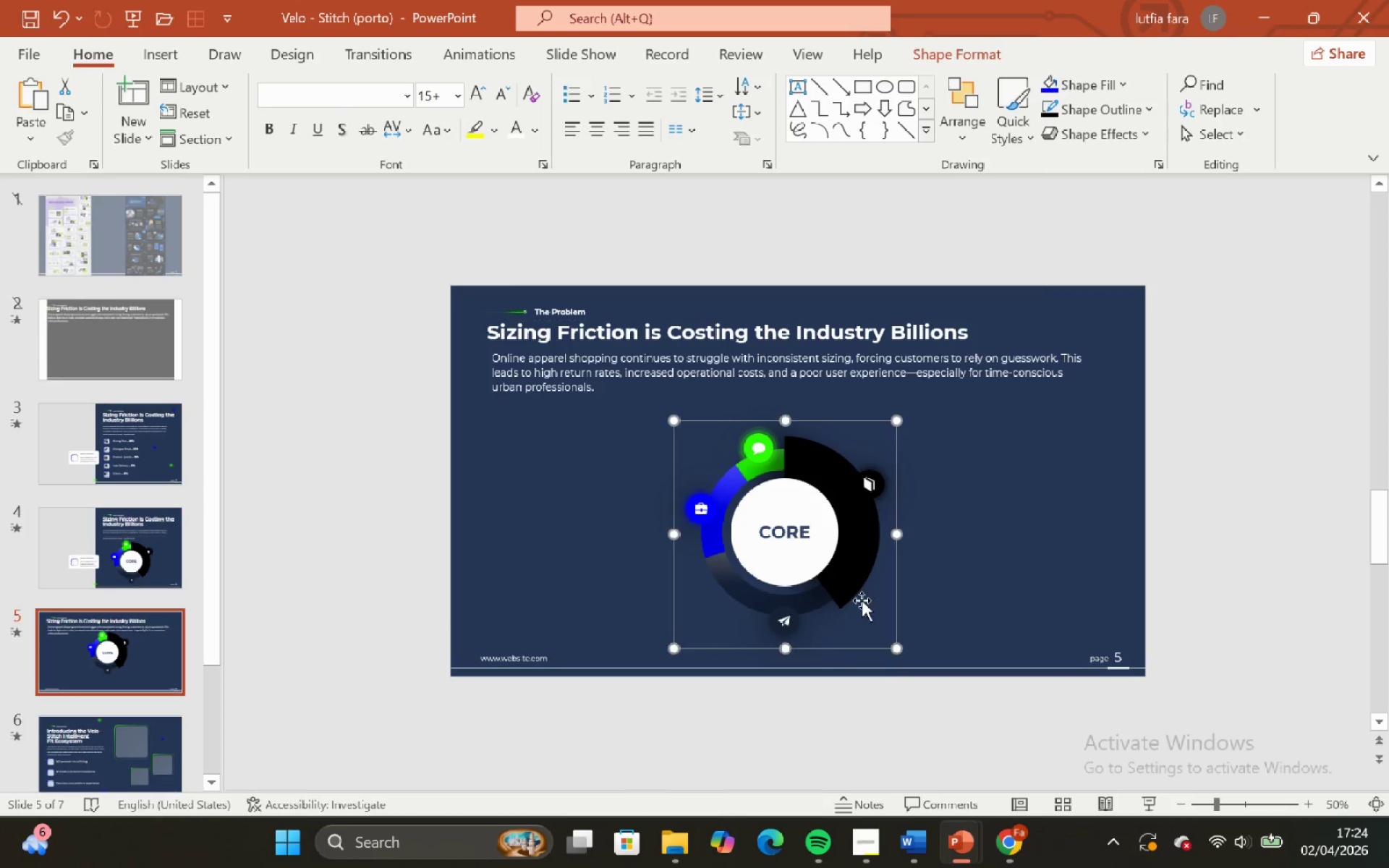 
key(Shift+ShiftLeft)
 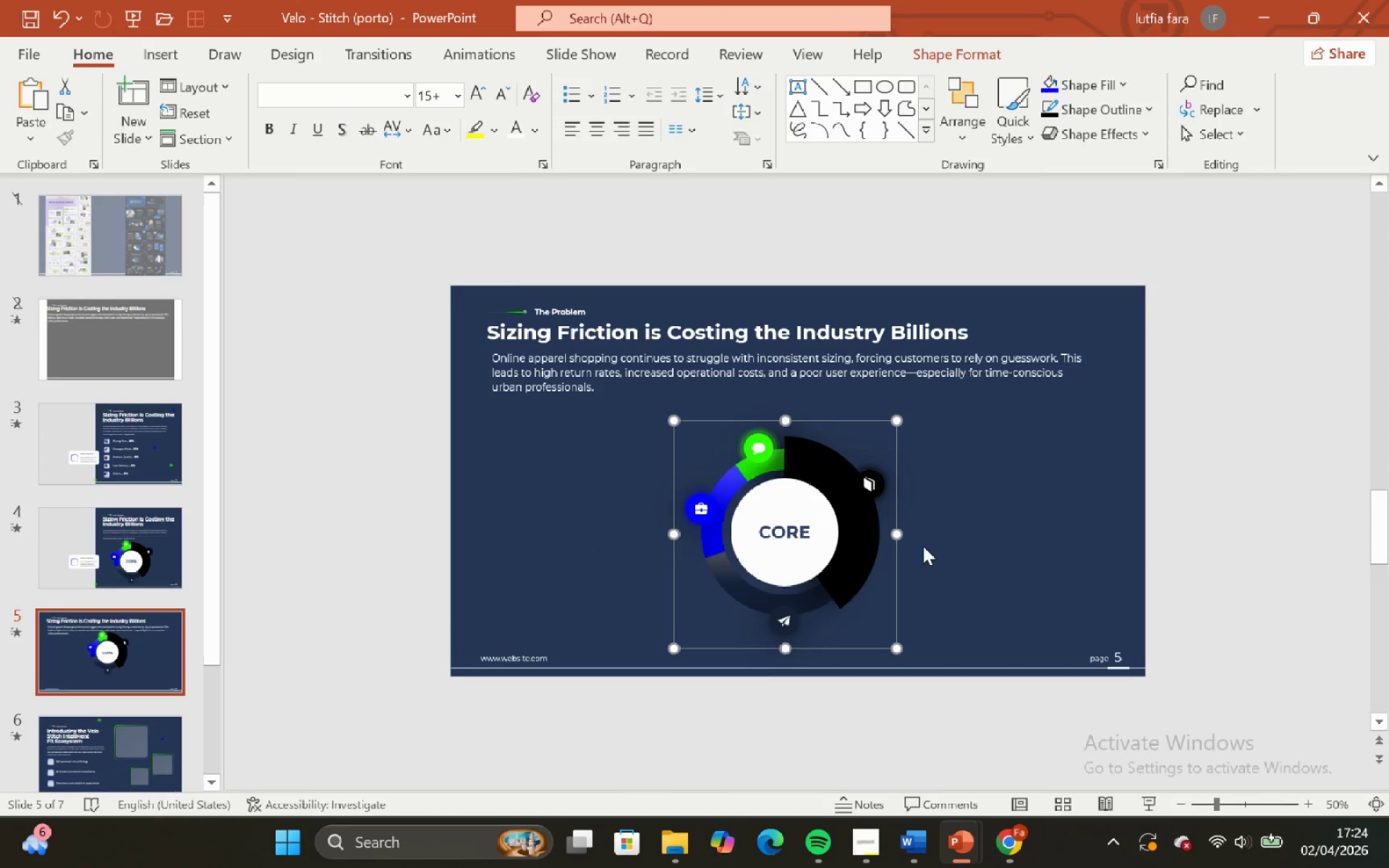 
key(Shift+ShiftLeft)
 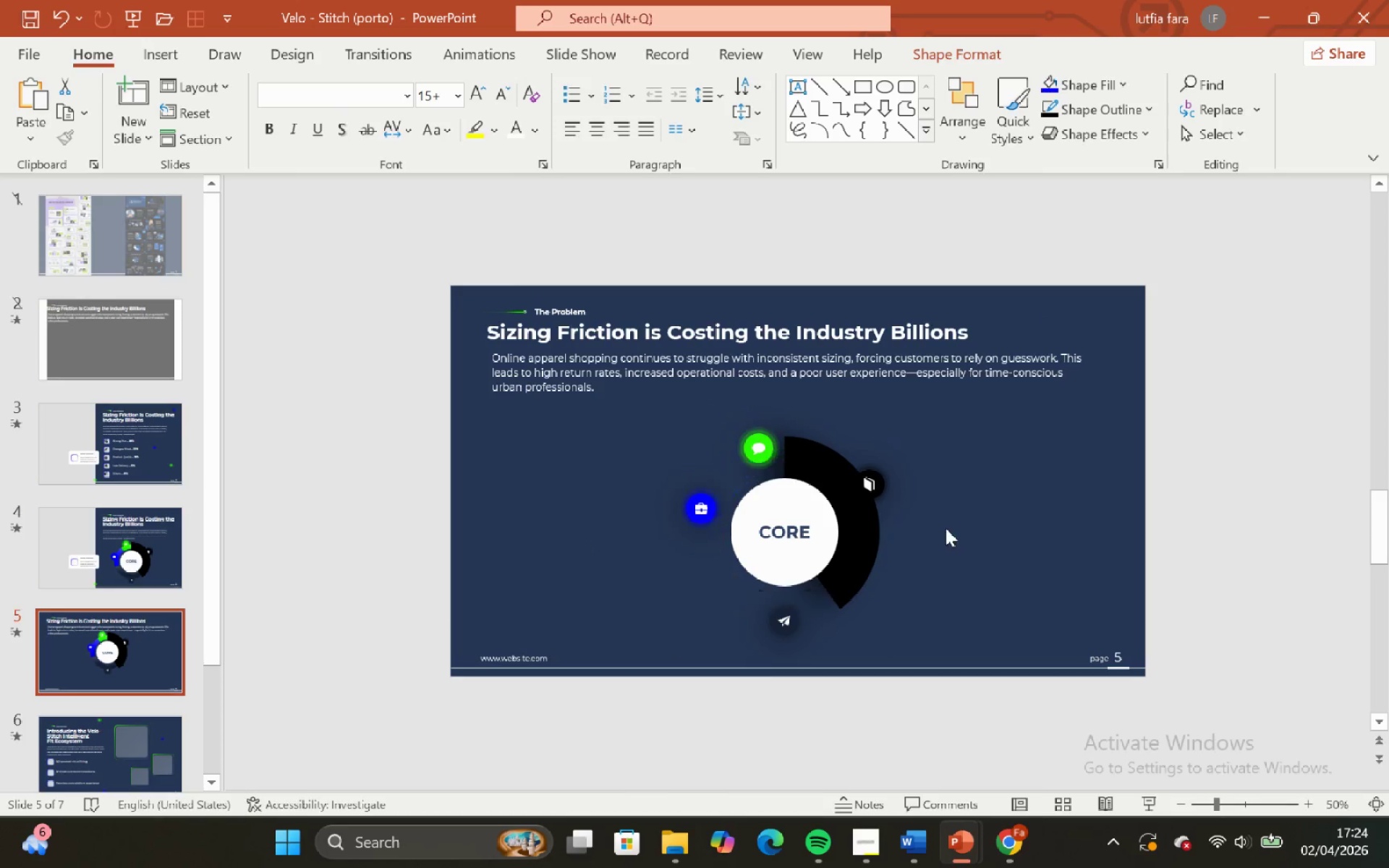 
left_click([946, 528])
 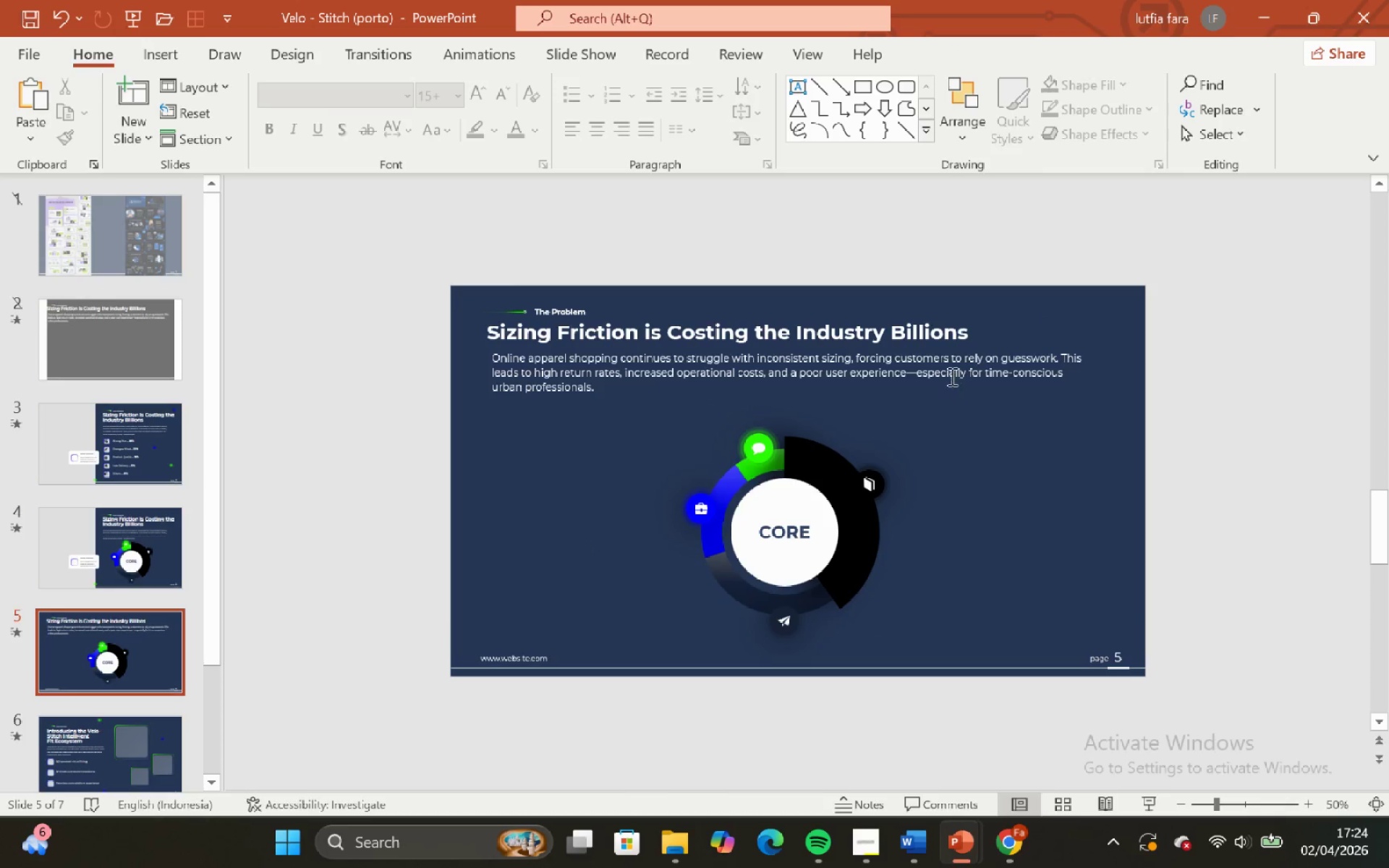 
left_click([951, 373])
 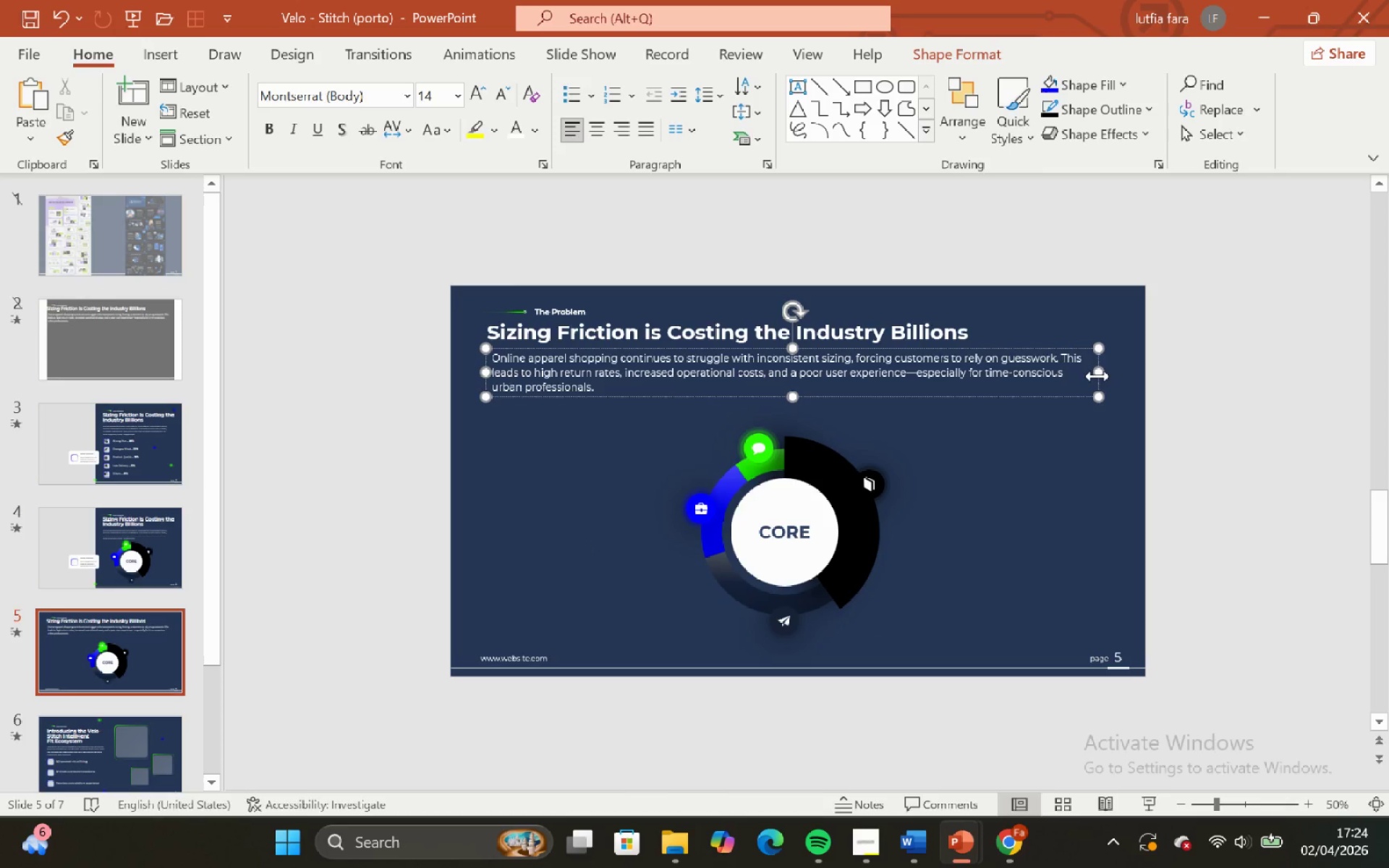 
left_click_drag(start_coordinate=[1097, 376], to_coordinate=[1080, 381])
 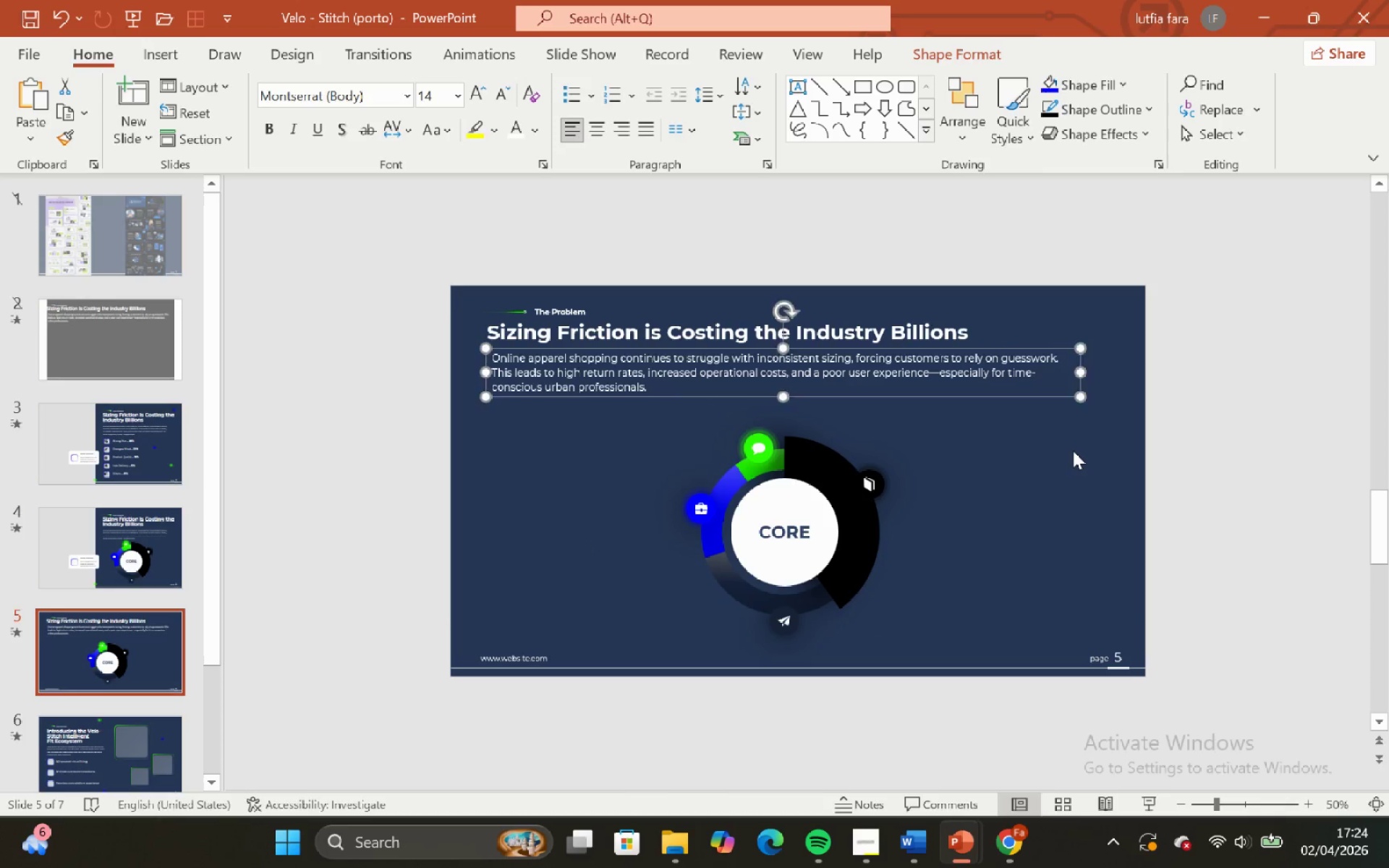 
left_click([1073, 451])
 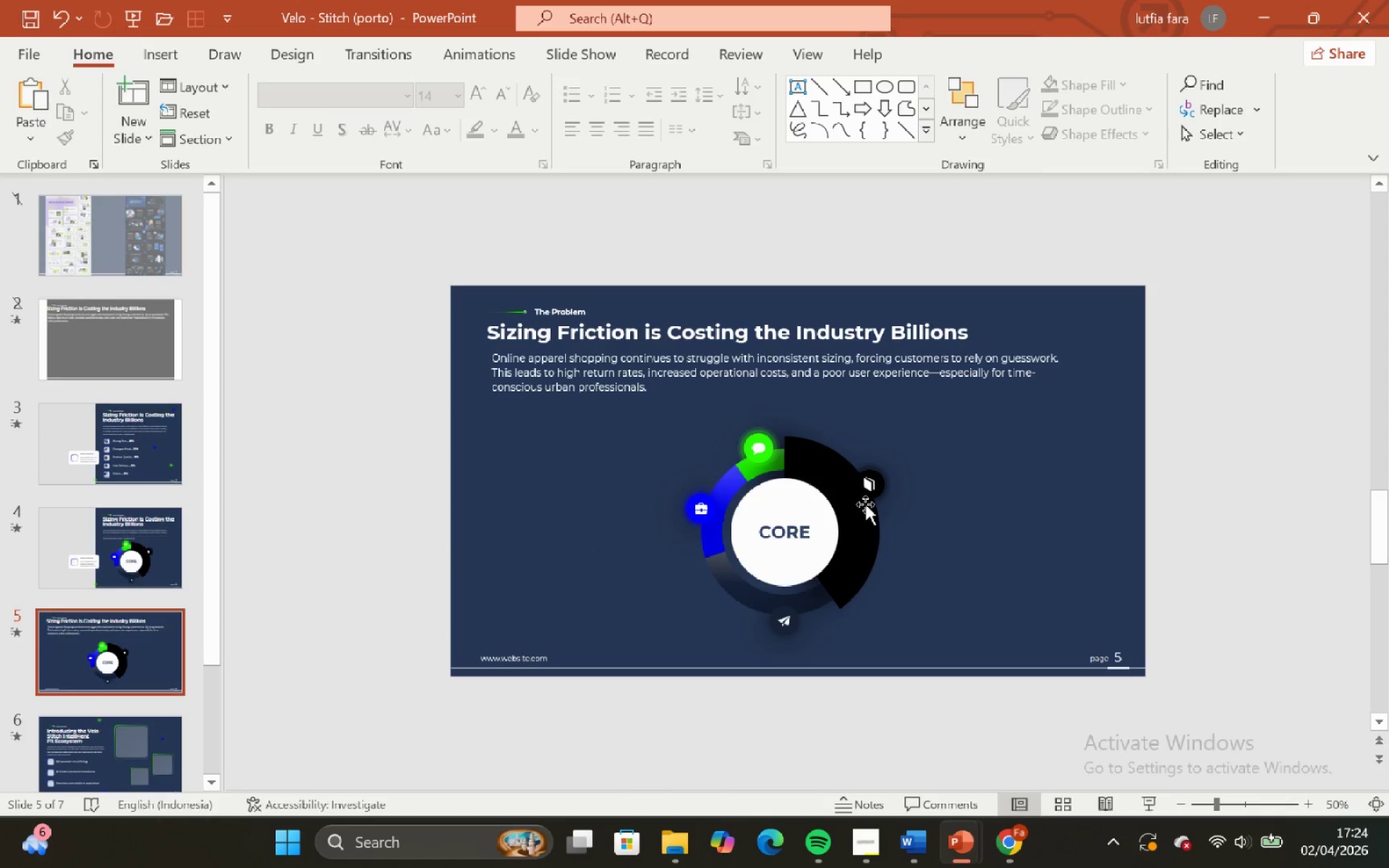 
left_click([849, 506])
 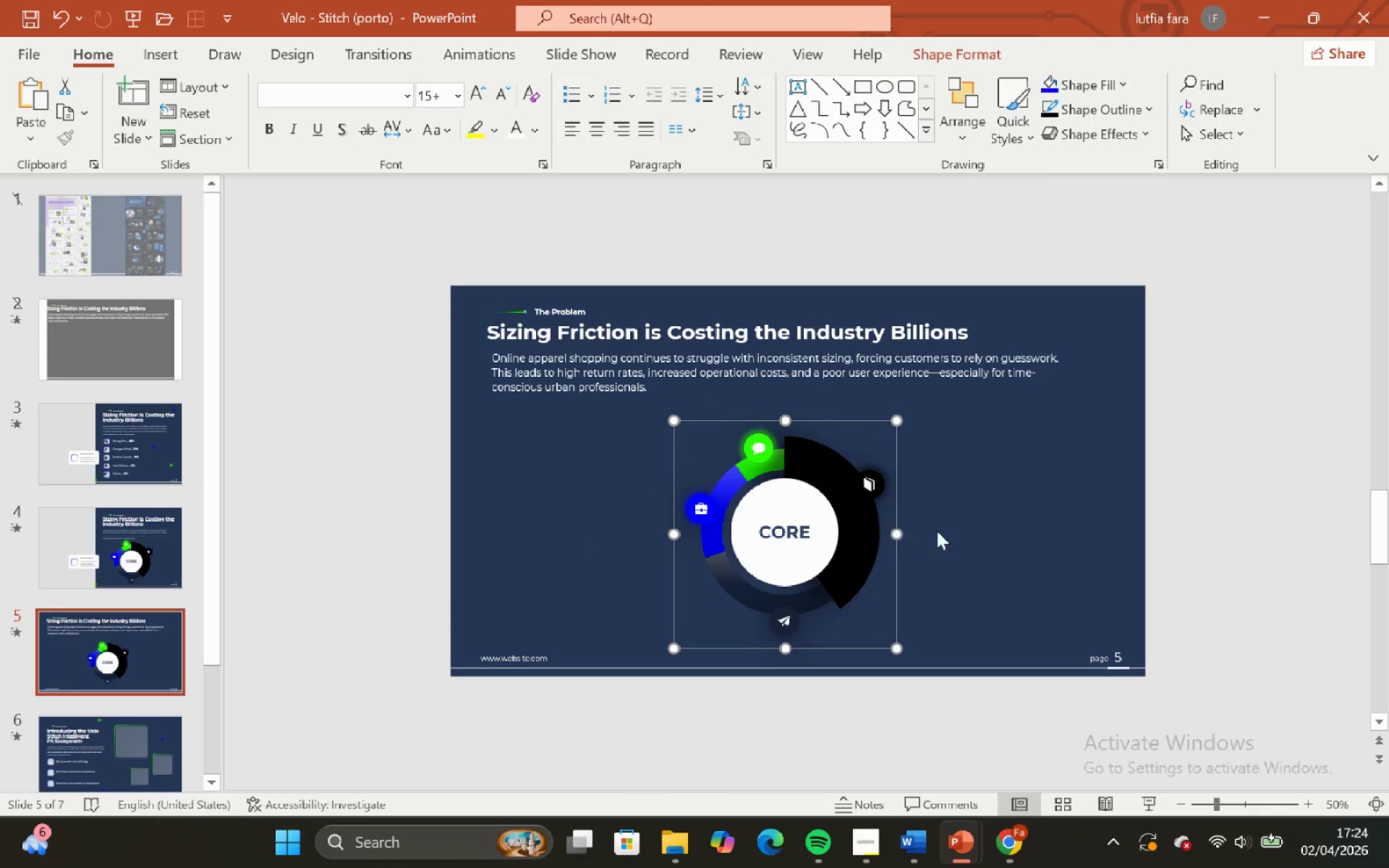 
left_click([965, 532])
 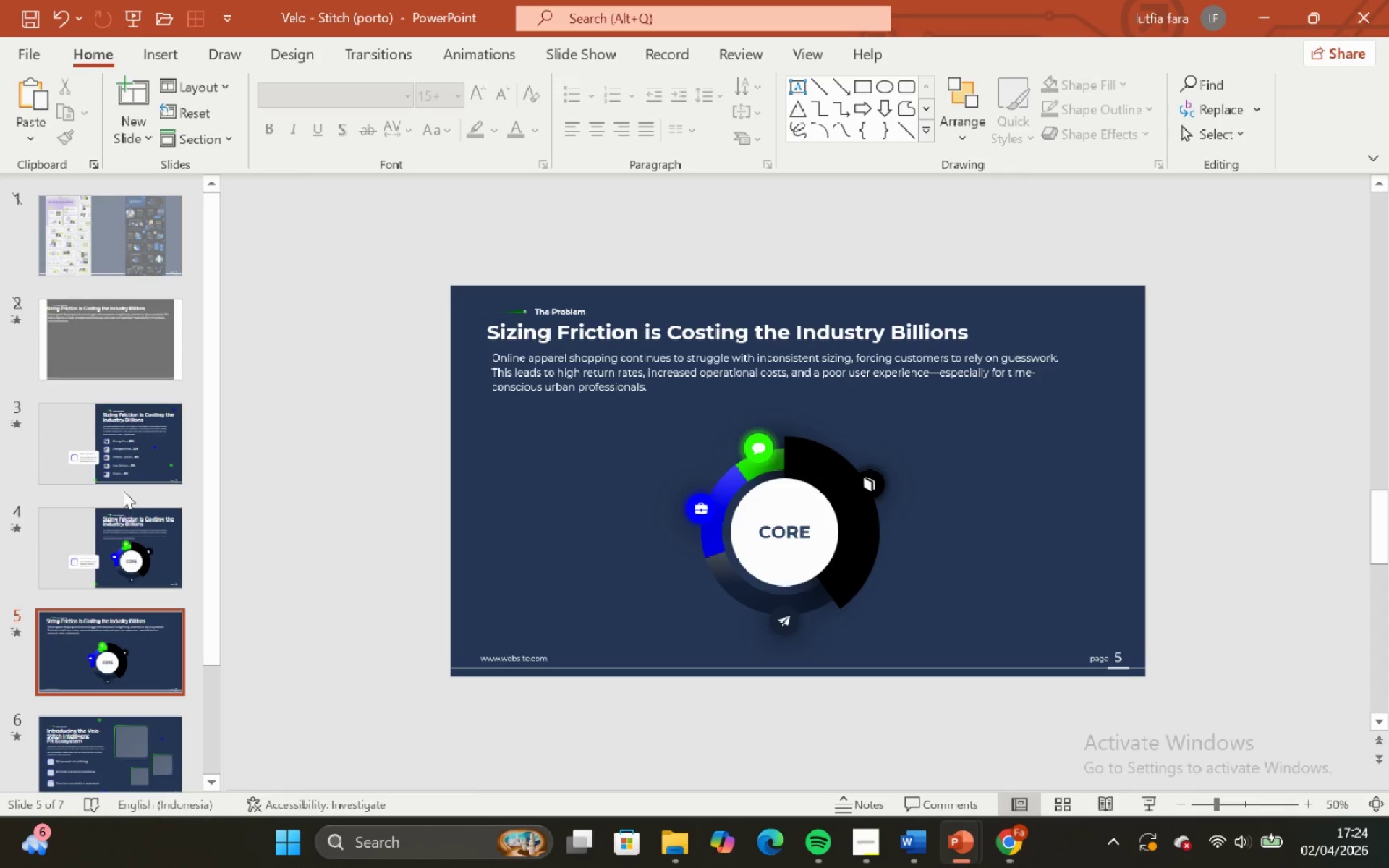 
double_click([123, 558])
 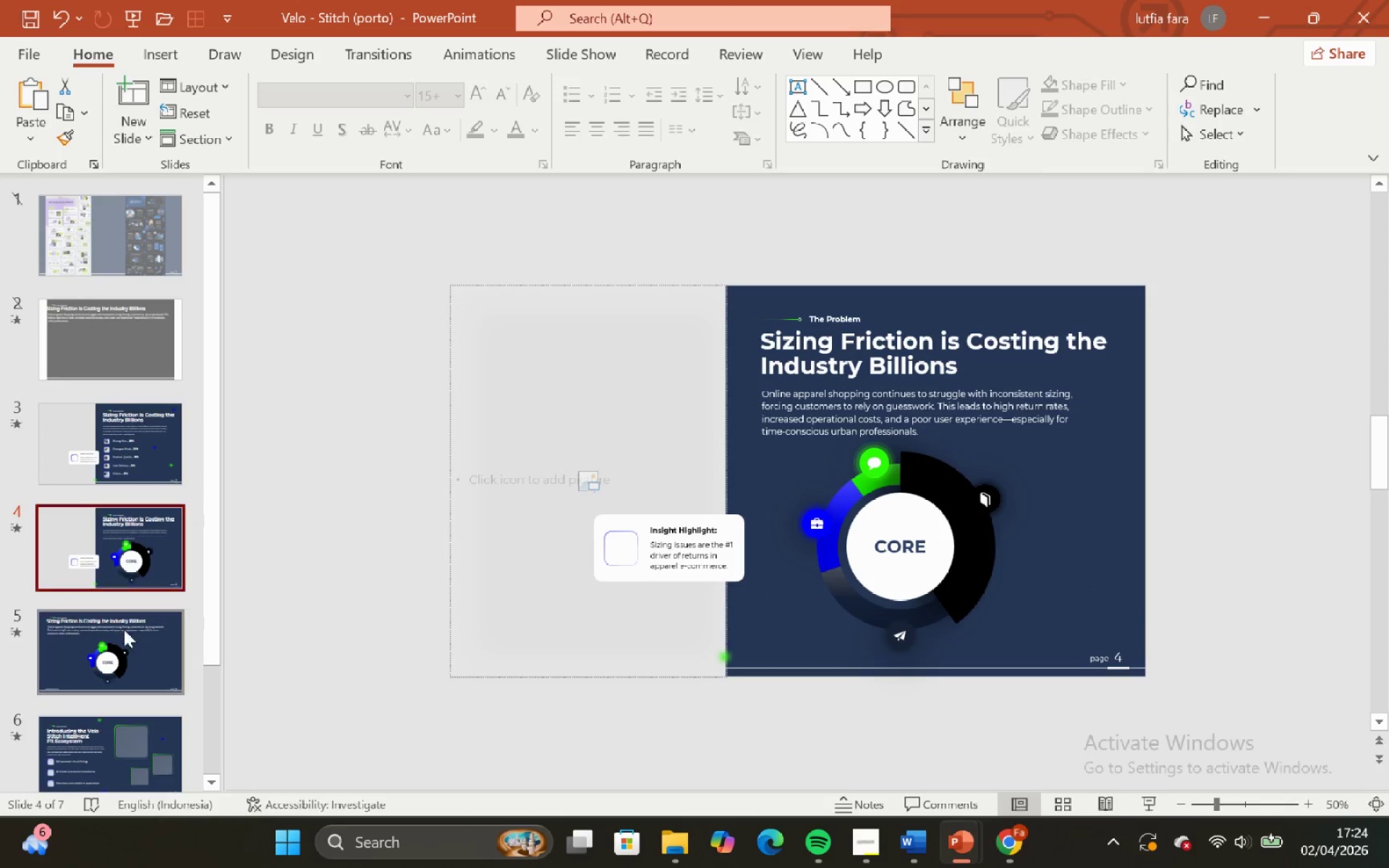 
left_click([134, 658])
 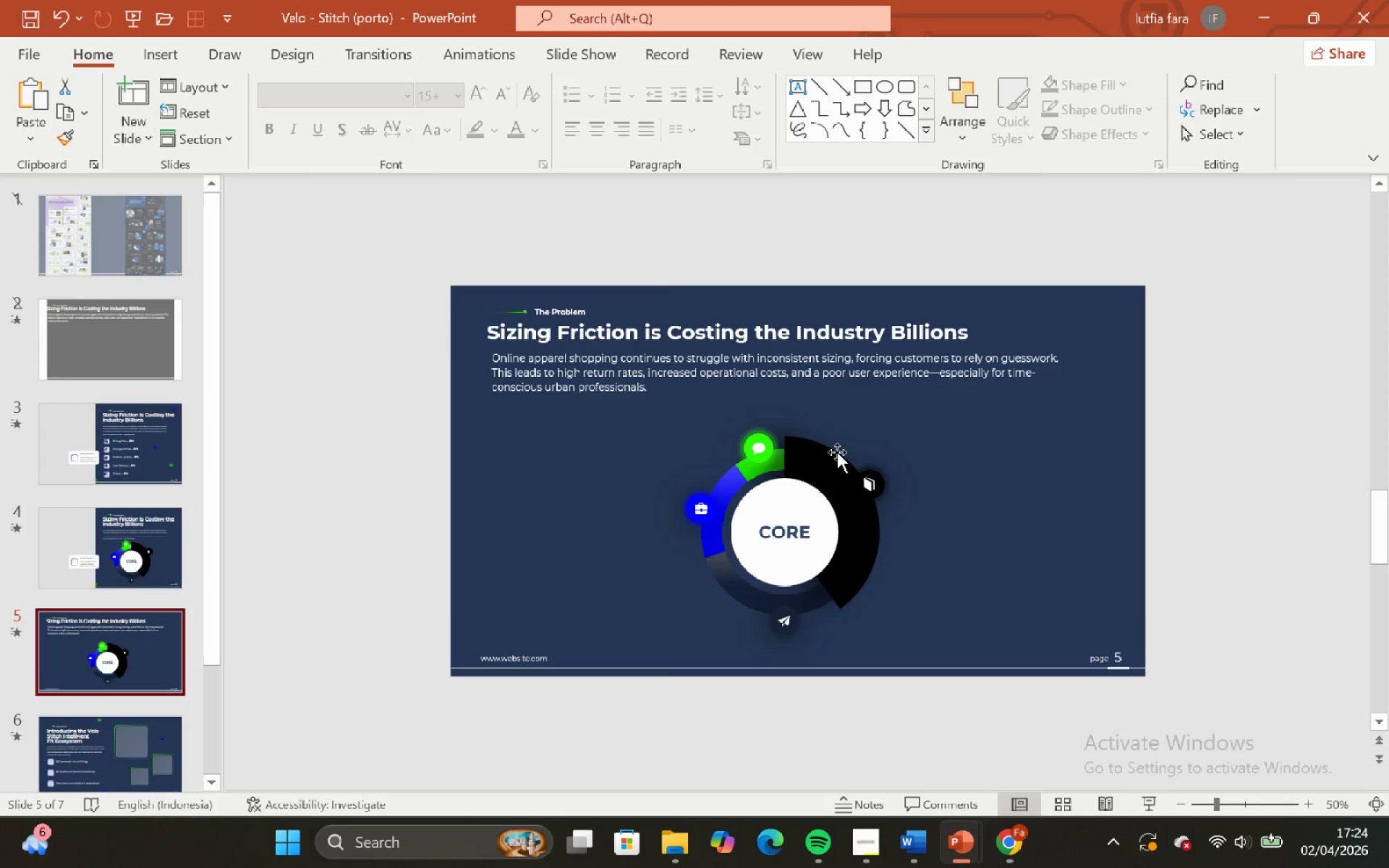 
double_click([916, 483])
 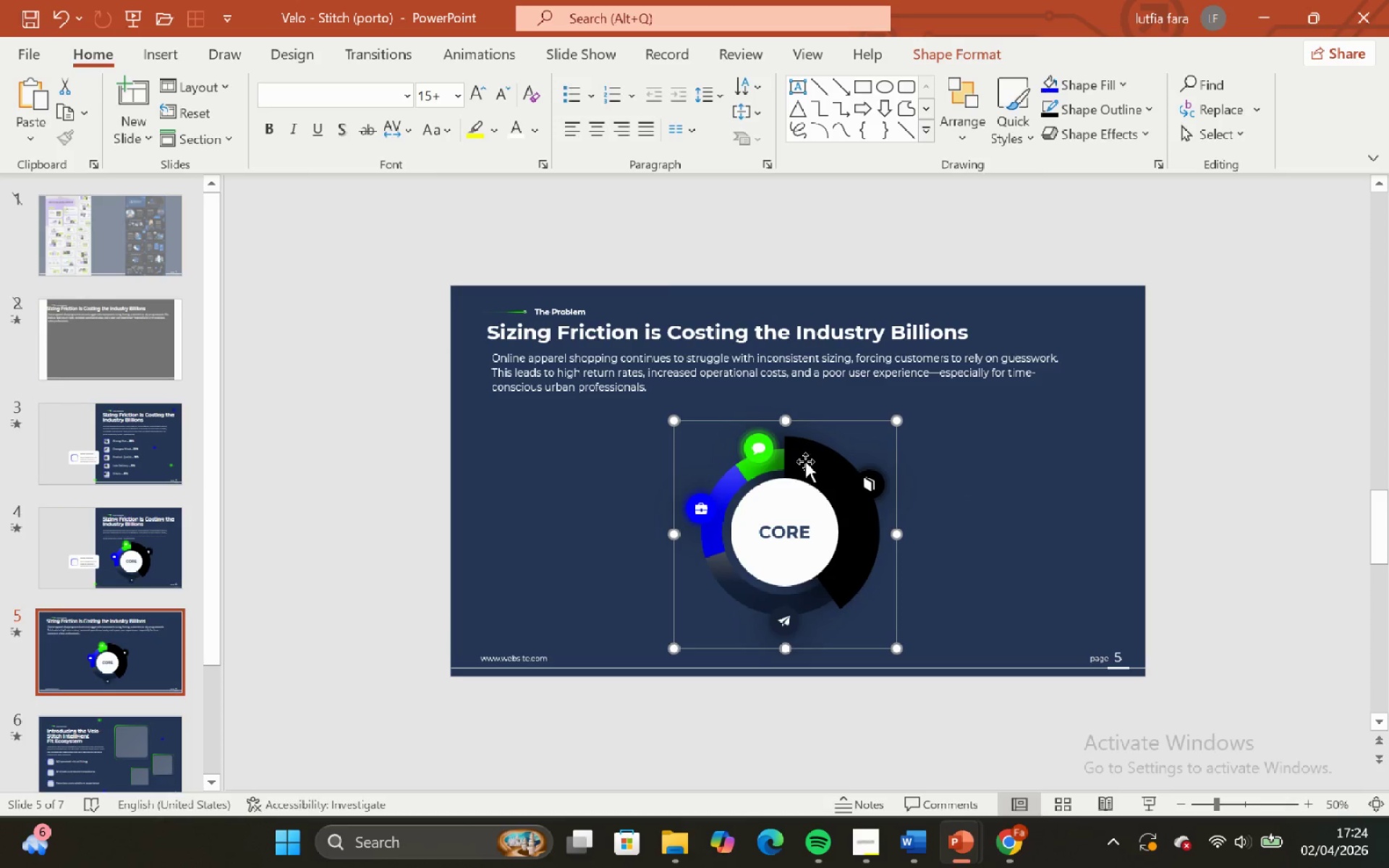 
double_click([955, 483])
 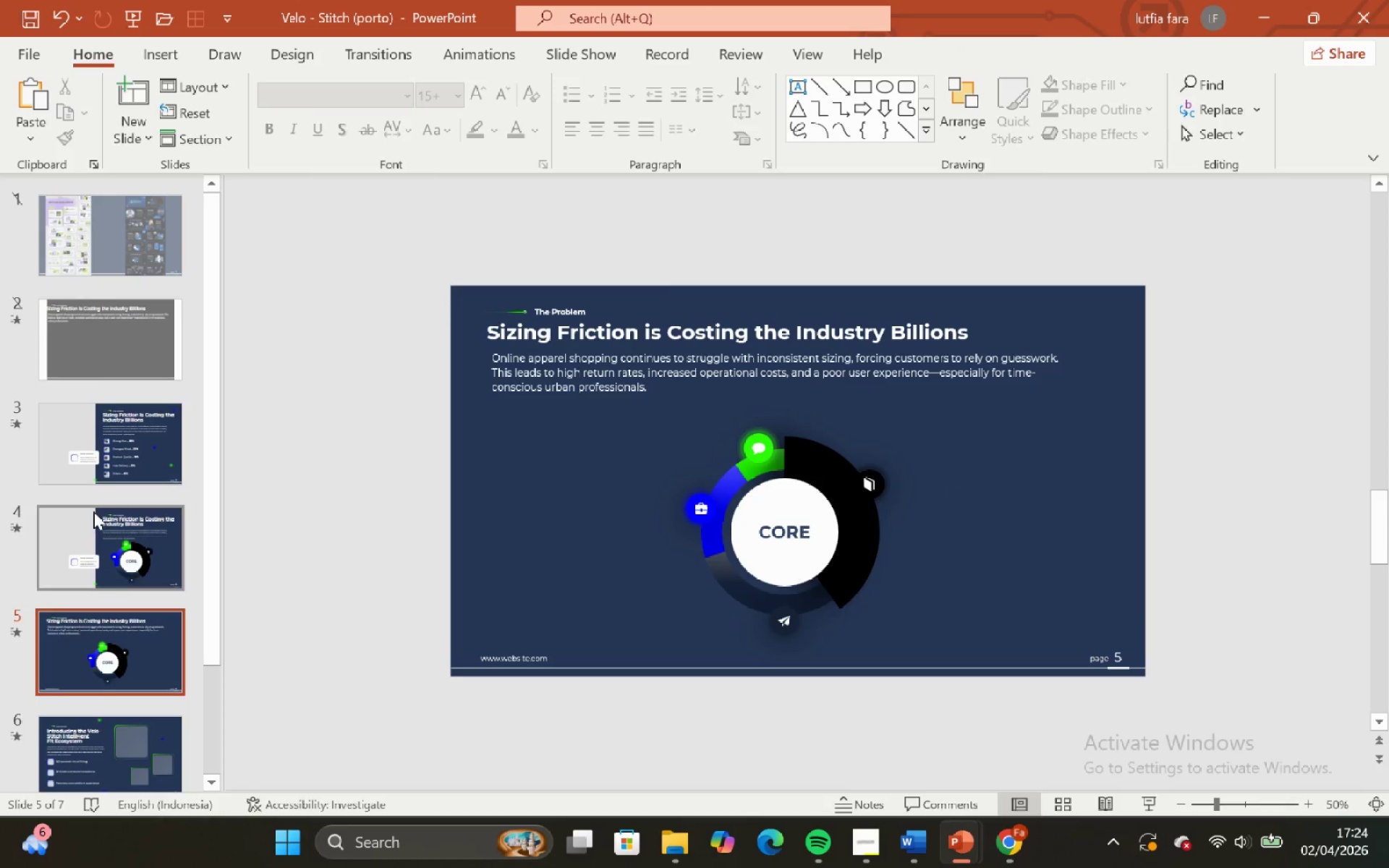 
left_click([118, 443])
 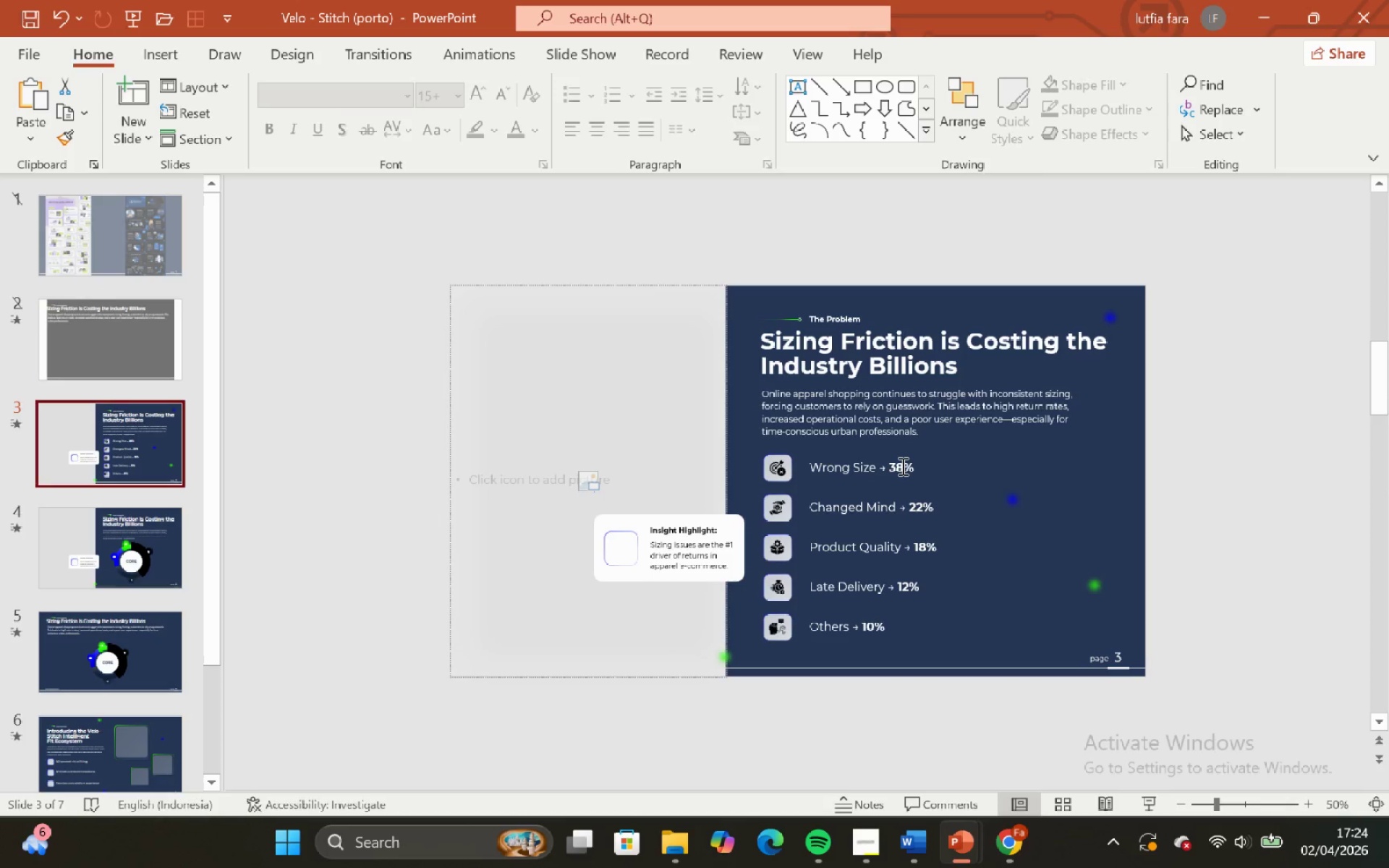 
left_click([901, 466])
 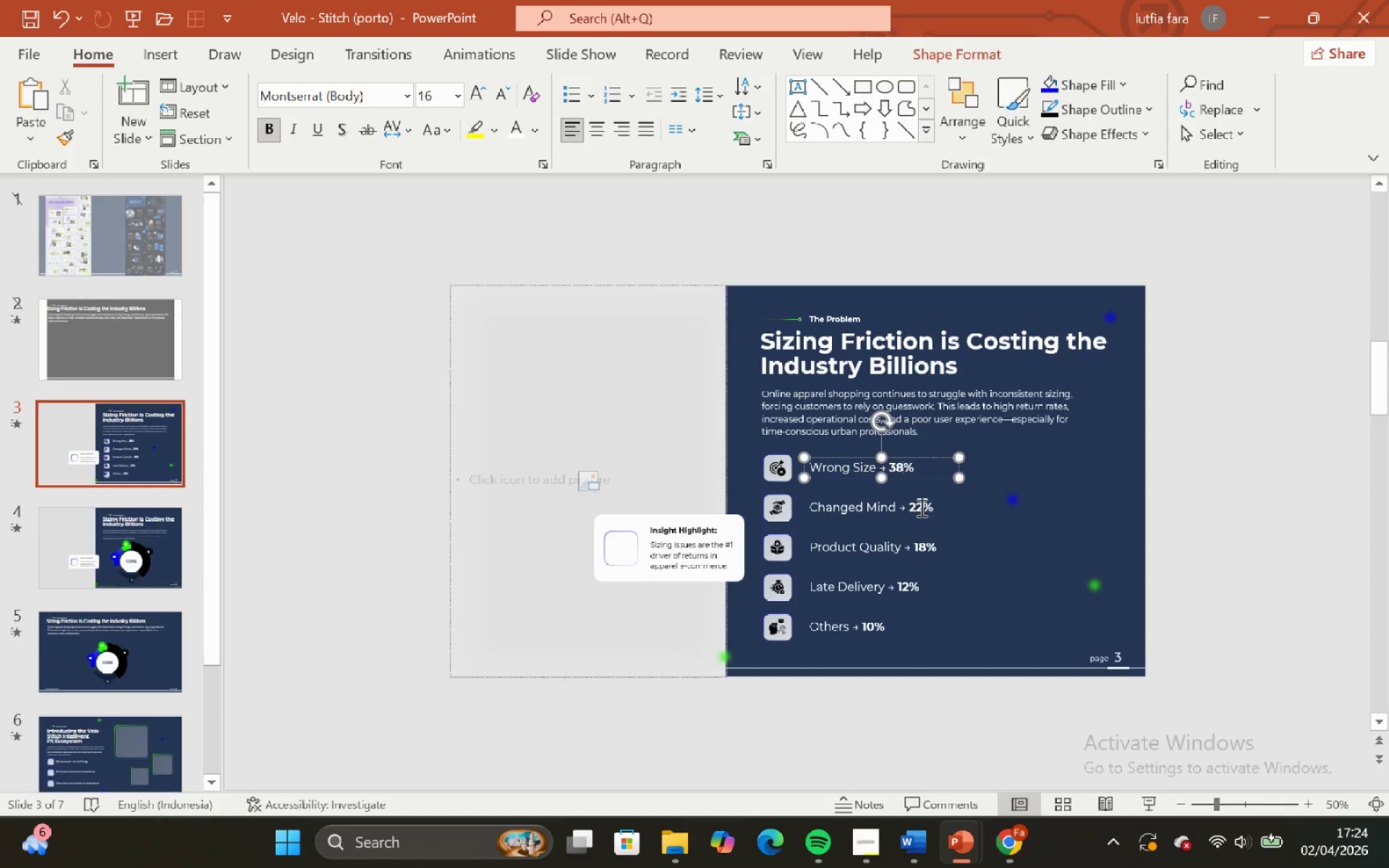 
hold_key(key=ShiftLeft, duration=1.5)
left_click([920, 507])
 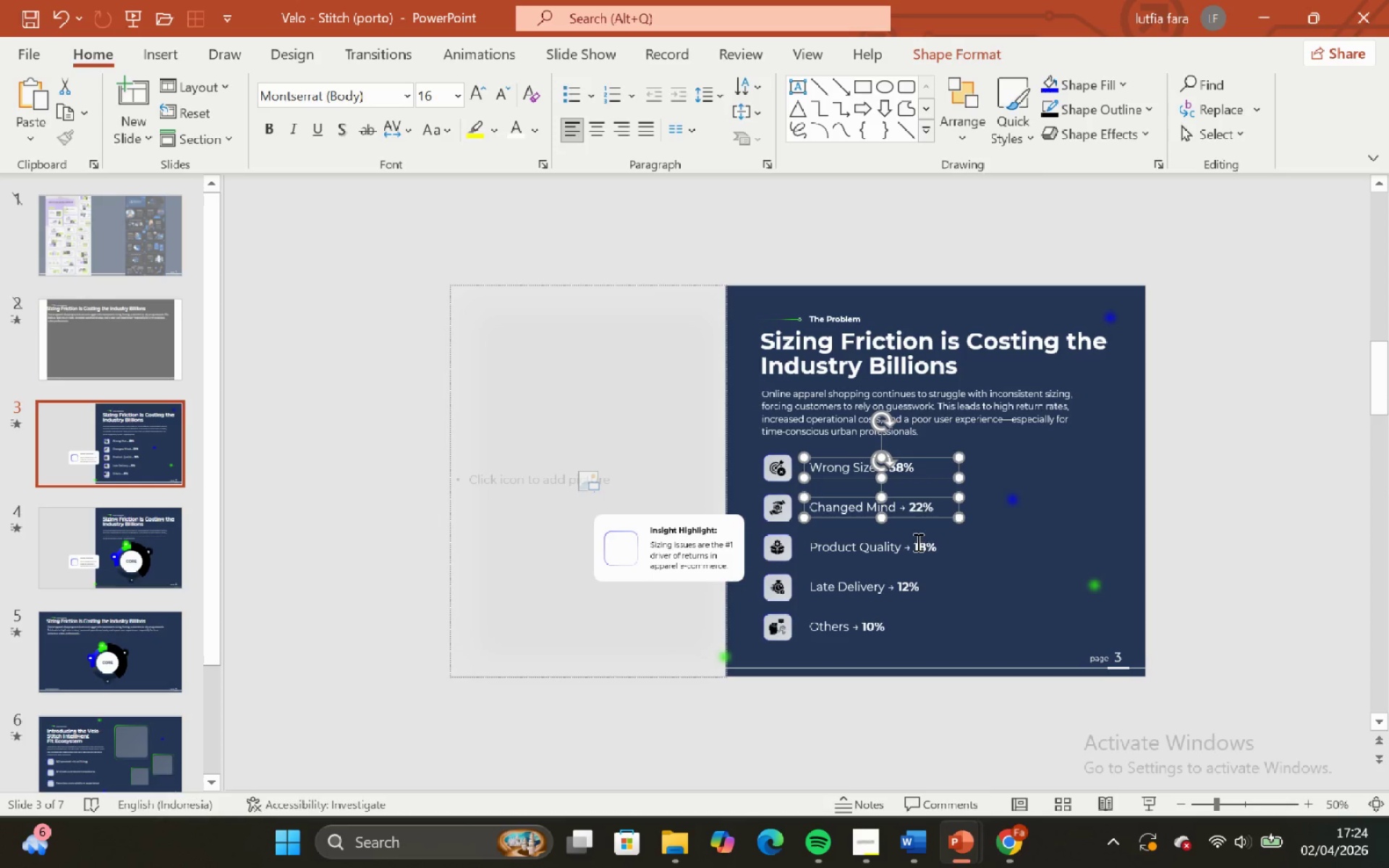 
double_click([917, 542])
 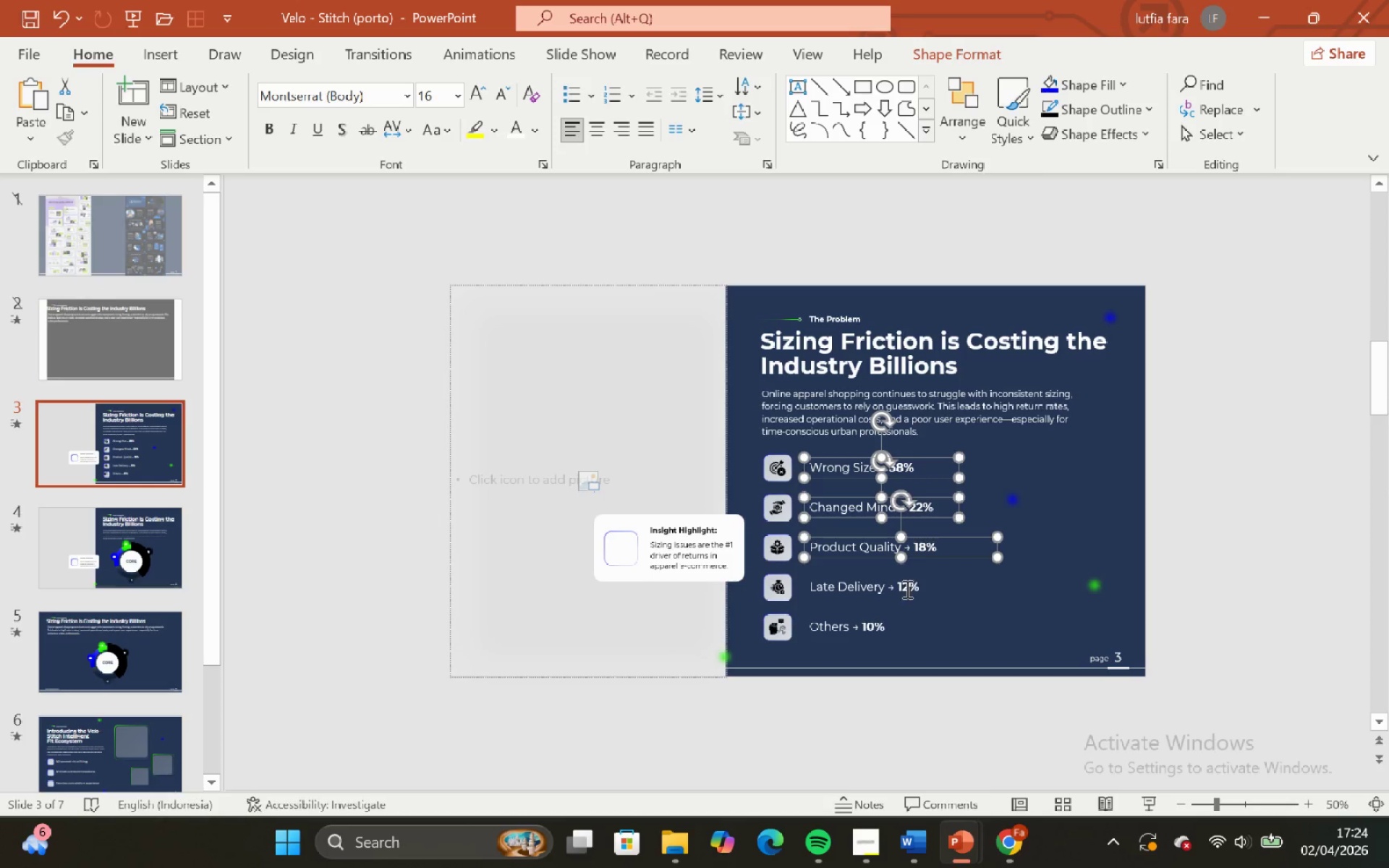 
left_click([906, 589])
 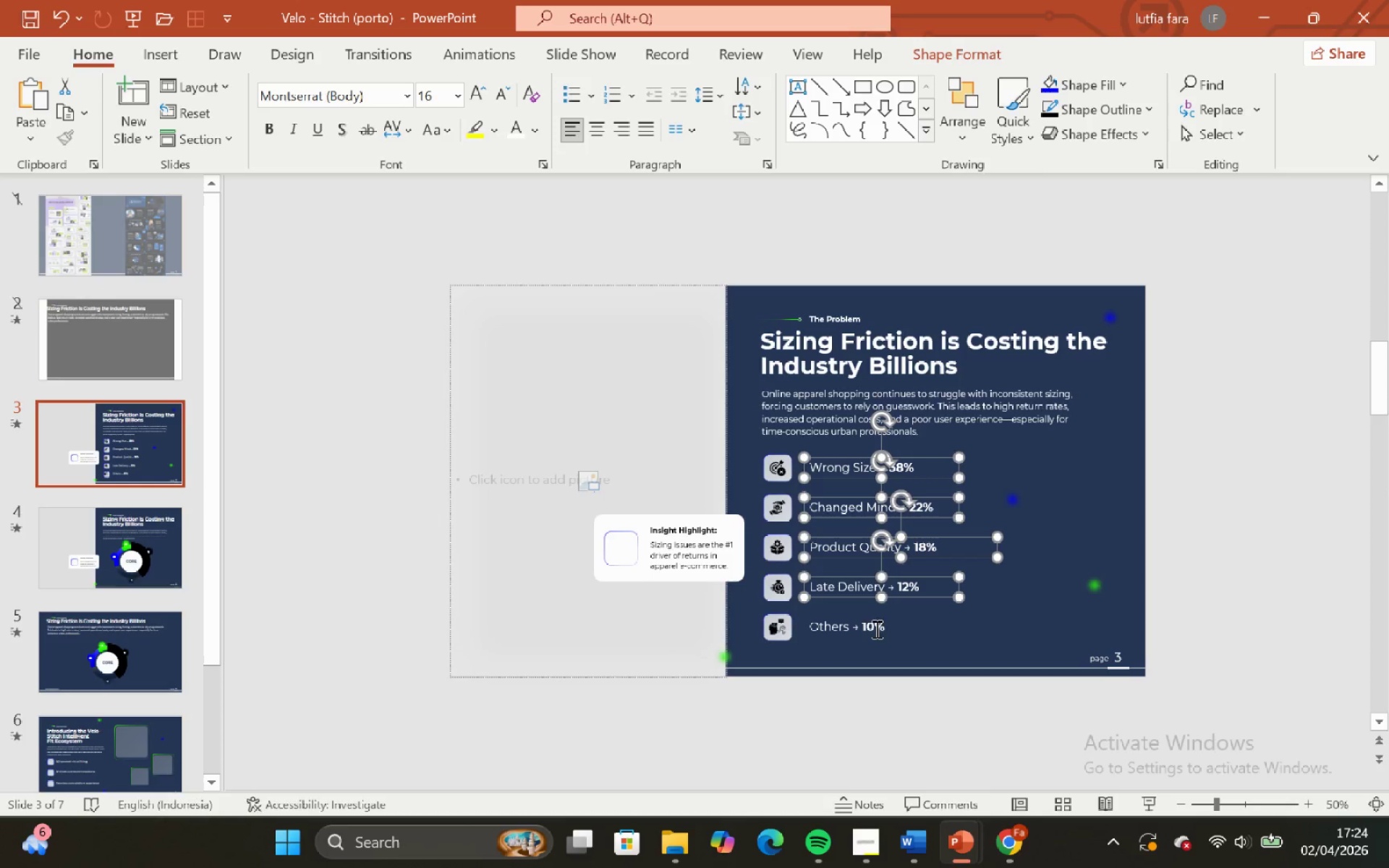 
double_click([875, 629])
 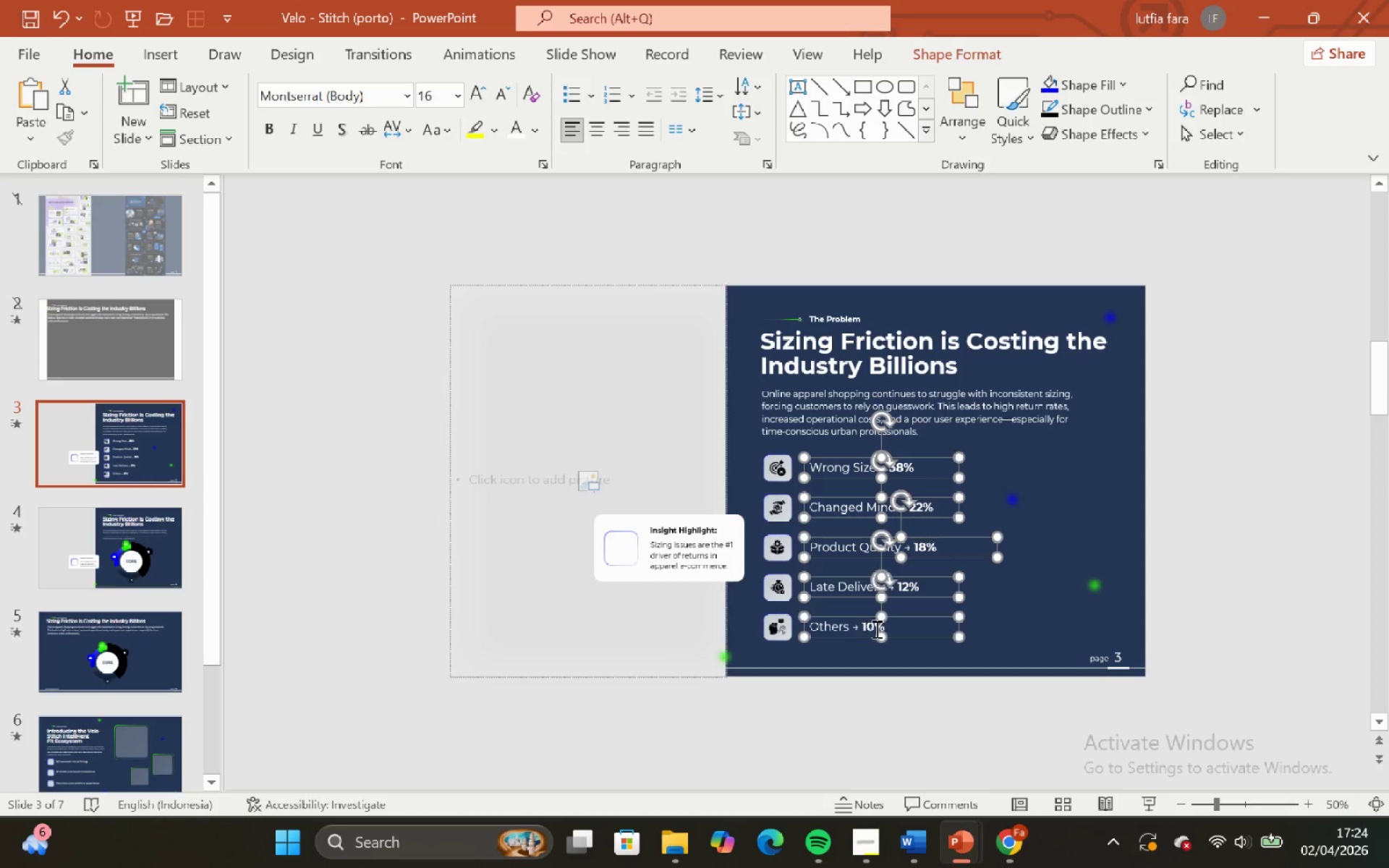 
key(Shift+ShiftLeft)
 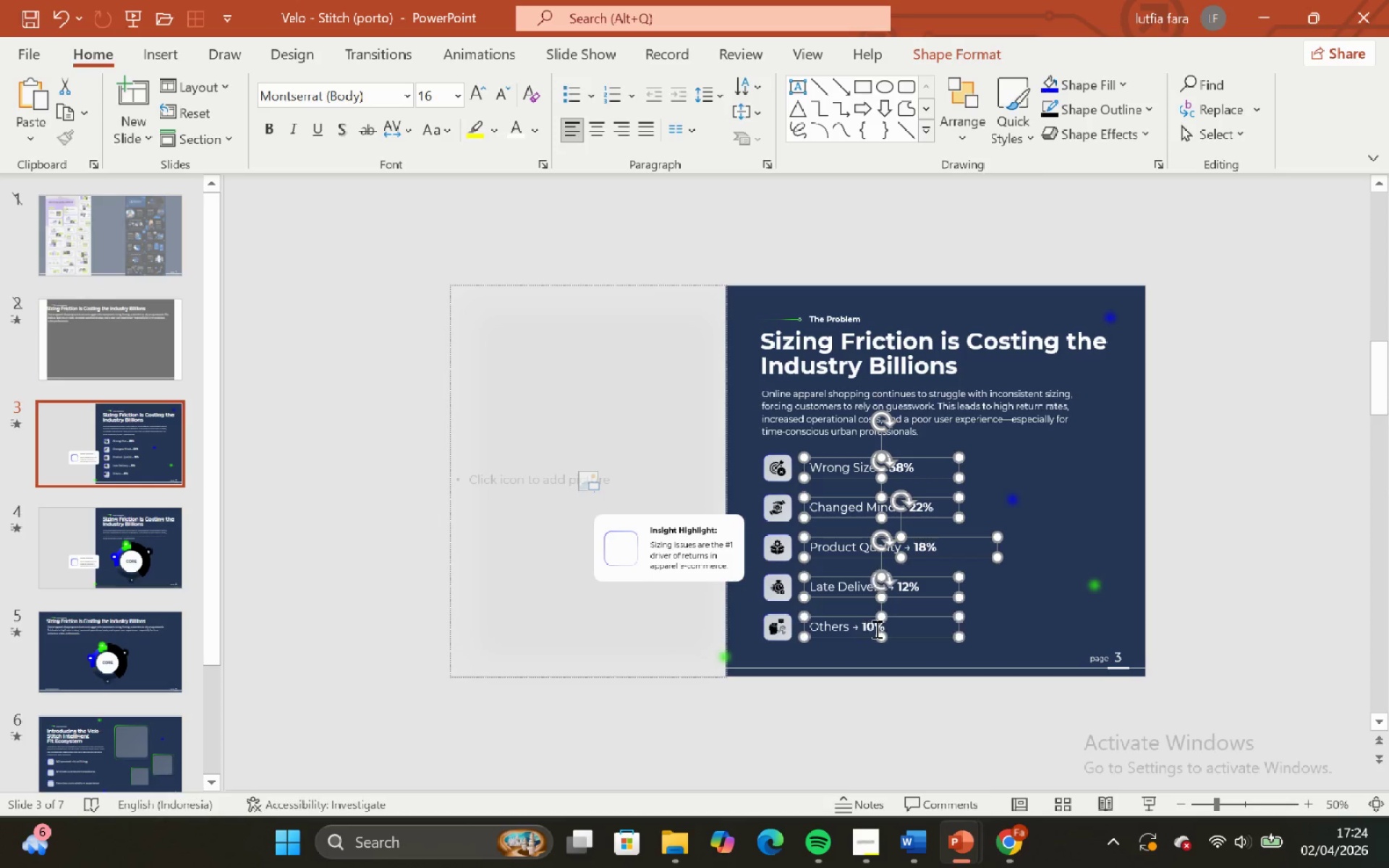 
key(Shift+ShiftLeft)
 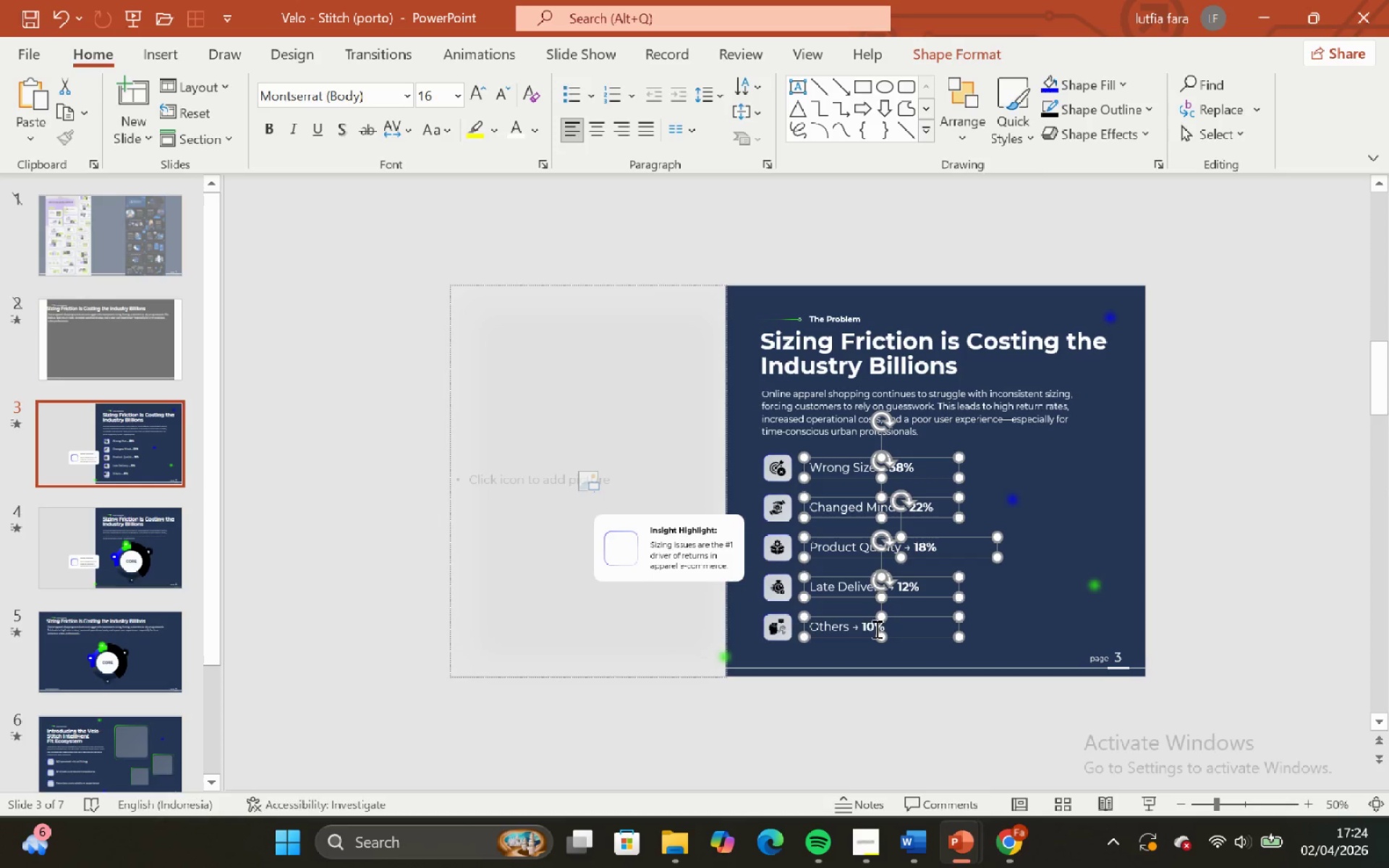 
key(Shift+ShiftLeft)
 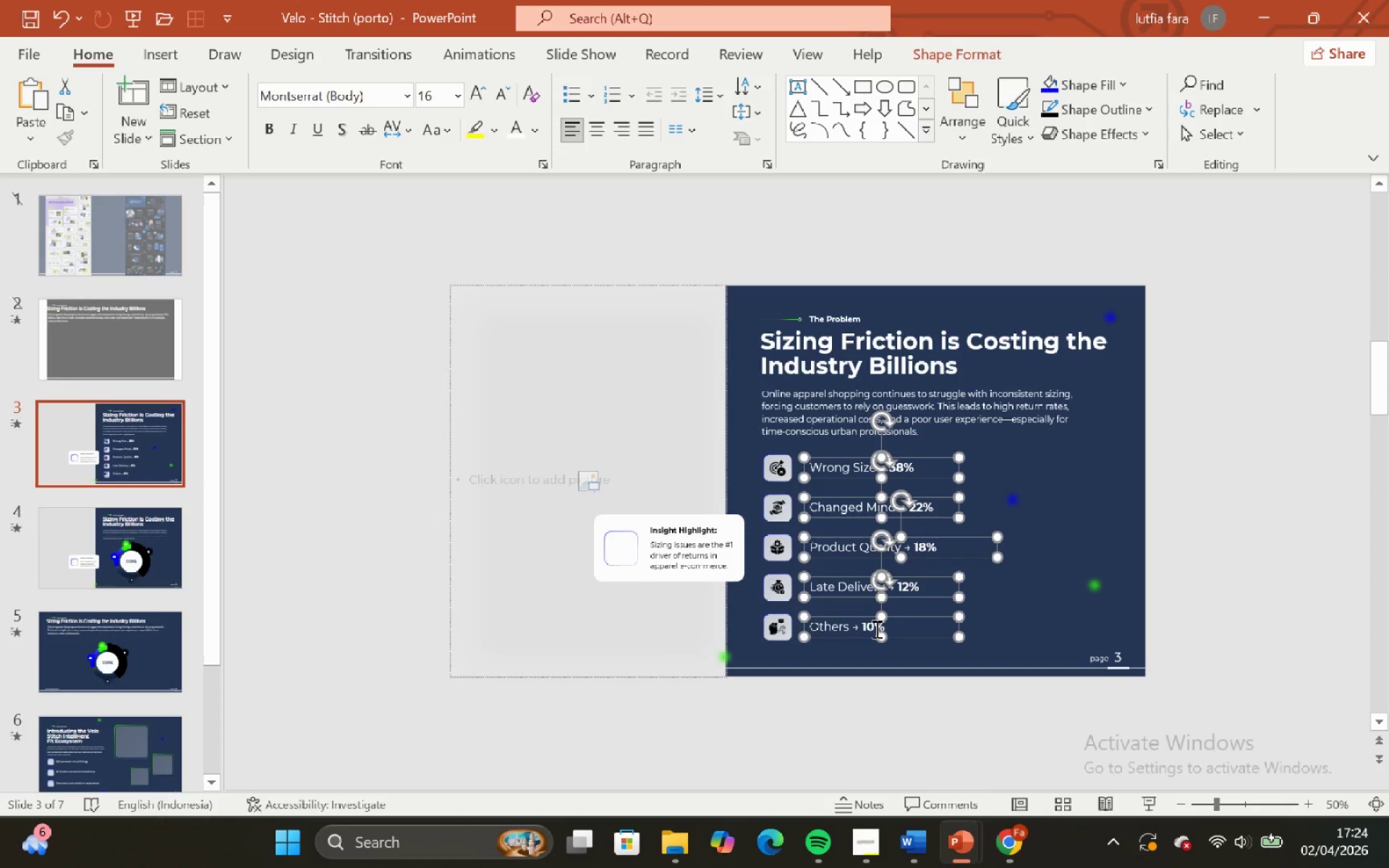 
key(Shift+ShiftLeft)
 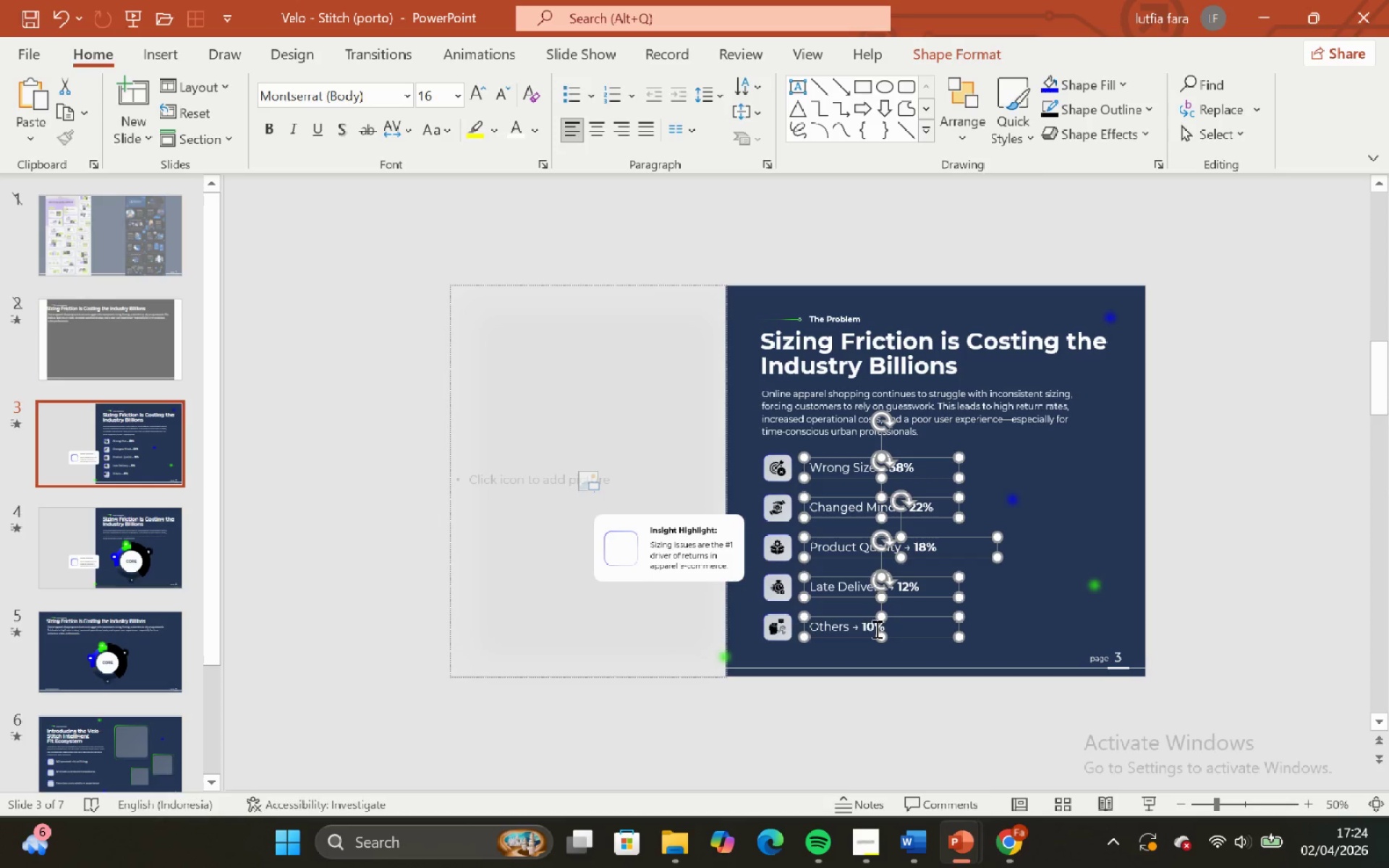 
key(Shift+ShiftLeft)
 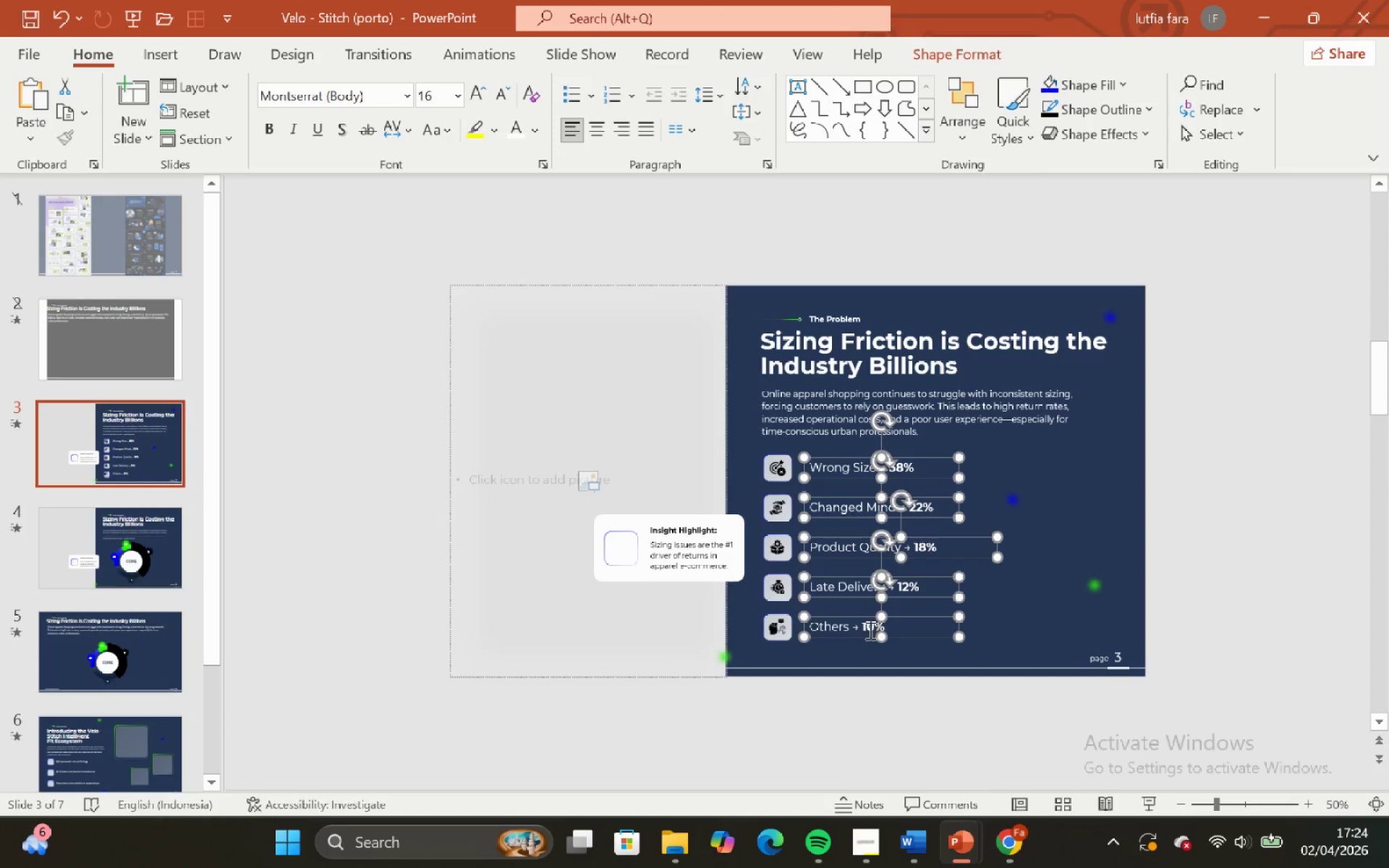 
key(Shift+ShiftLeft)
 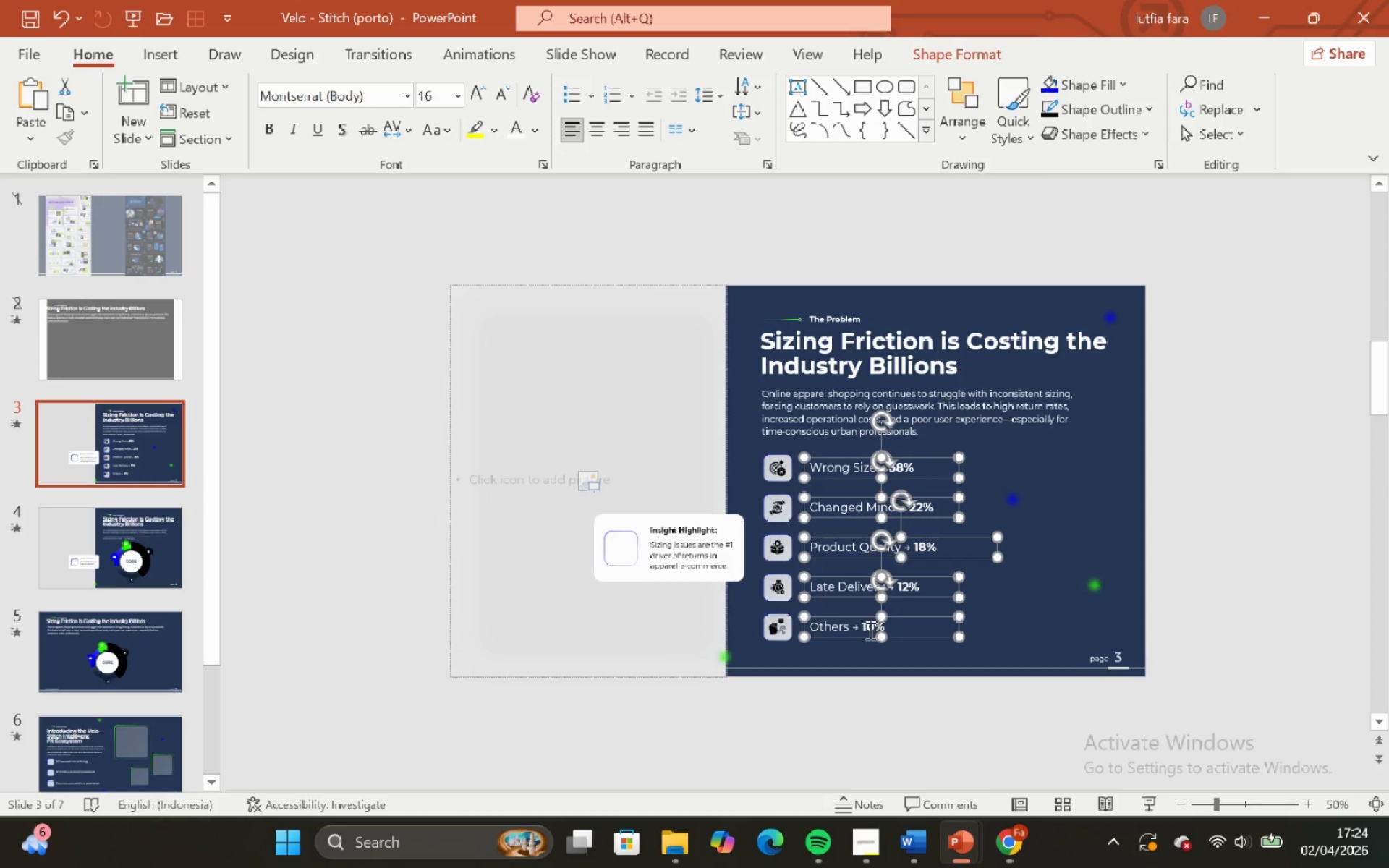 
key(Shift+ShiftLeft)
 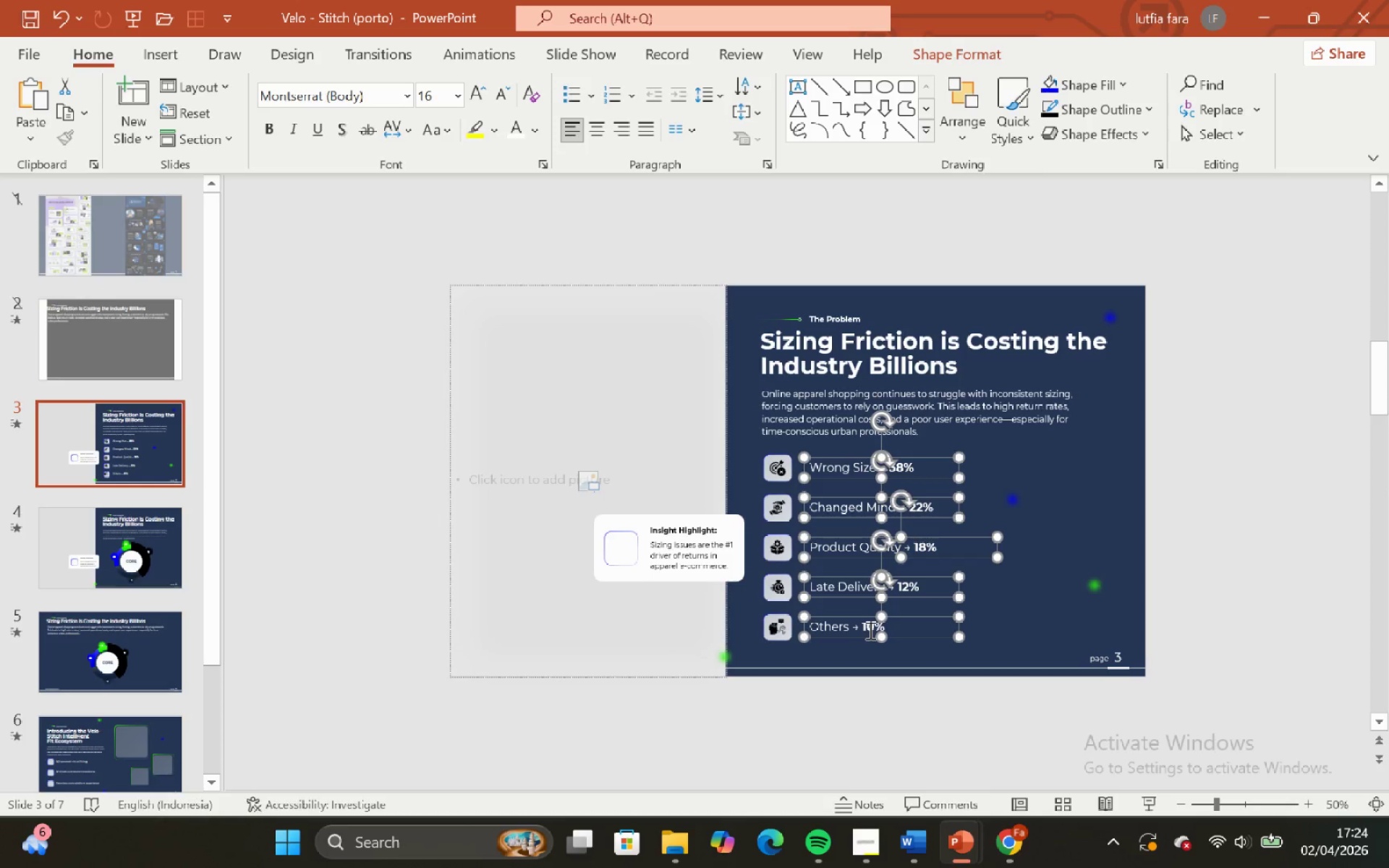 
key(Control+C)
 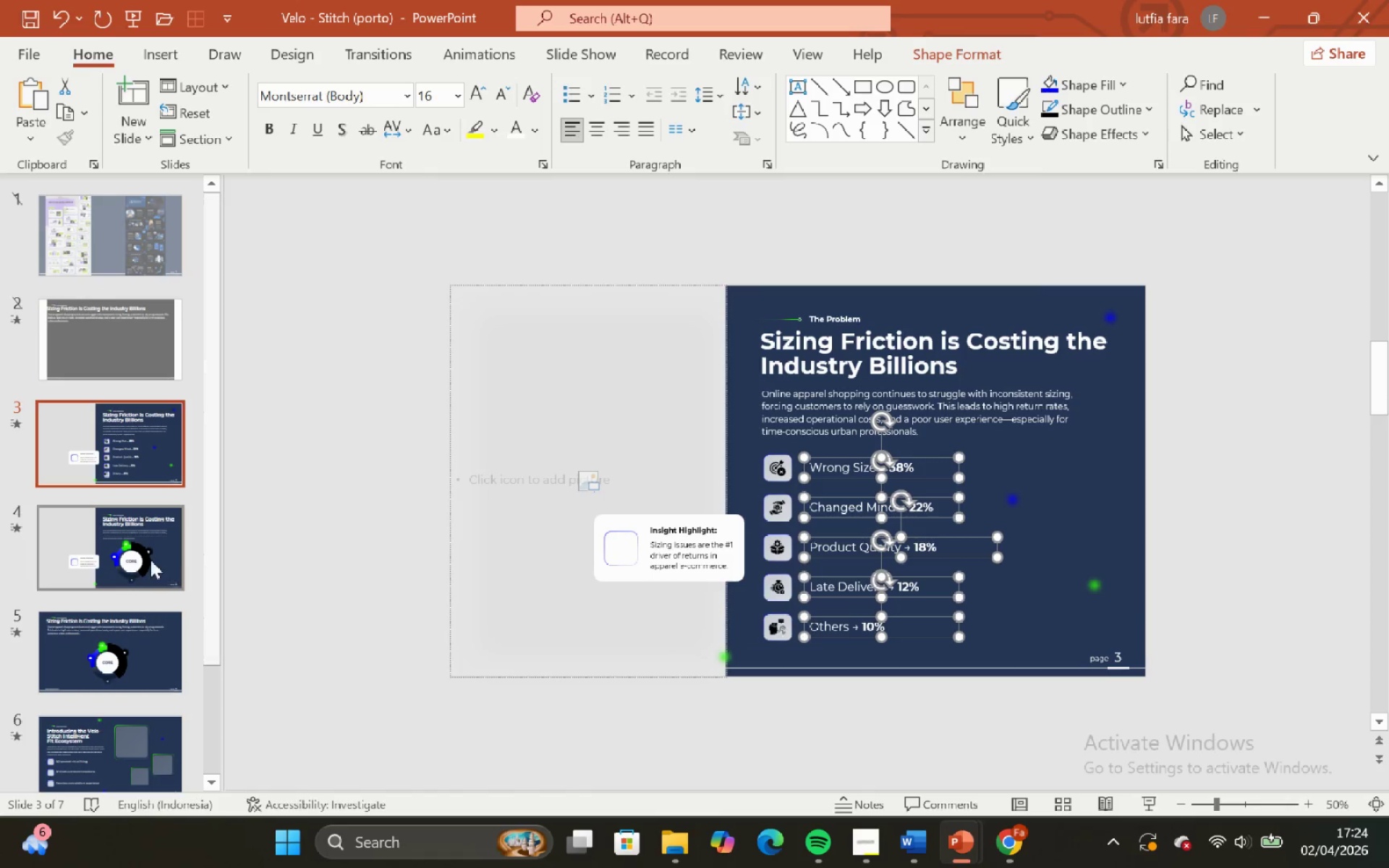 
left_click([140, 559])
 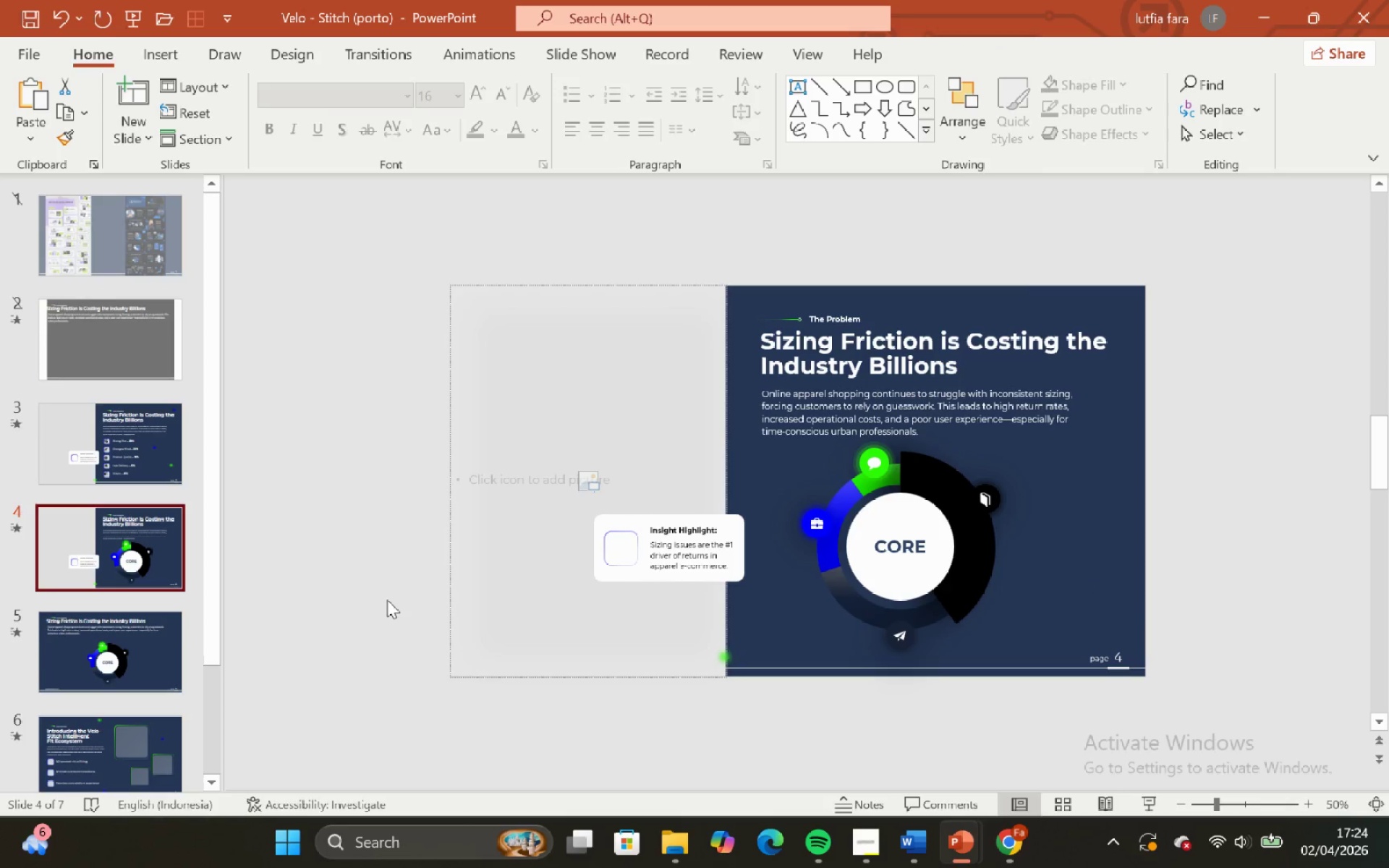 
left_click([152, 637])
 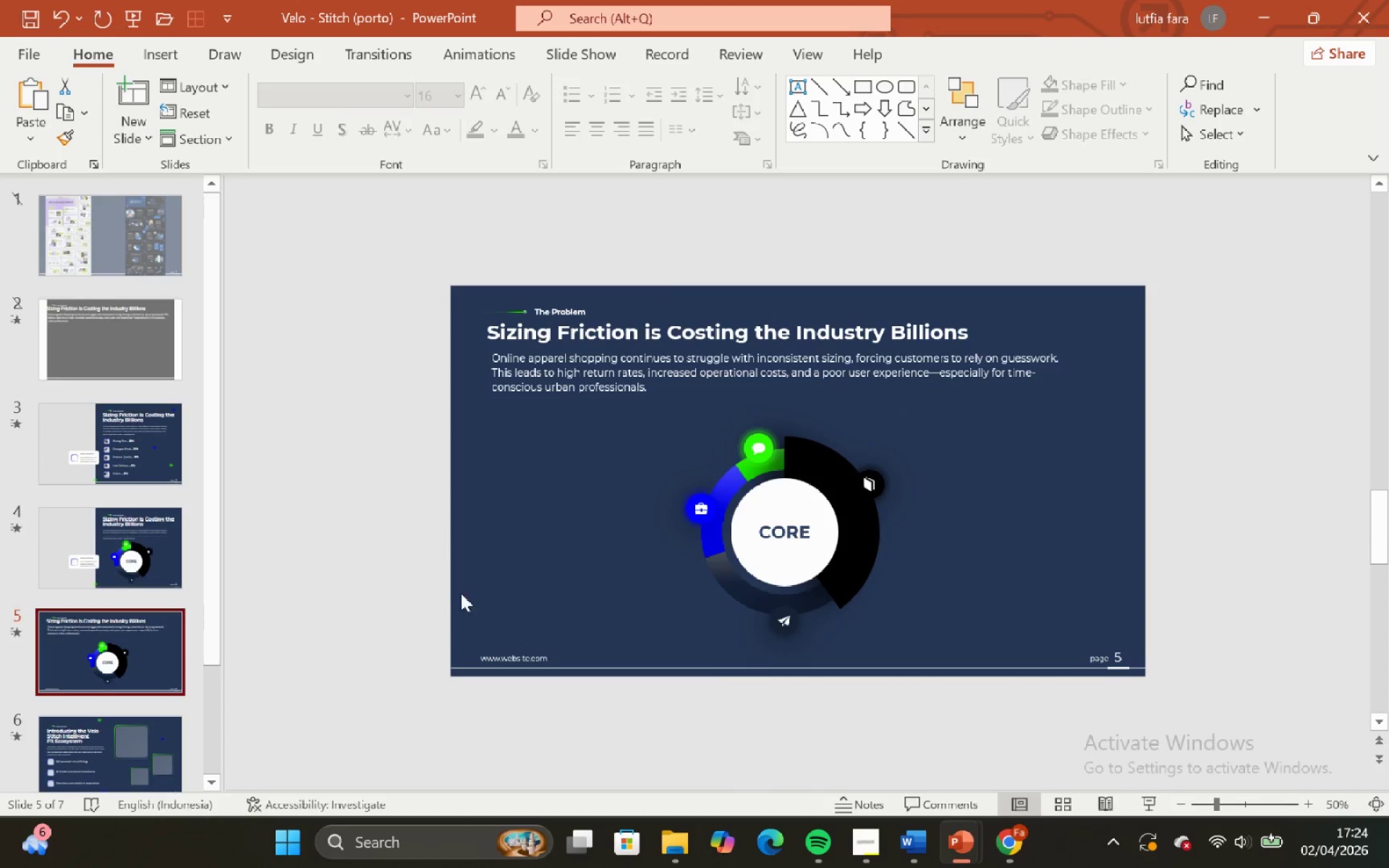 
hold_key(key=ControlLeft, duration=0.64)
 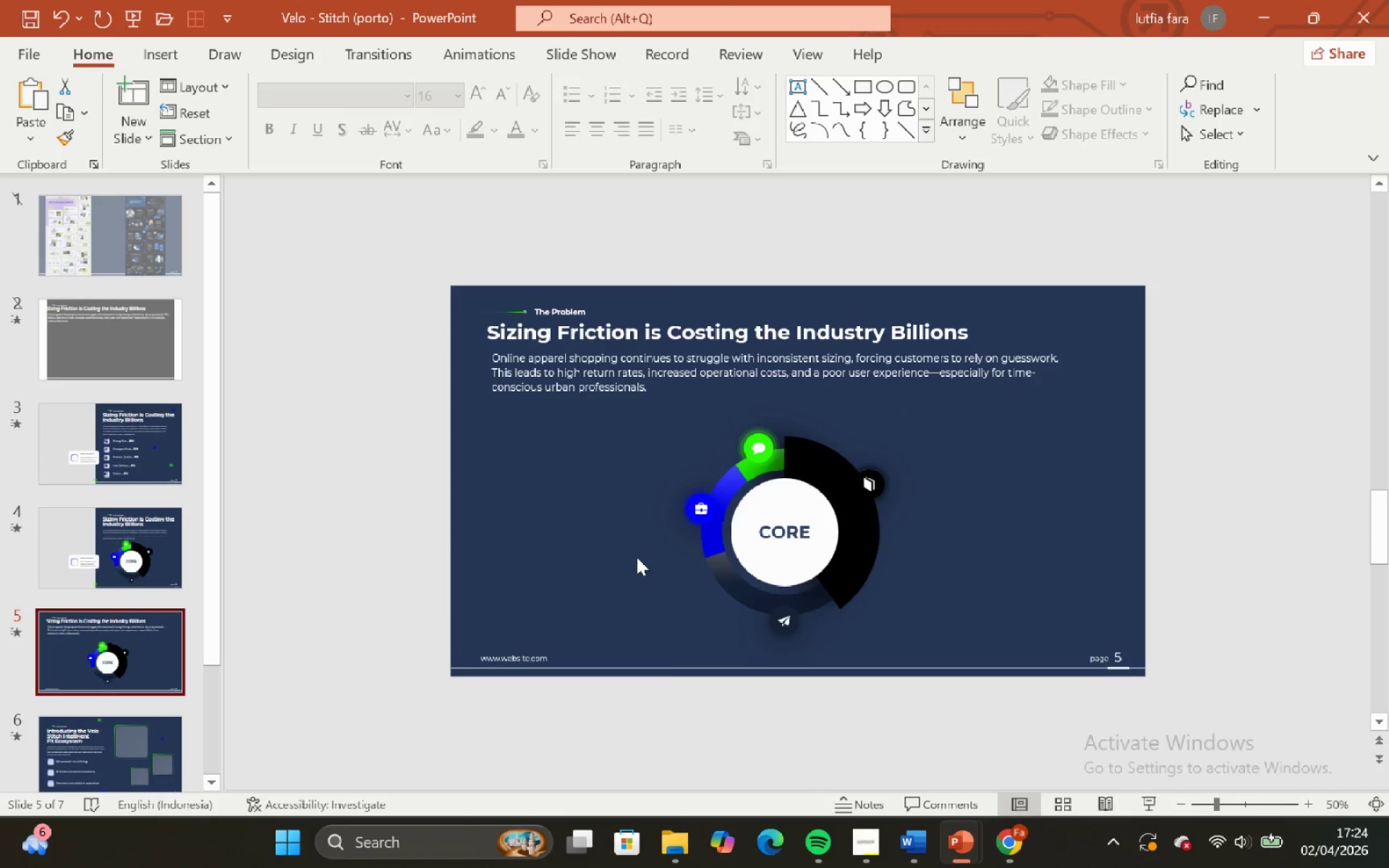 
key(Control+V)
 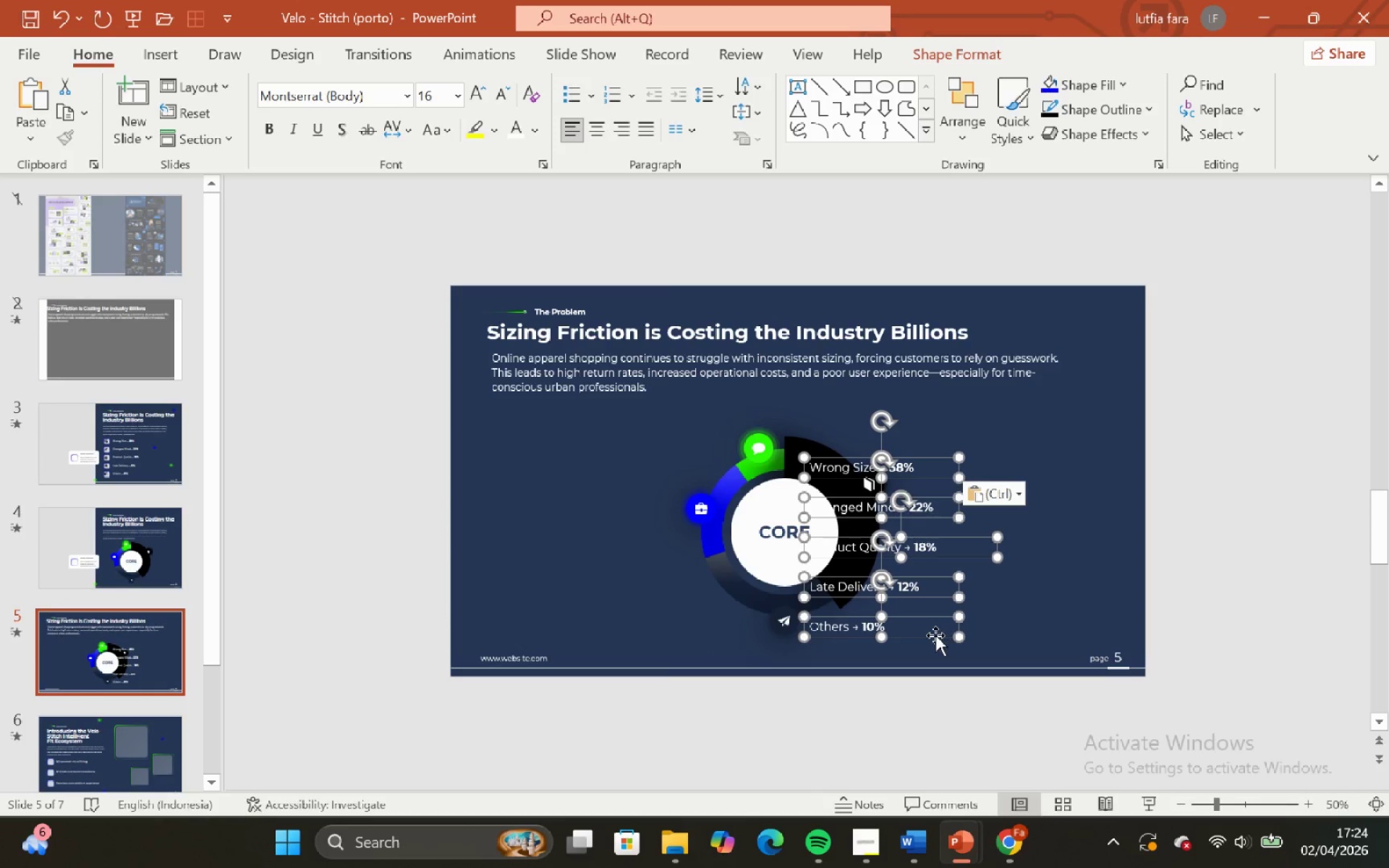 
hold_key(key=ShiftLeft, duration=1.08)
left_click_drag(start_coordinate=[932, 635], to_coordinate=[592, 633])
 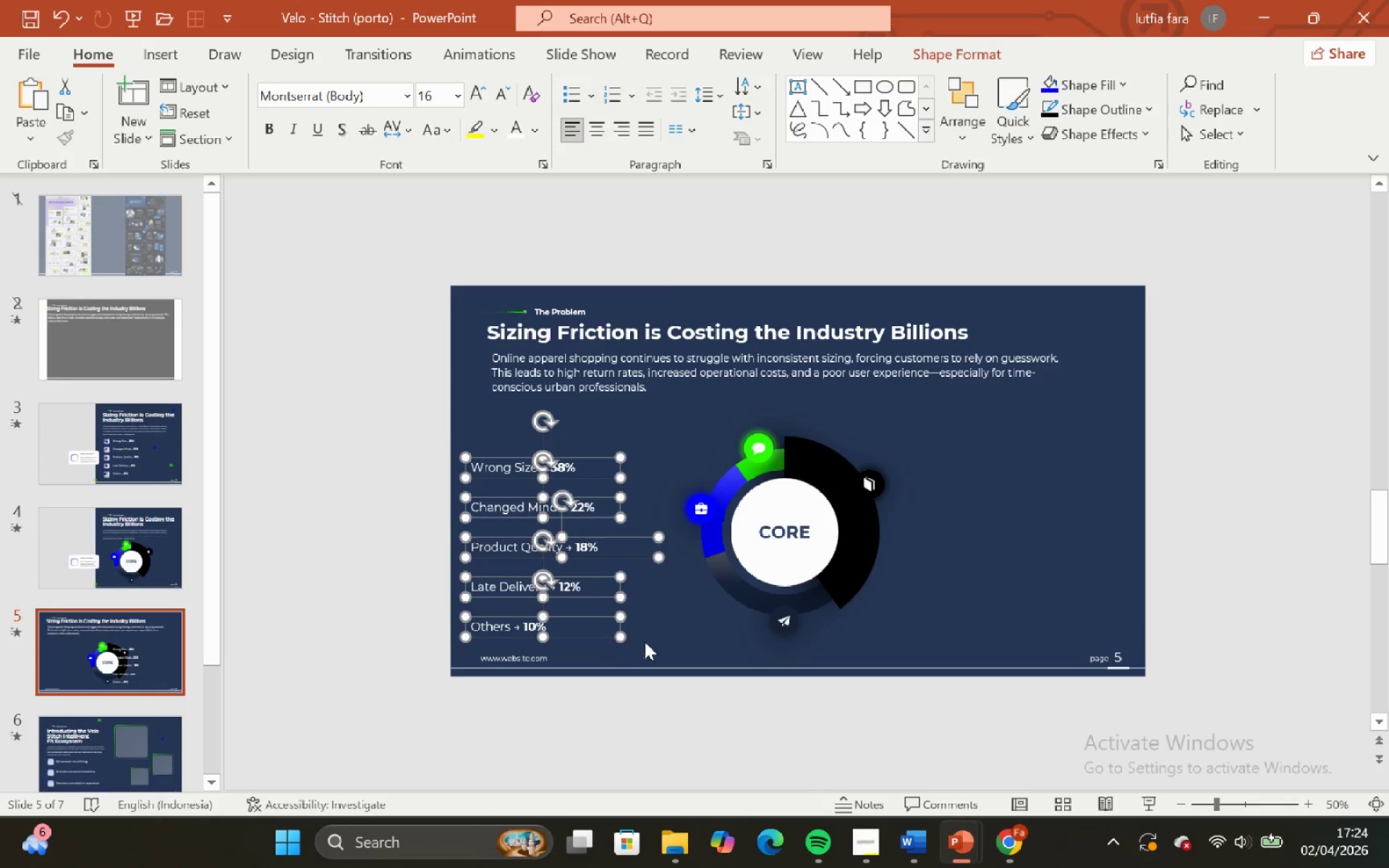 
left_click([645, 642])
 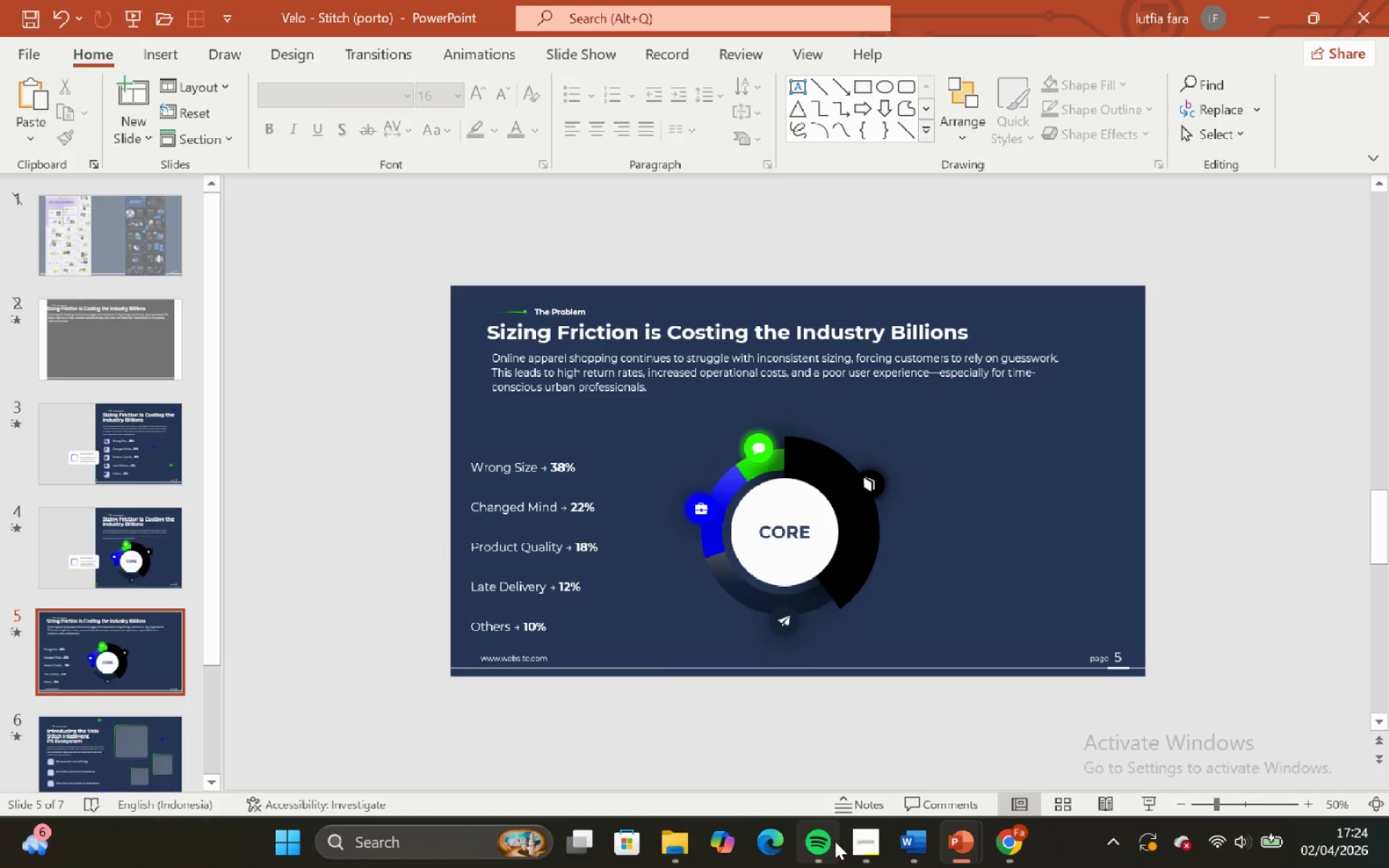 
left_click([862, 838])
 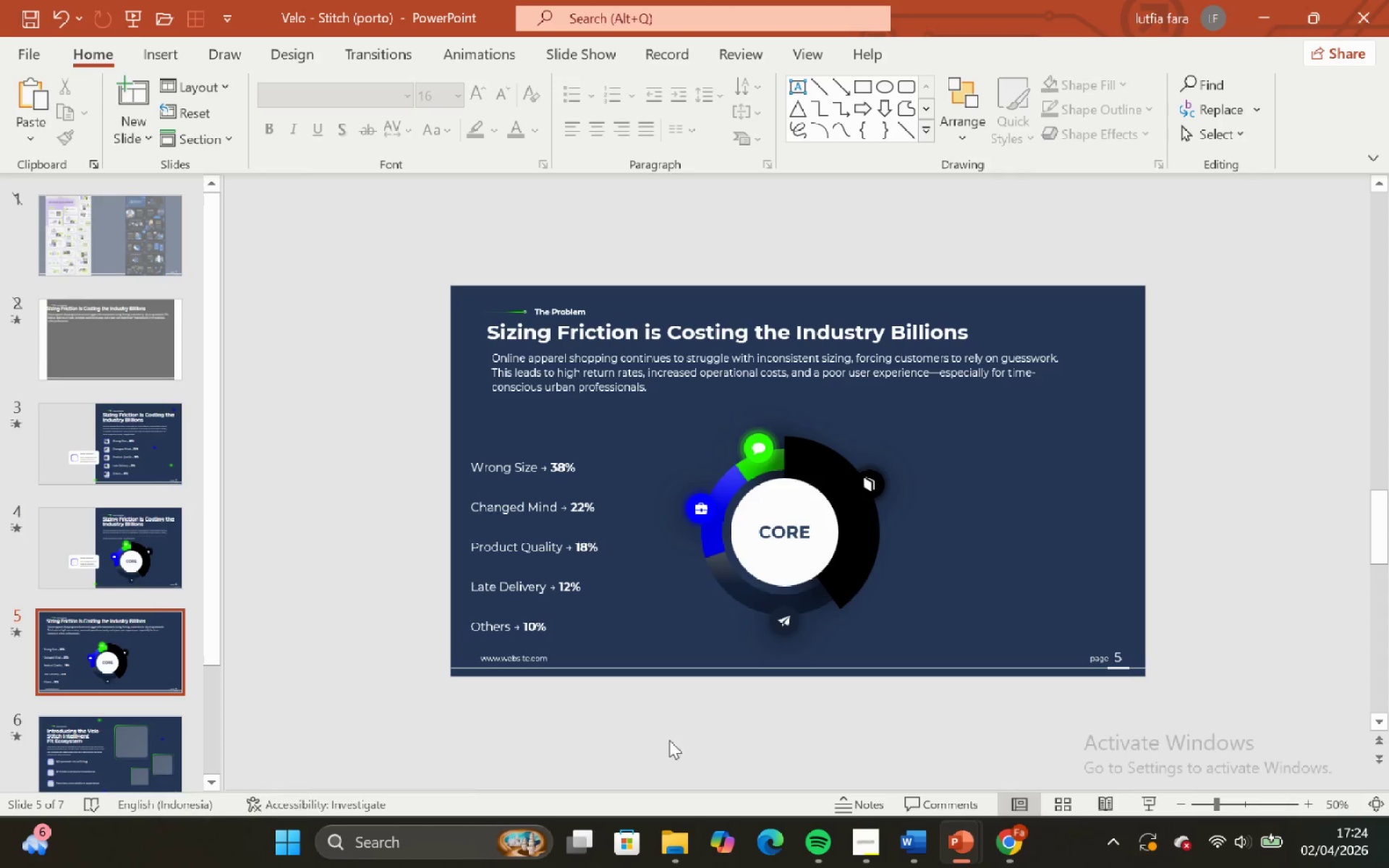 
left_click([575, 461])
 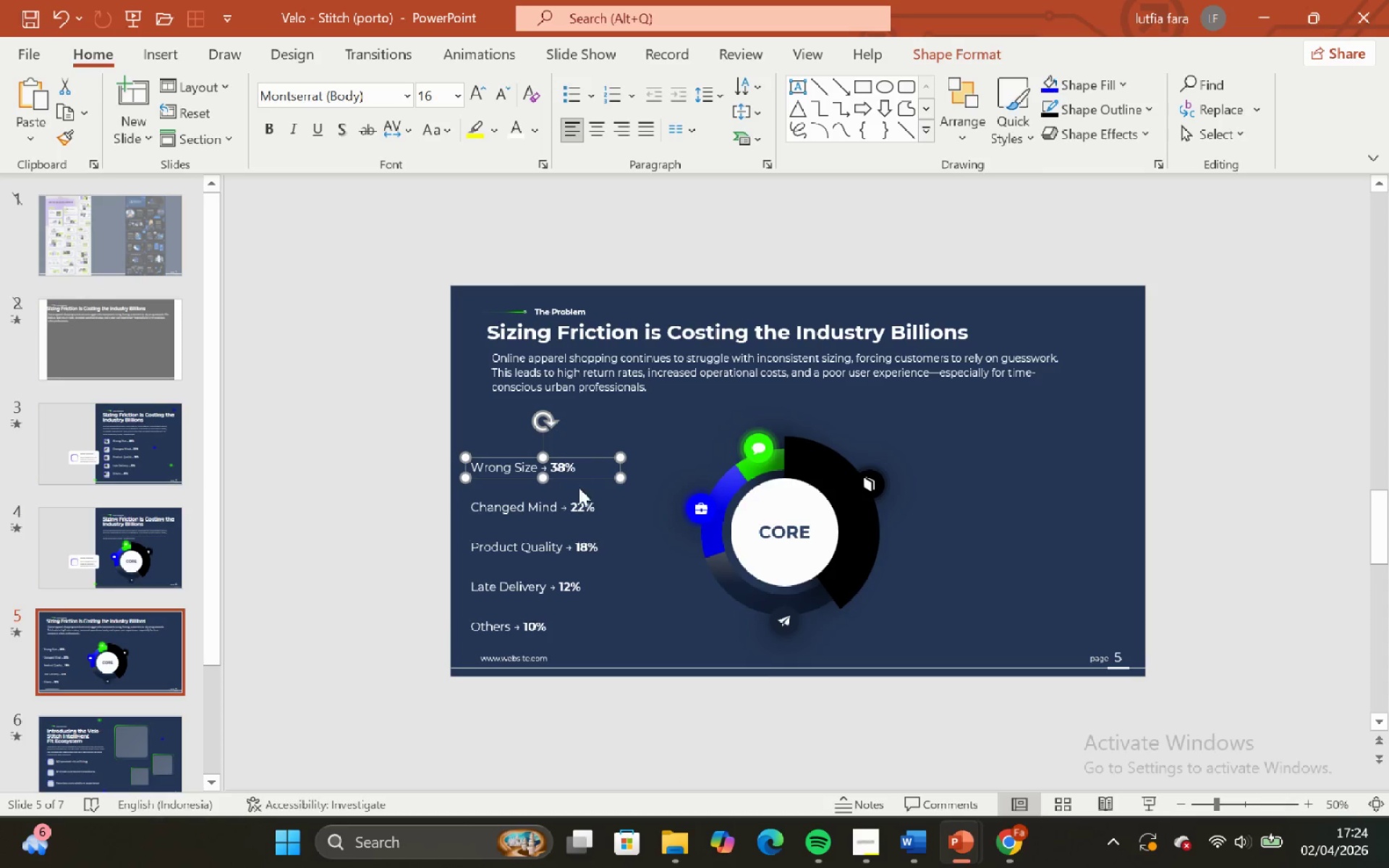 
hold_key(key=ShiftLeft, duration=1.51)
double_click([592, 522])
 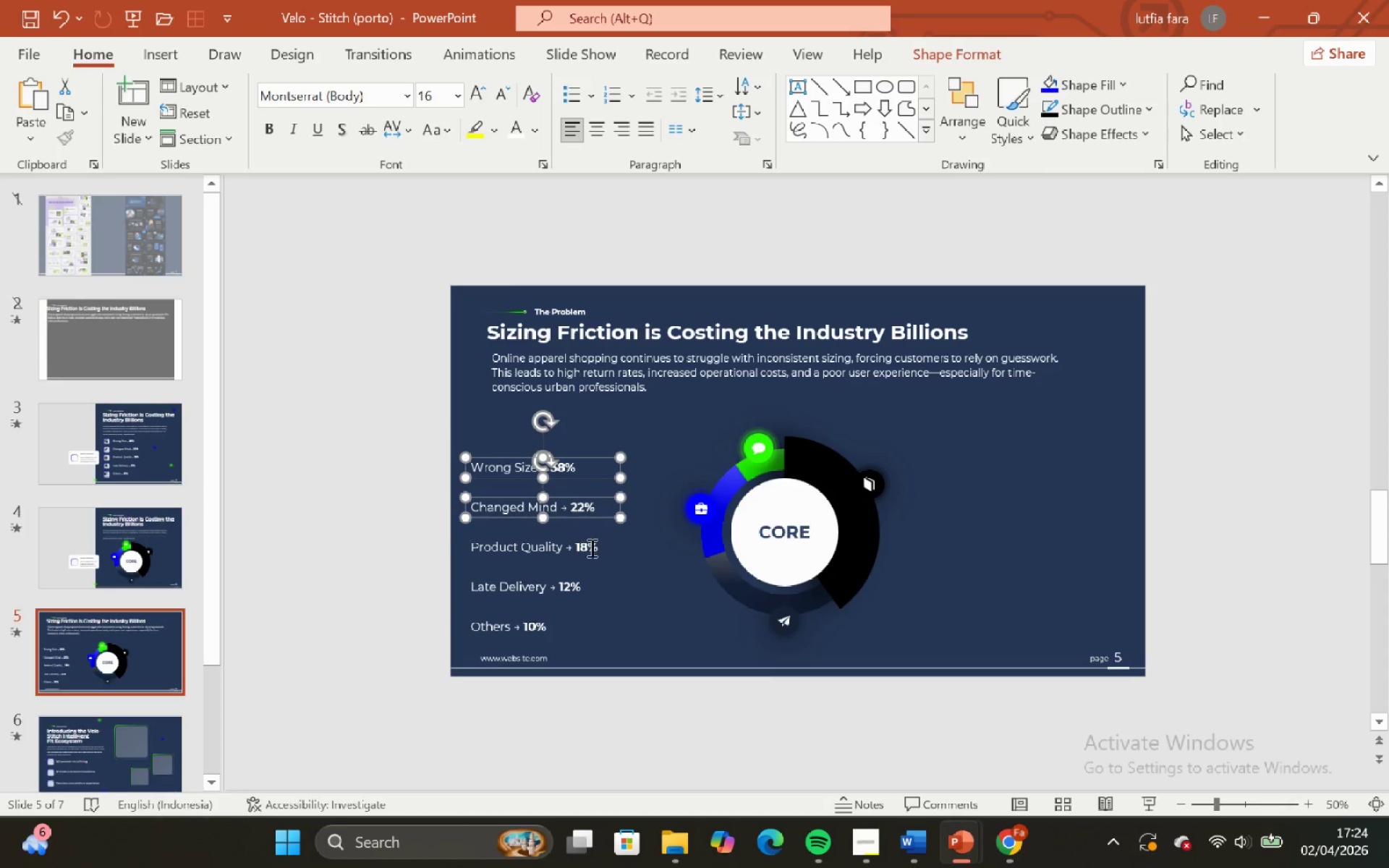 
triple_click([590, 548])
 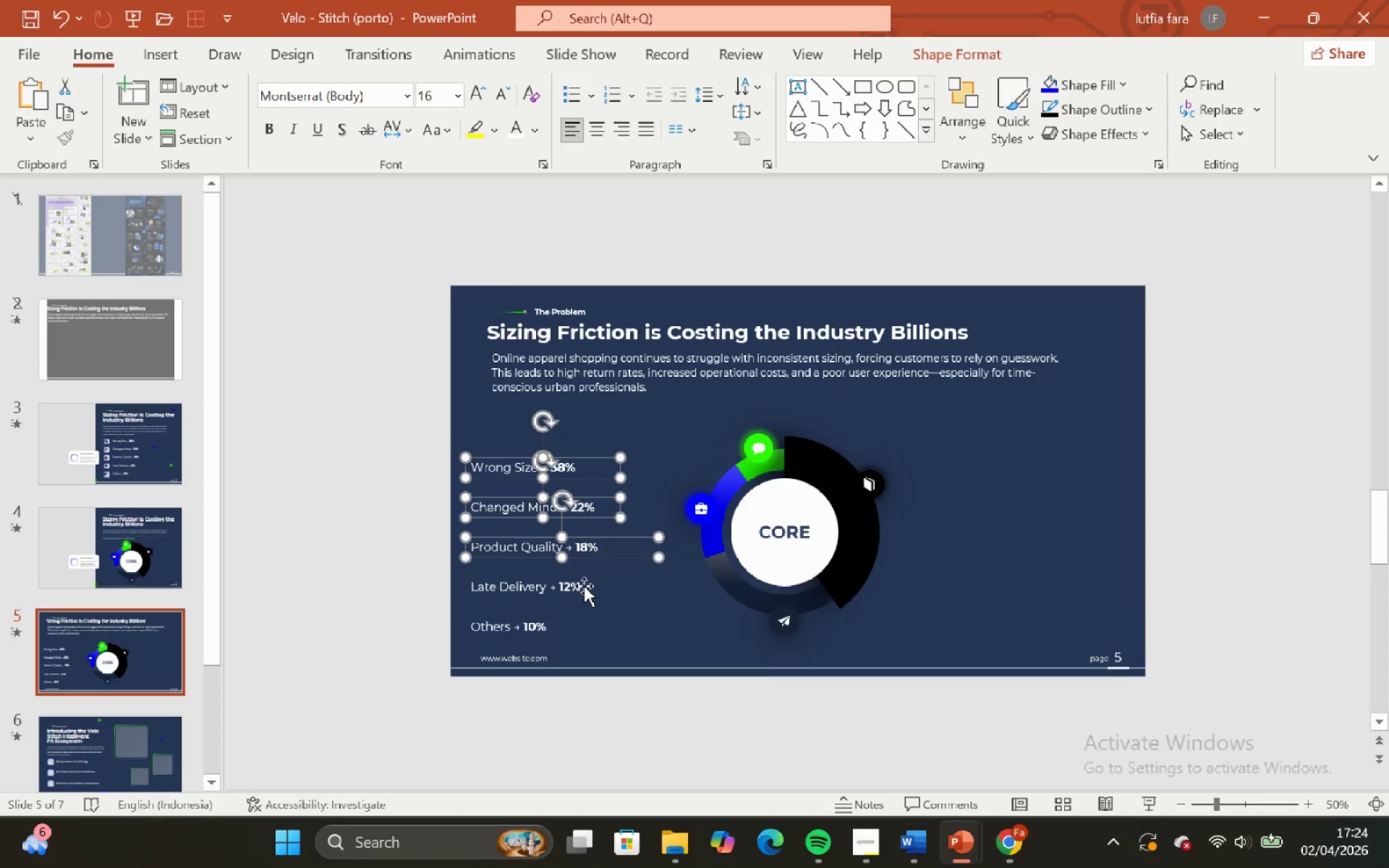 
triple_click([584, 586])
 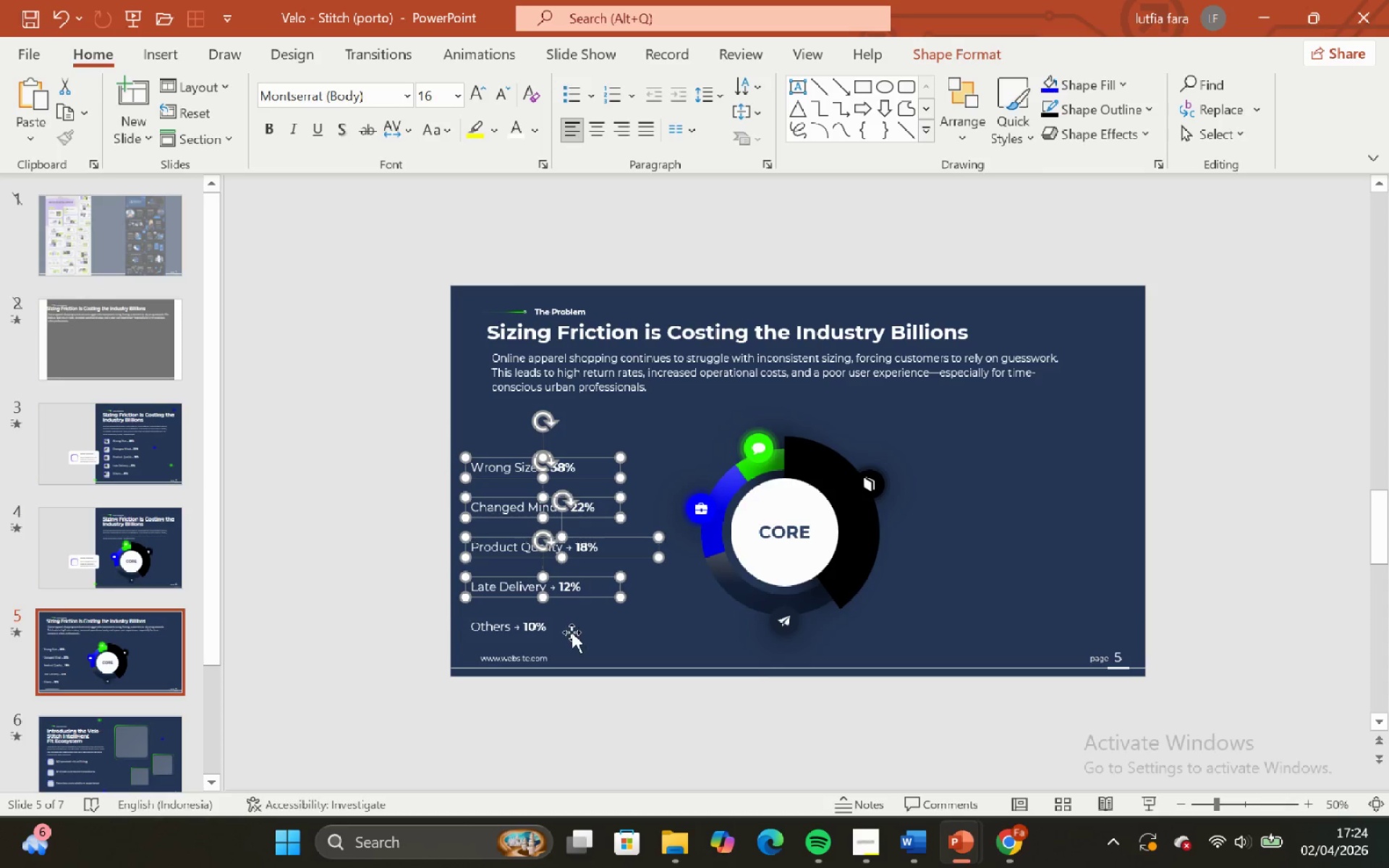 
hold_key(key=ShiftLeft, duration=1.34)
triple_click([571, 633])
 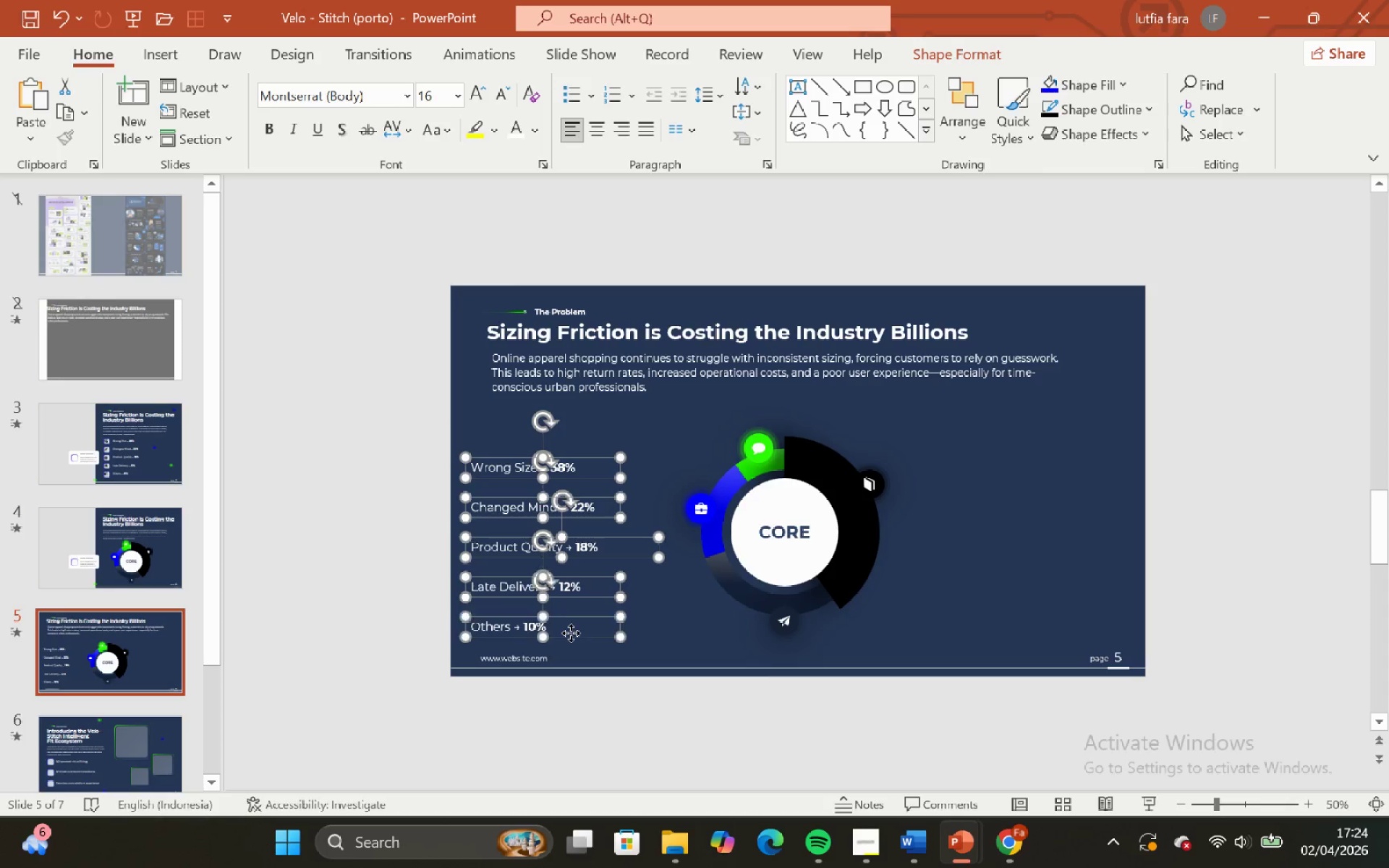 
left_click_drag(start_coordinate=[572, 637], to_coordinate=[551, 640])
 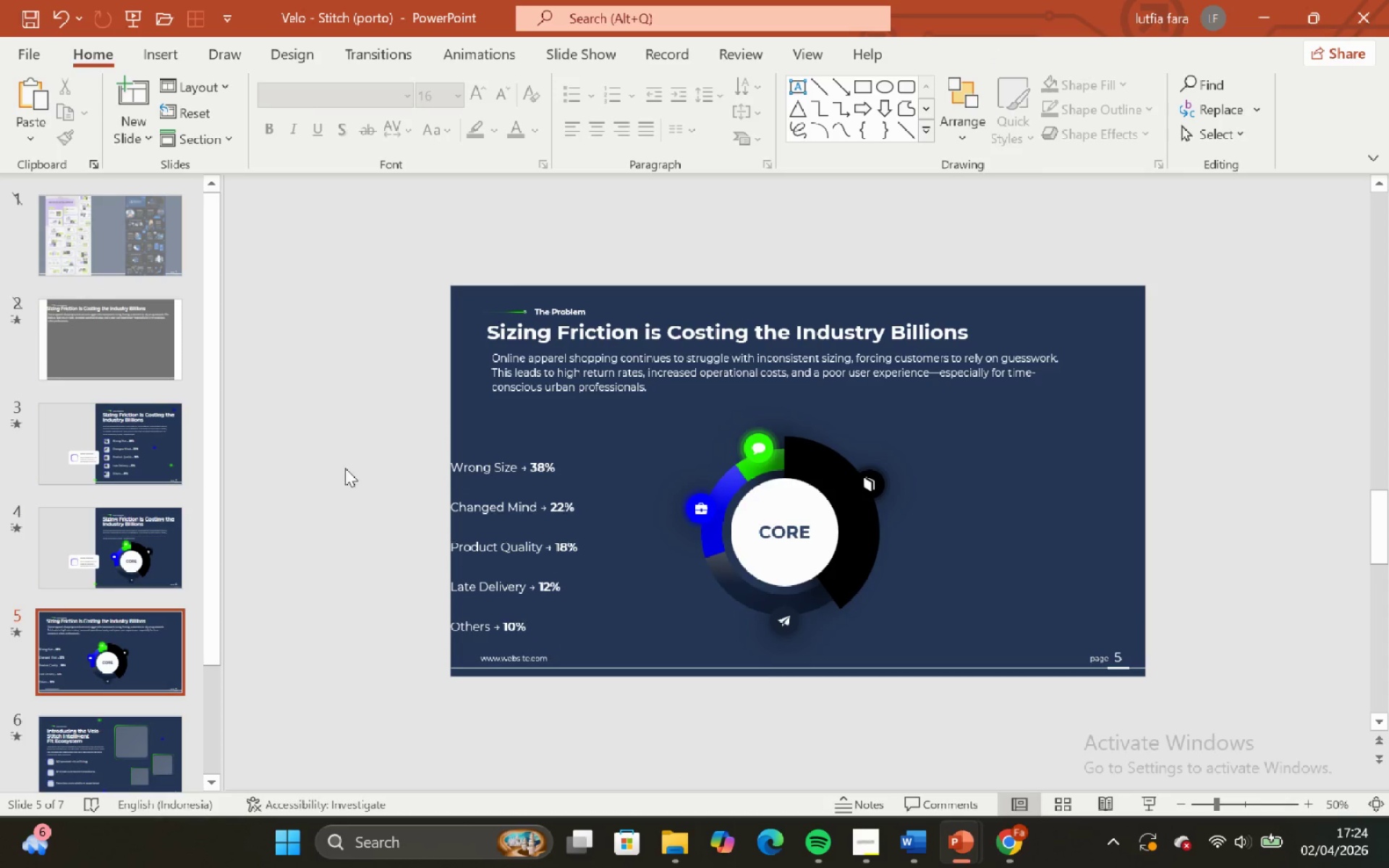 
left_click_drag(start_coordinate=[368, 426], to_coordinate=[637, 694])
 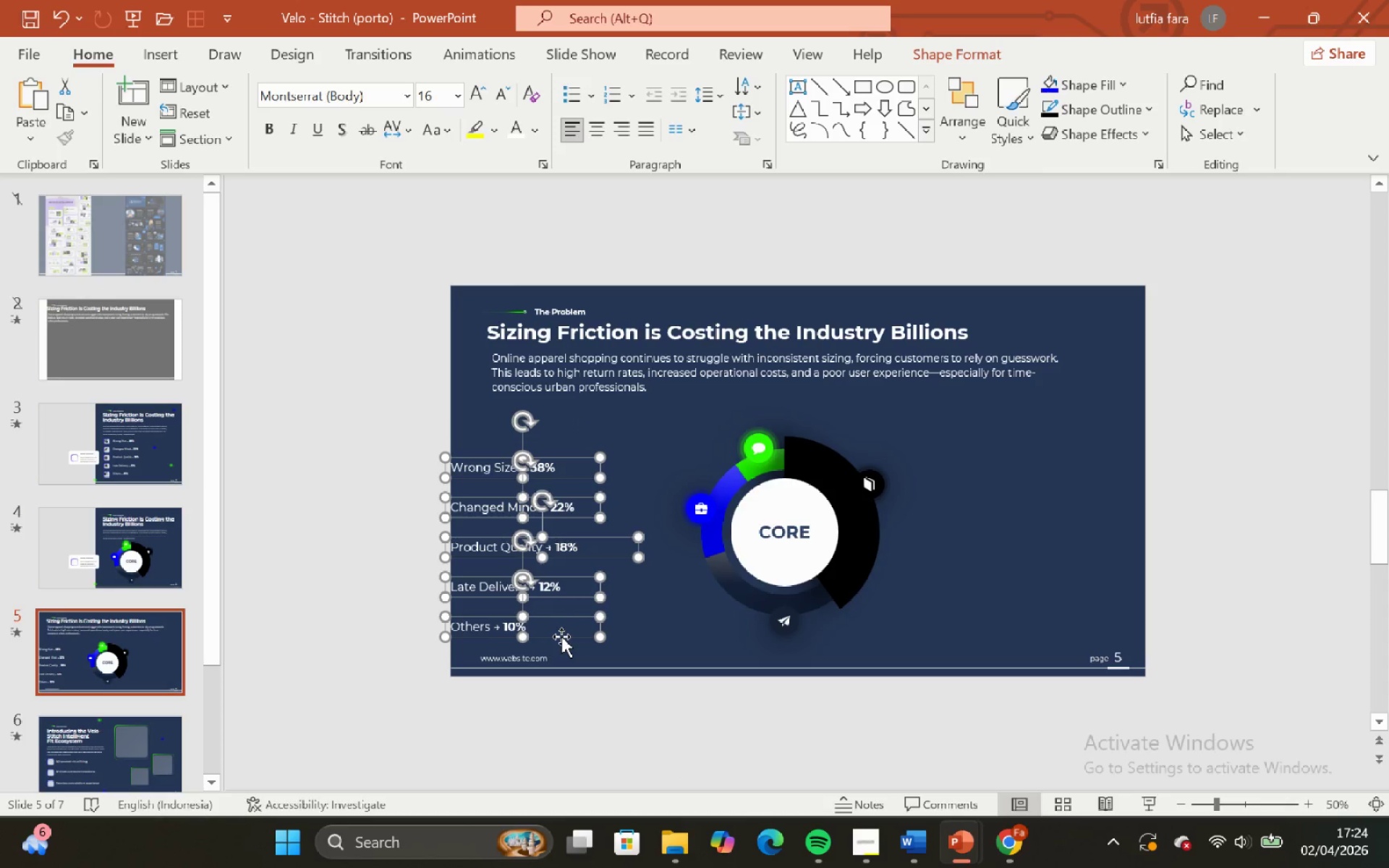 
hold_key(key=ShiftLeft, duration=0.7)
left_click_drag(start_coordinate=[561, 637], to_coordinate=[572, 637])
 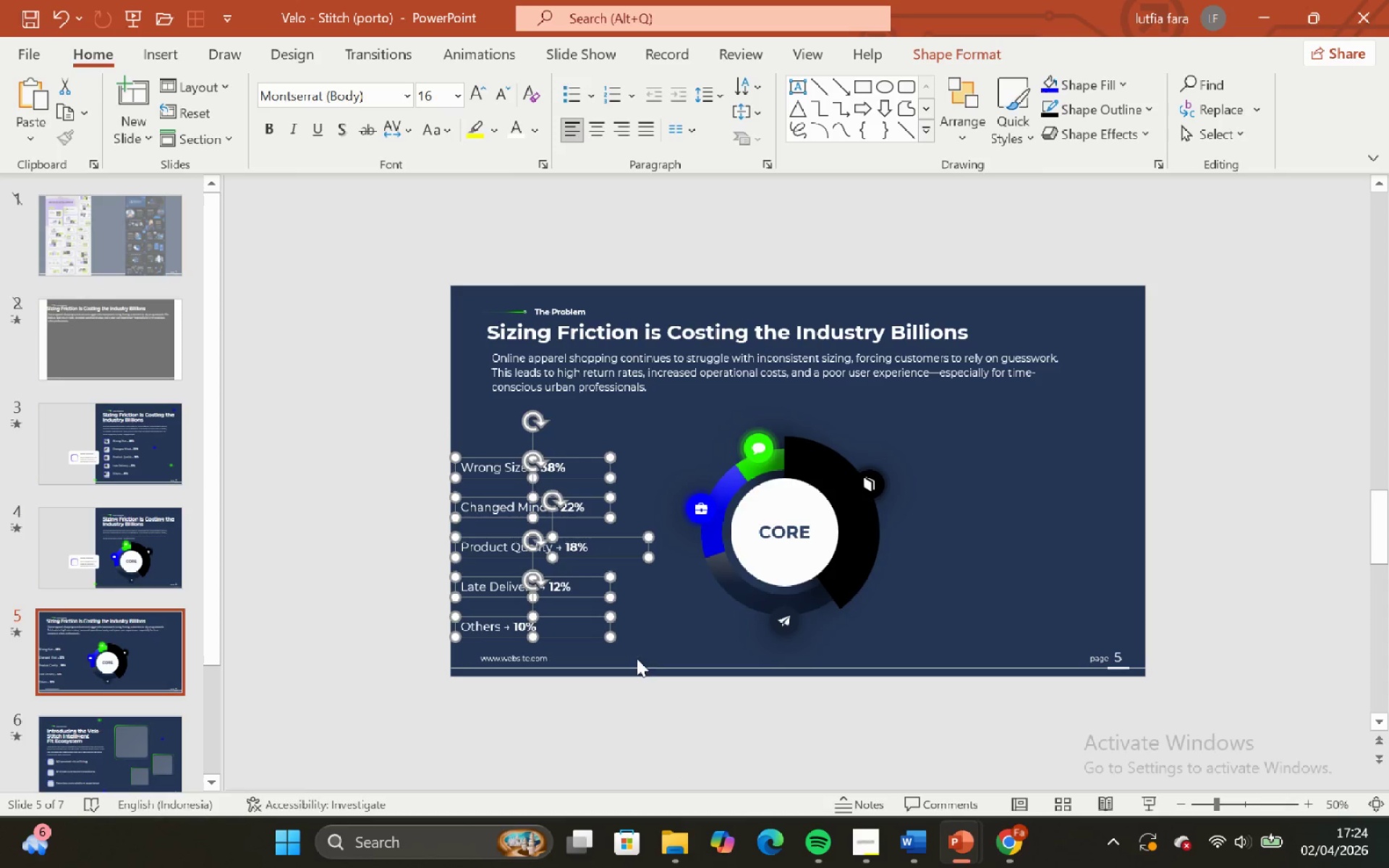 
hold_key(key=ShiftLeft, duration=2.44)
left_click([647, 665])
 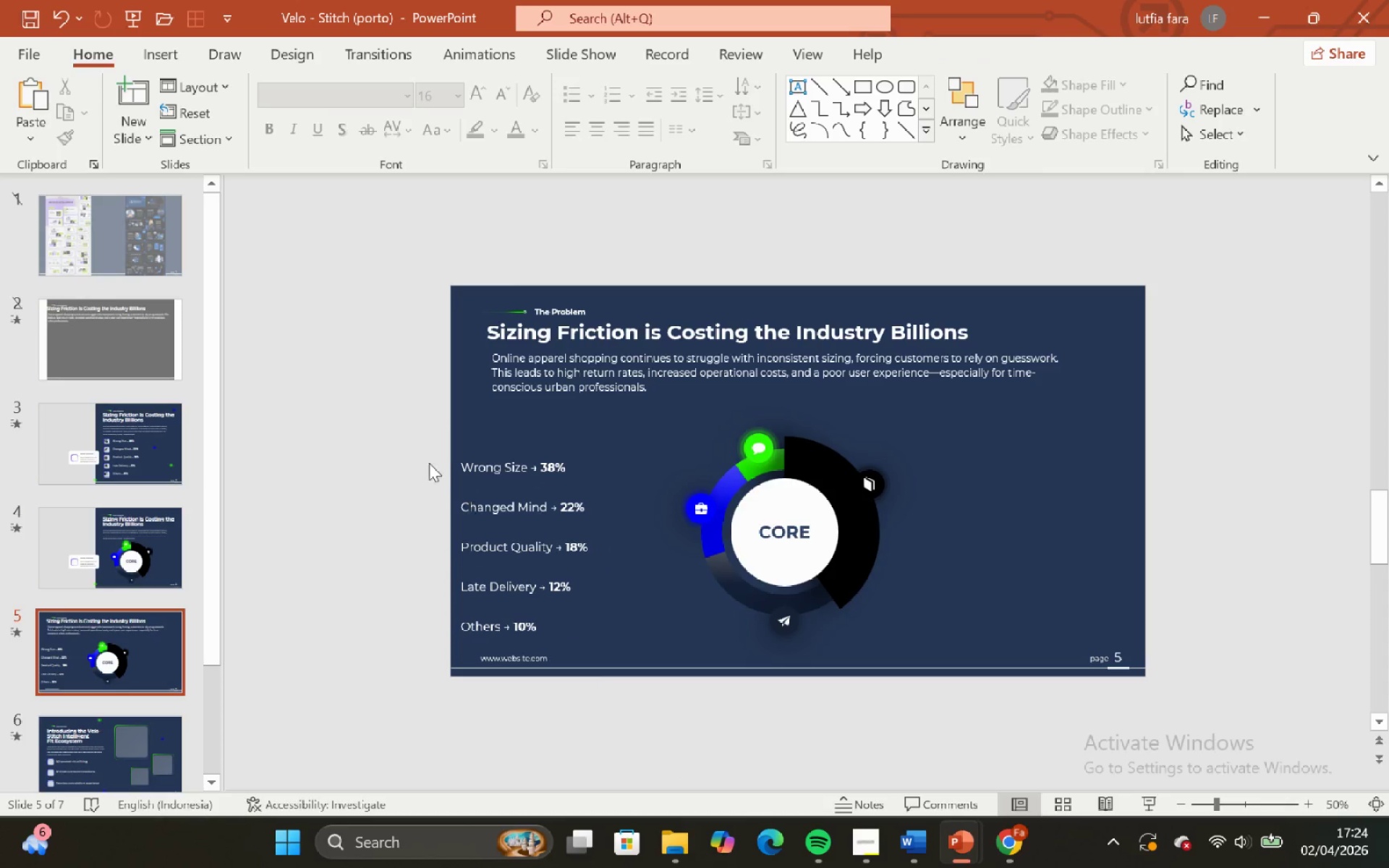 
left_click_drag(start_coordinate=[418, 443], to_coordinate=[640, 699])
 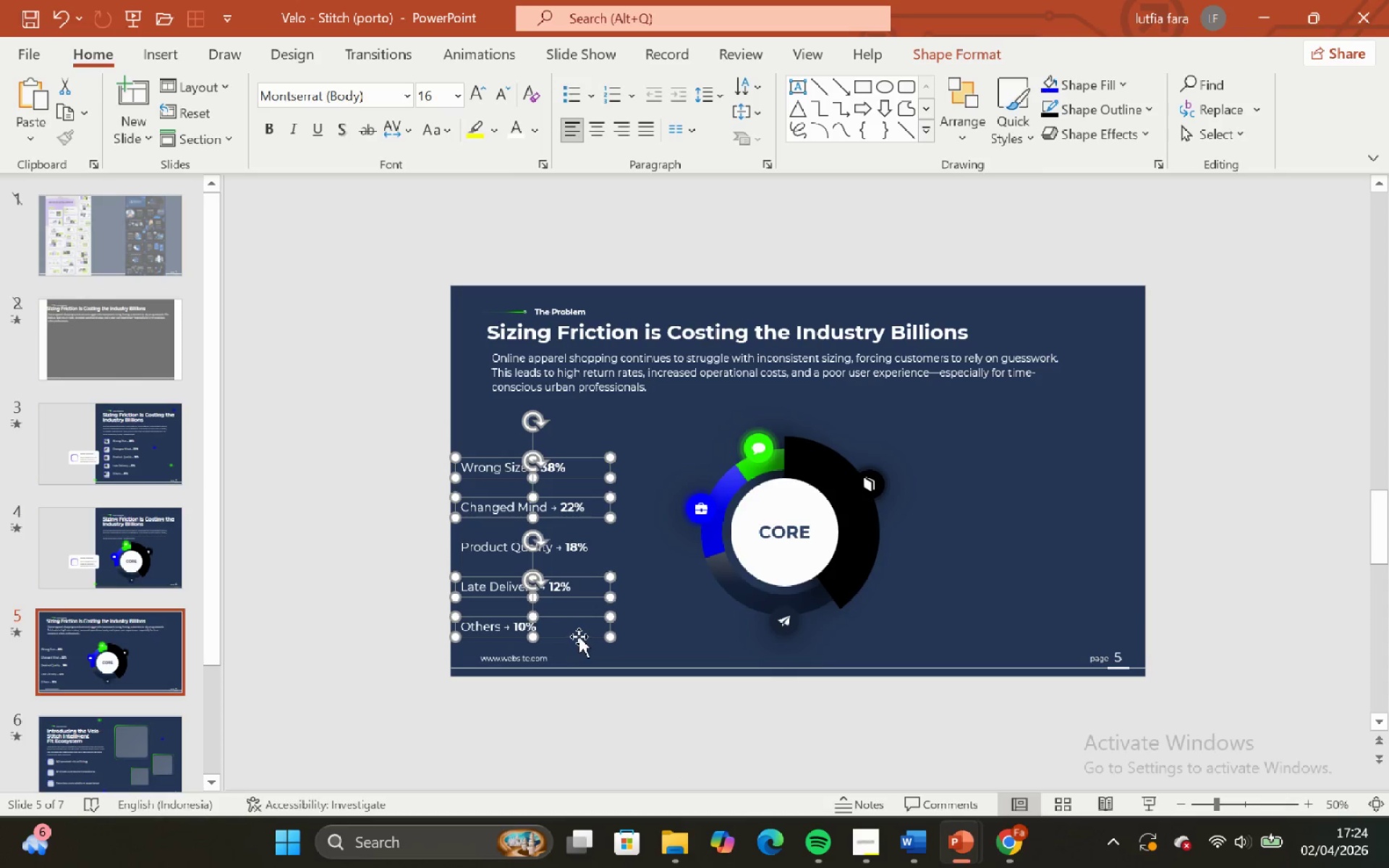 
left_click_drag(start_coordinate=[578, 637], to_coordinate=[590, 636])
 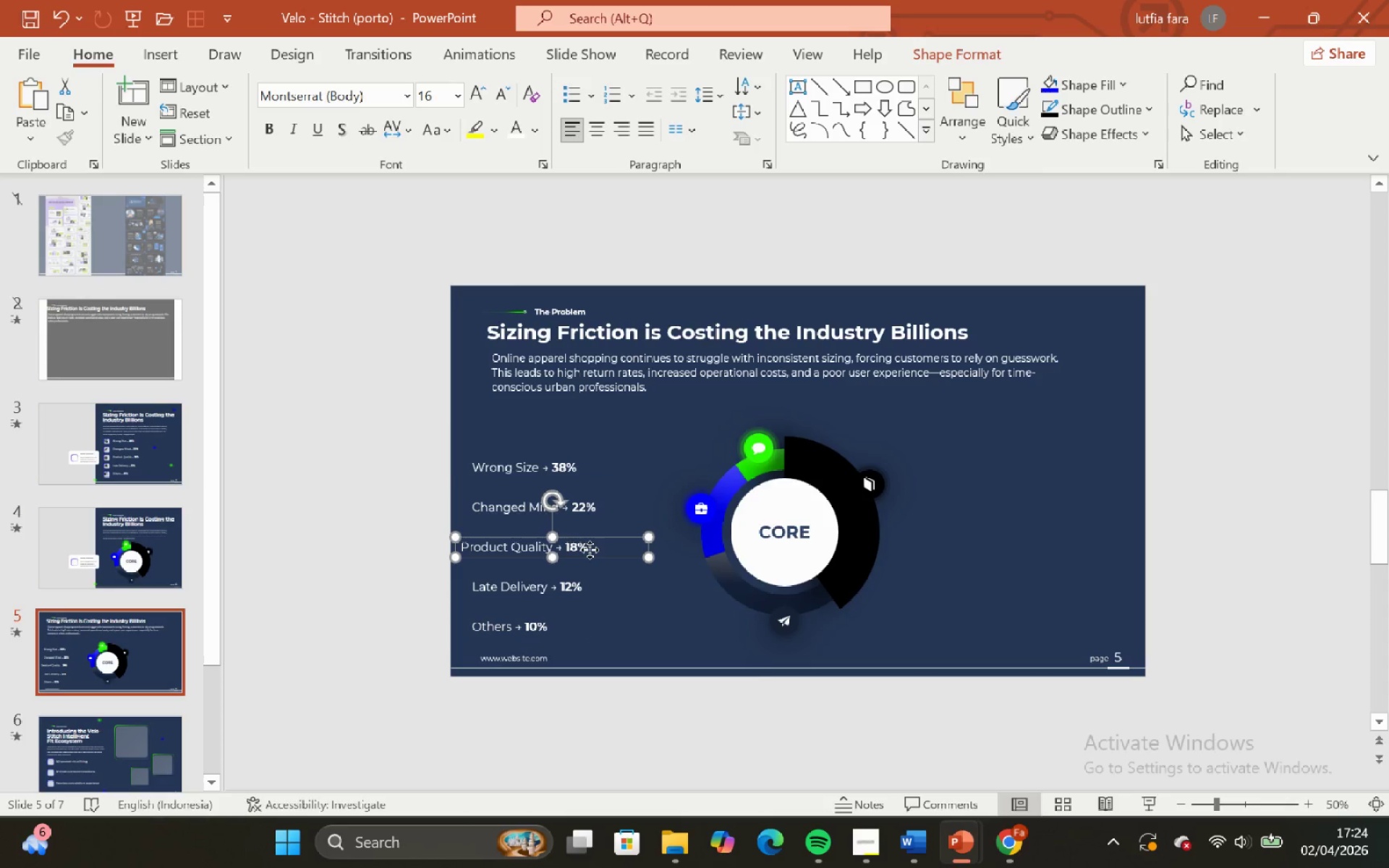 
hold_key(key=ShiftLeft, duration=0.48)
 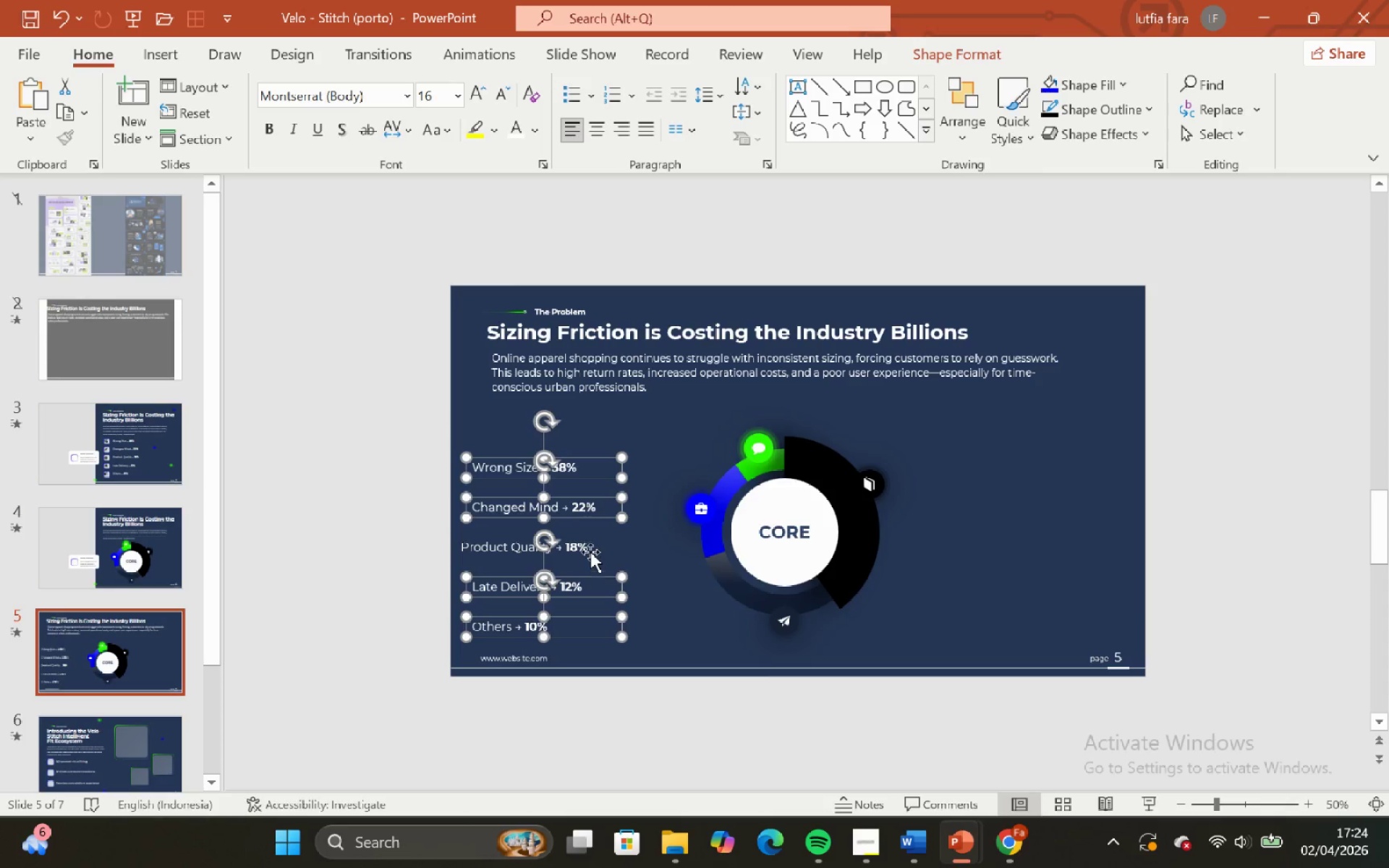 
left_click([590, 550])
 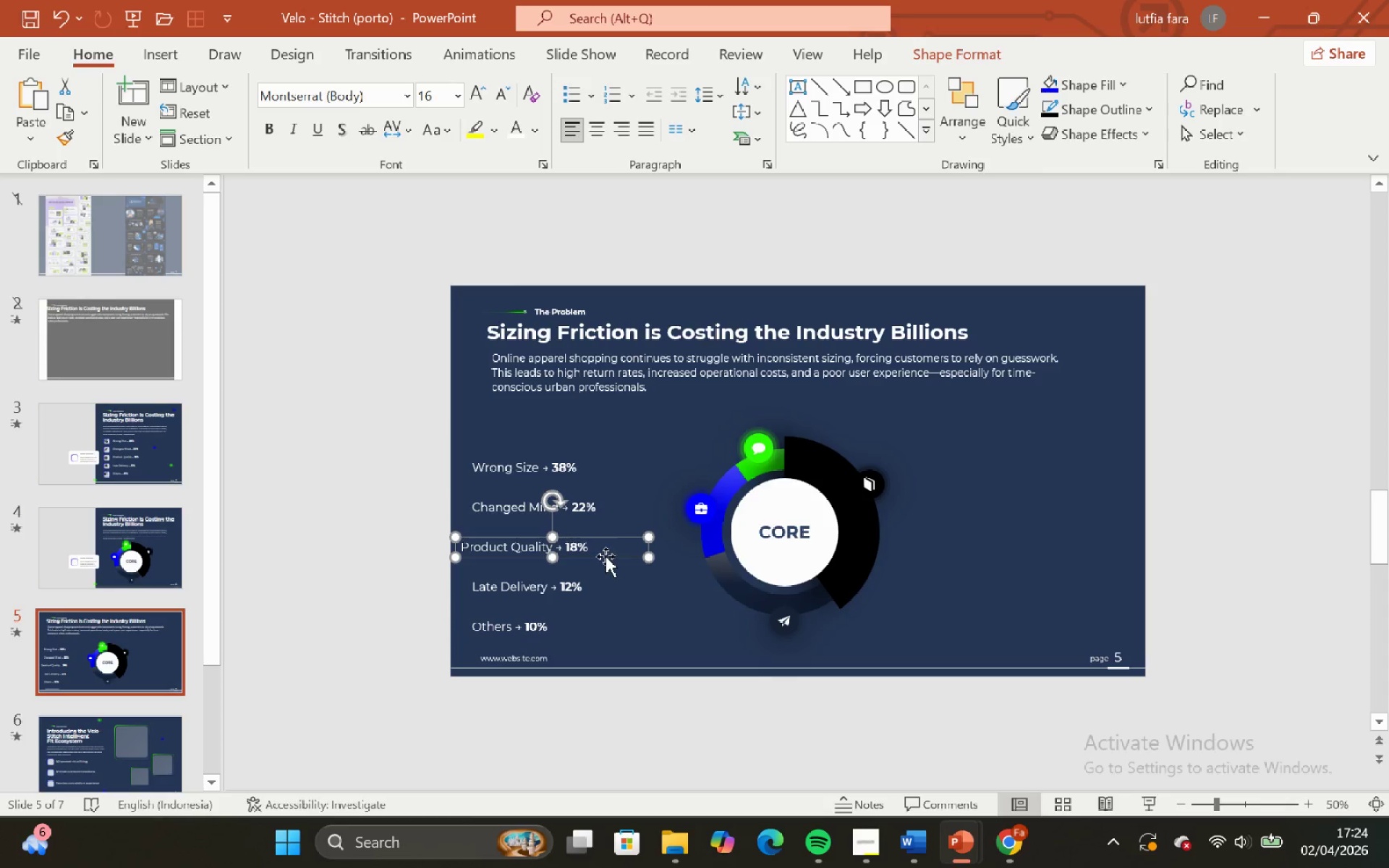 
left_click_drag(start_coordinate=[606, 555], to_coordinate=[619, 556])
 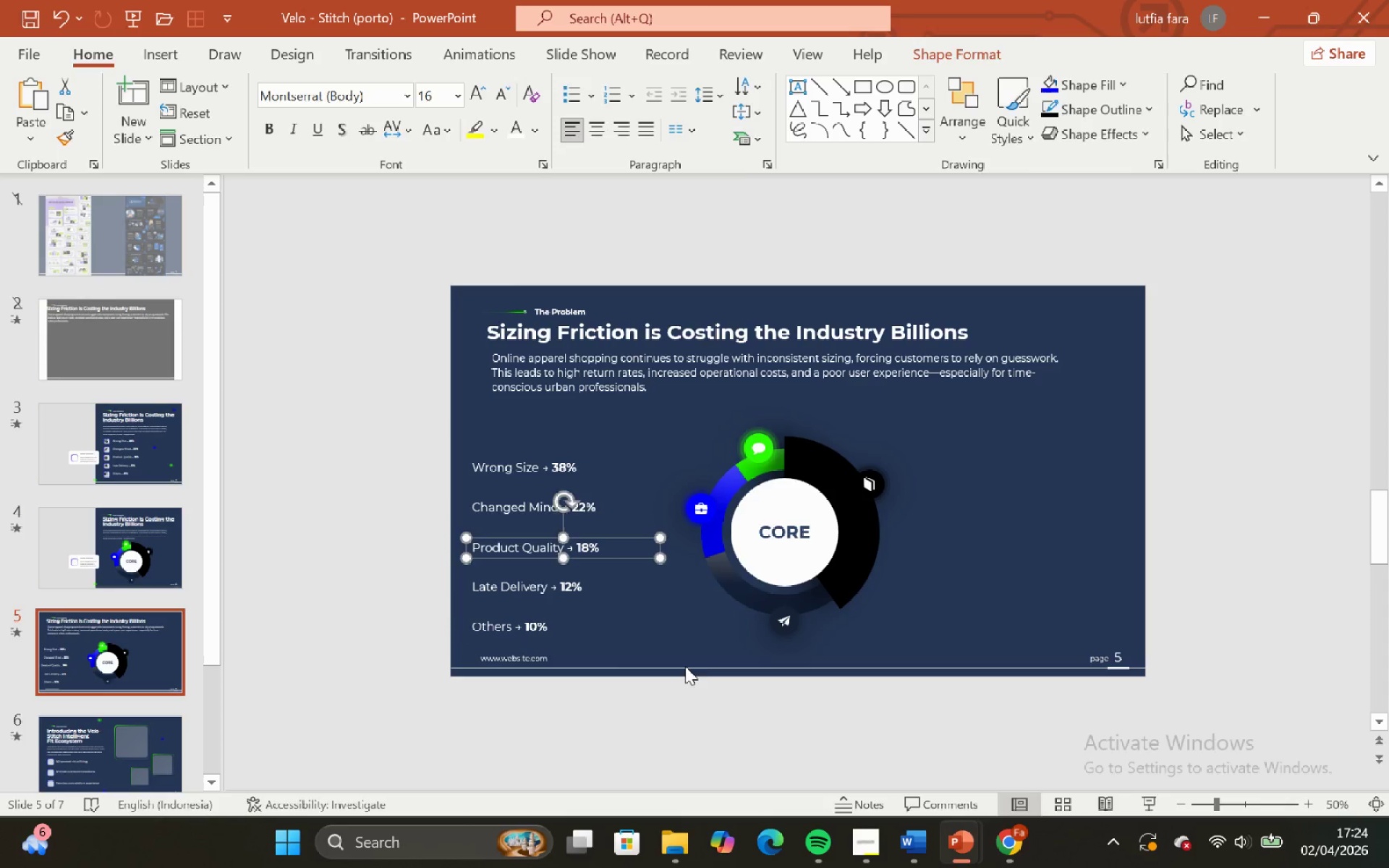 
left_click([685, 667])
 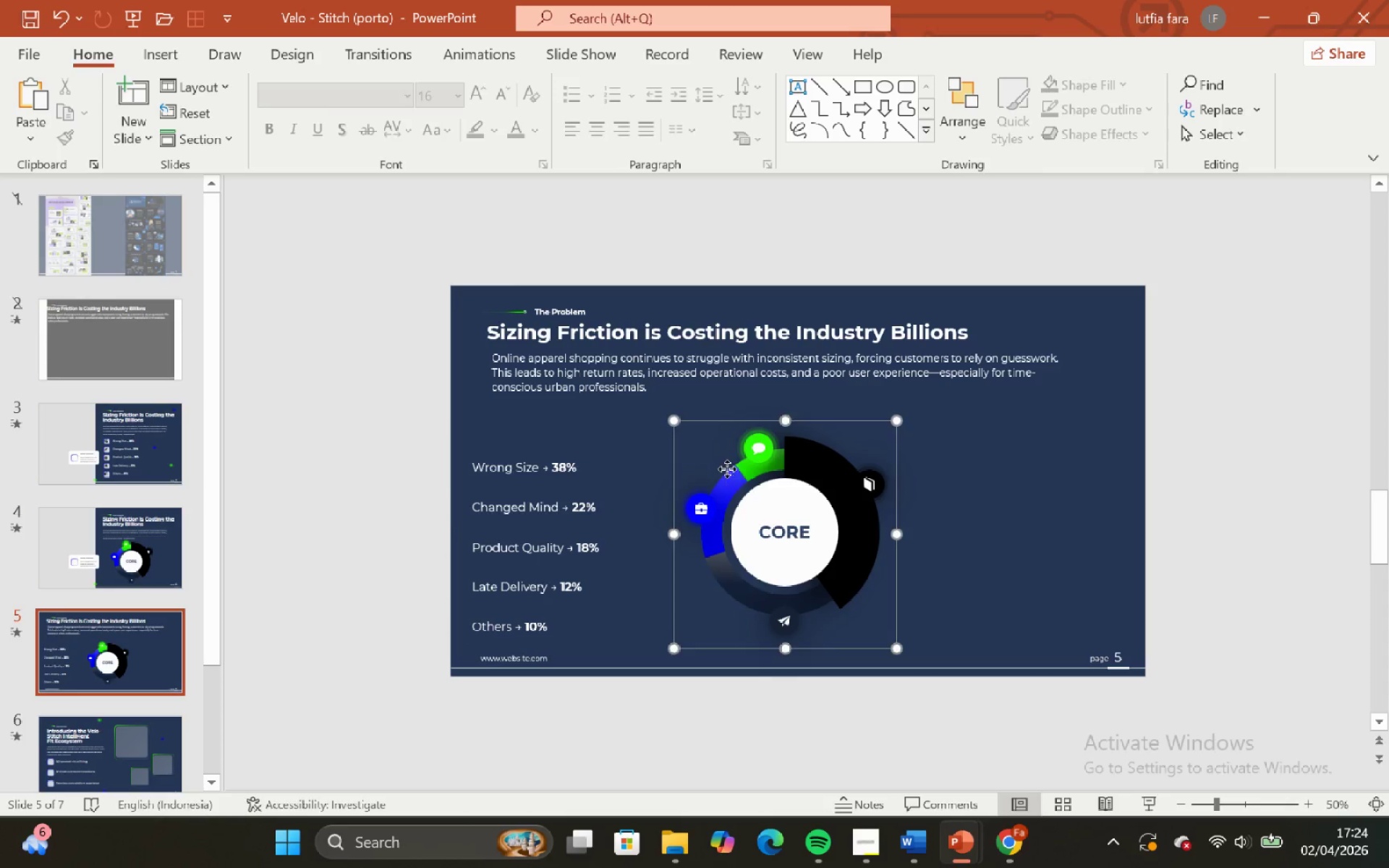 
double_click([729, 475])
 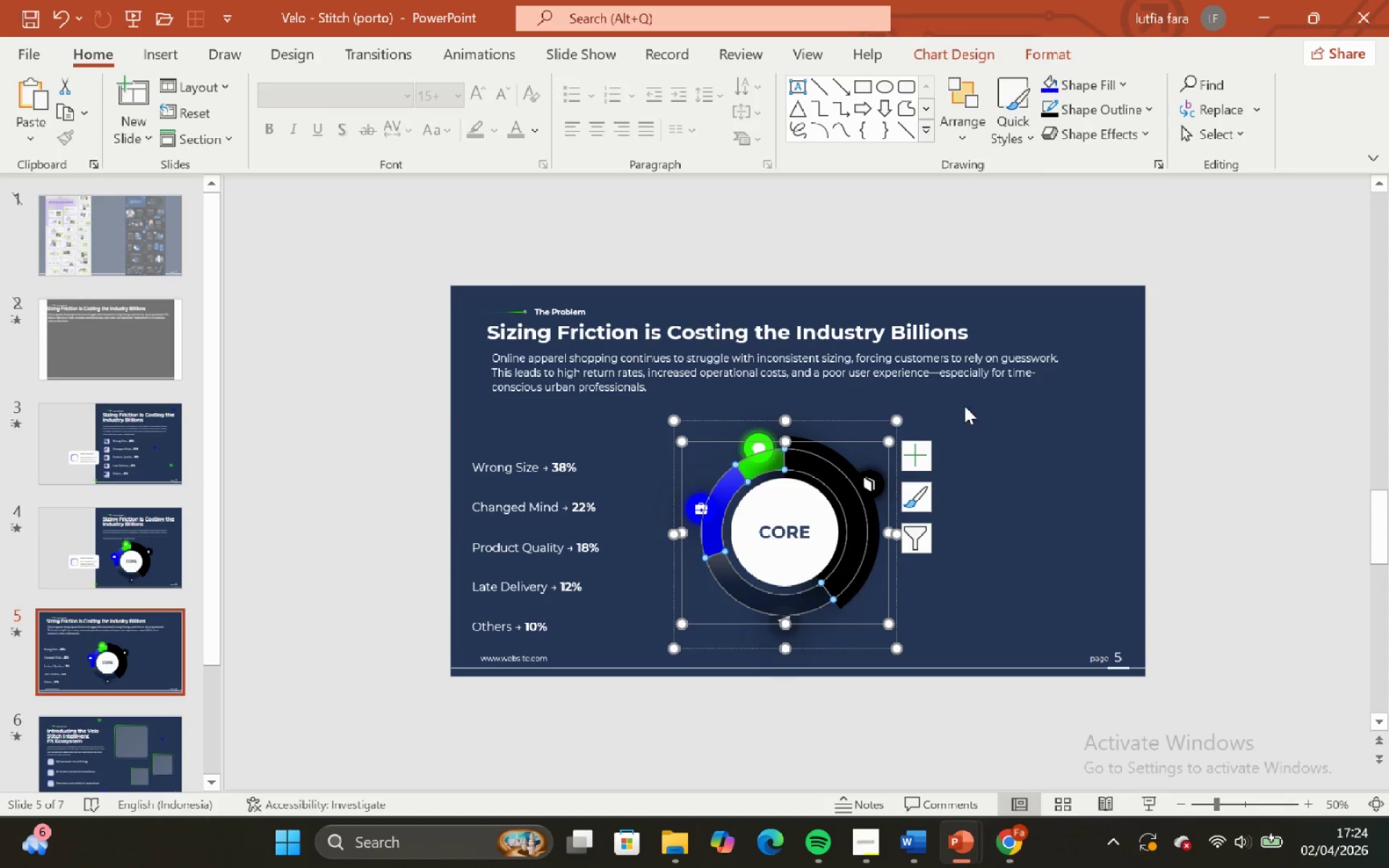 
left_click([1006, 397])
 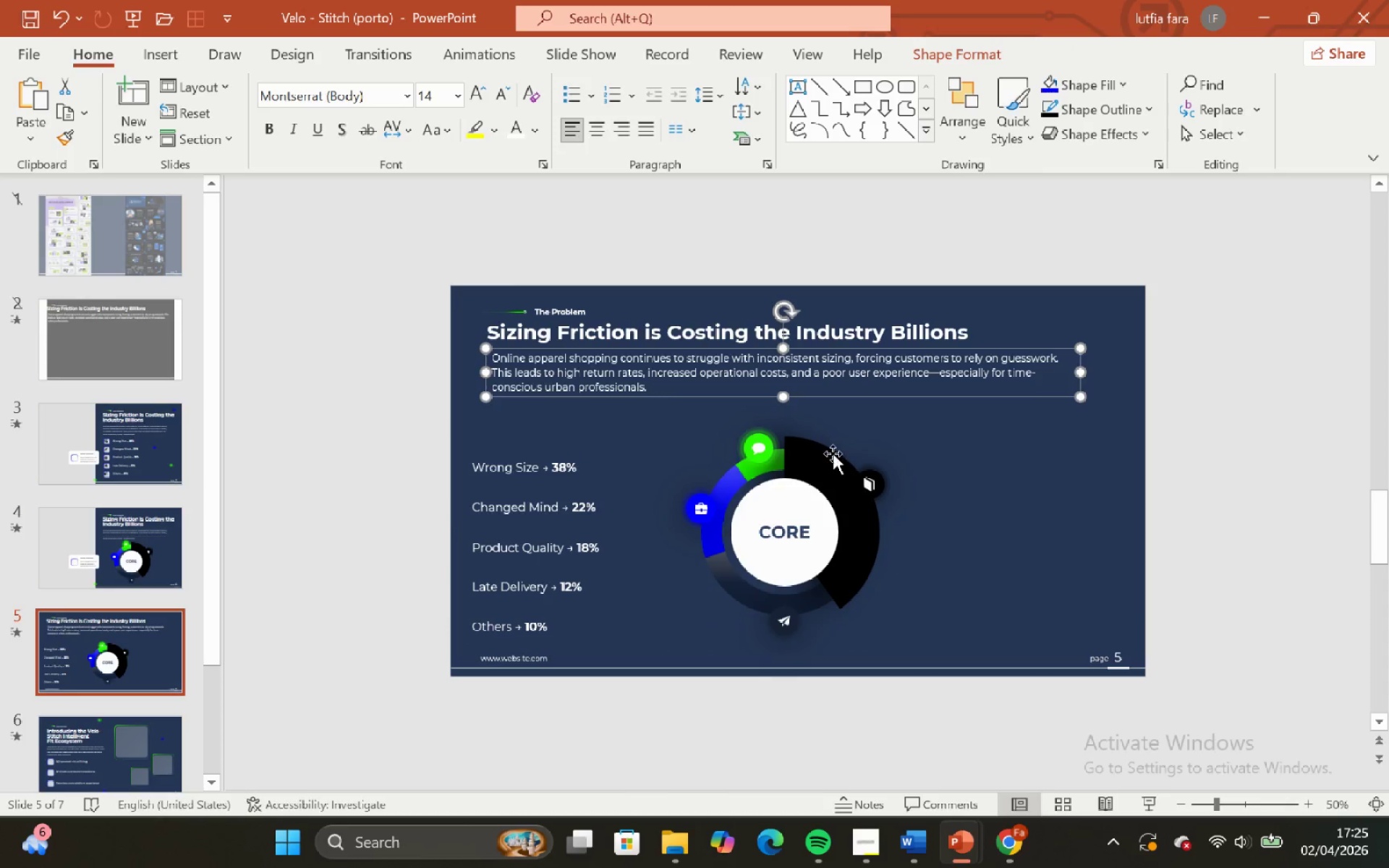 
left_click([829, 448])
 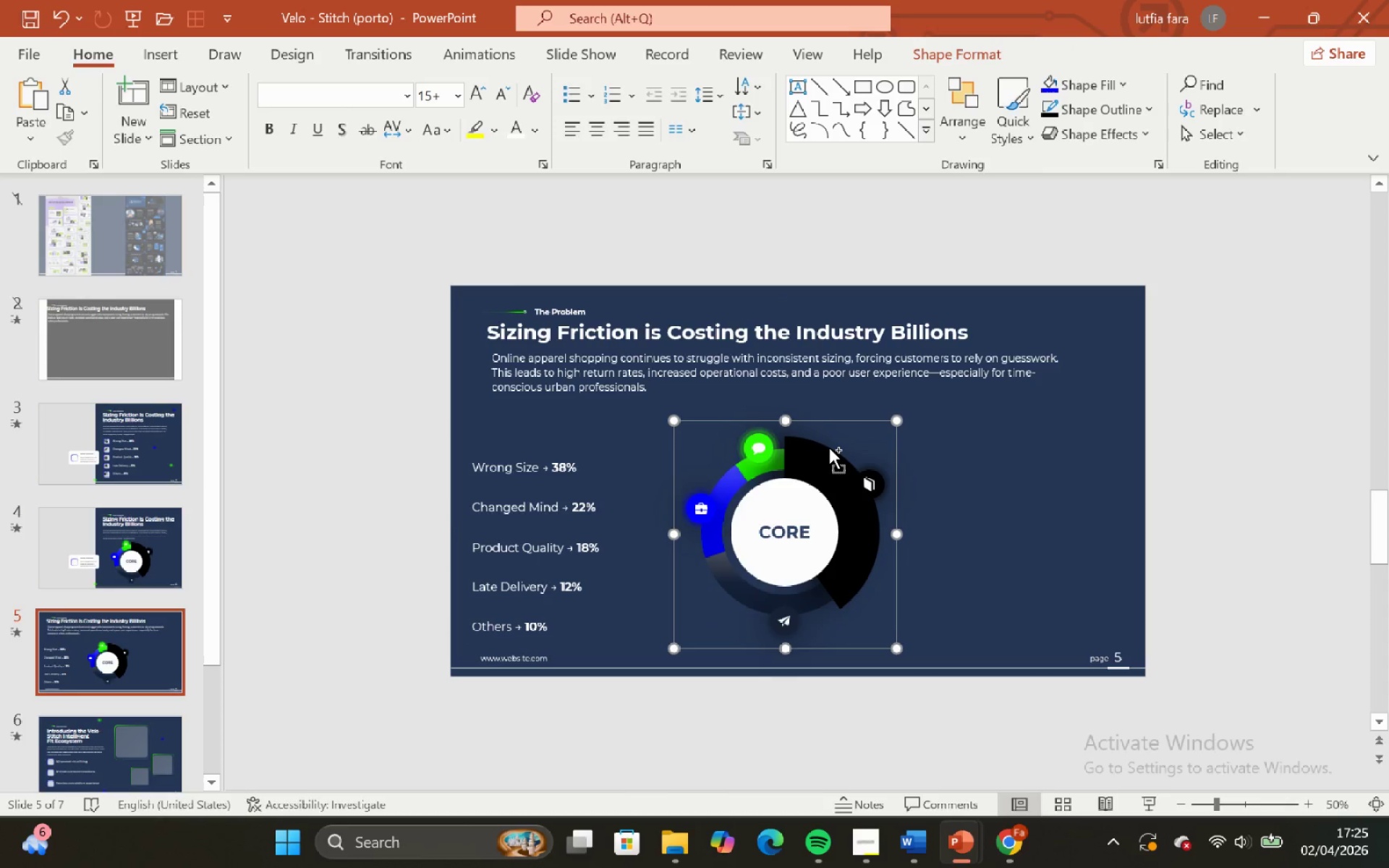 
key(Control+Shift+G)
 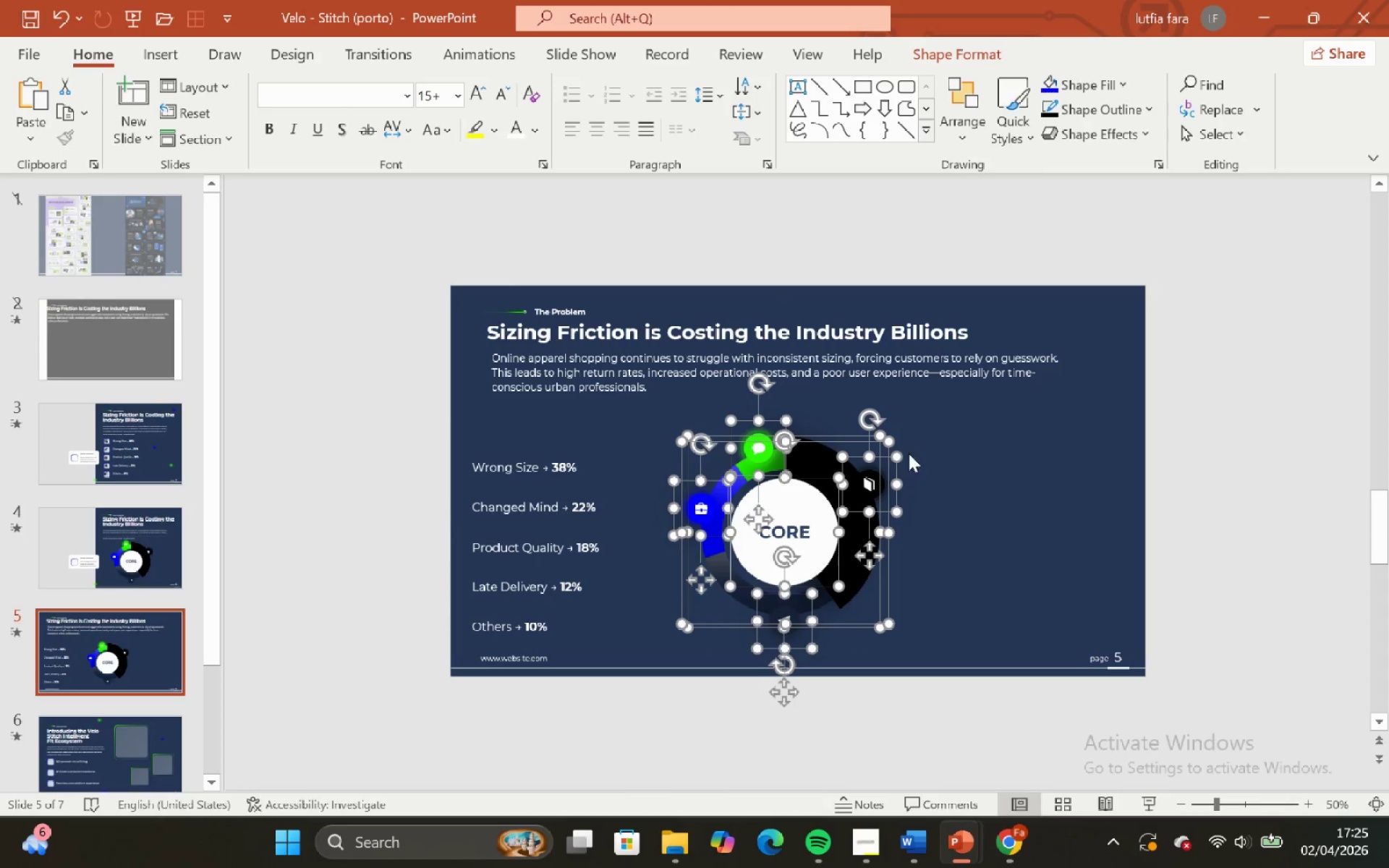 
left_click([1018, 469])
 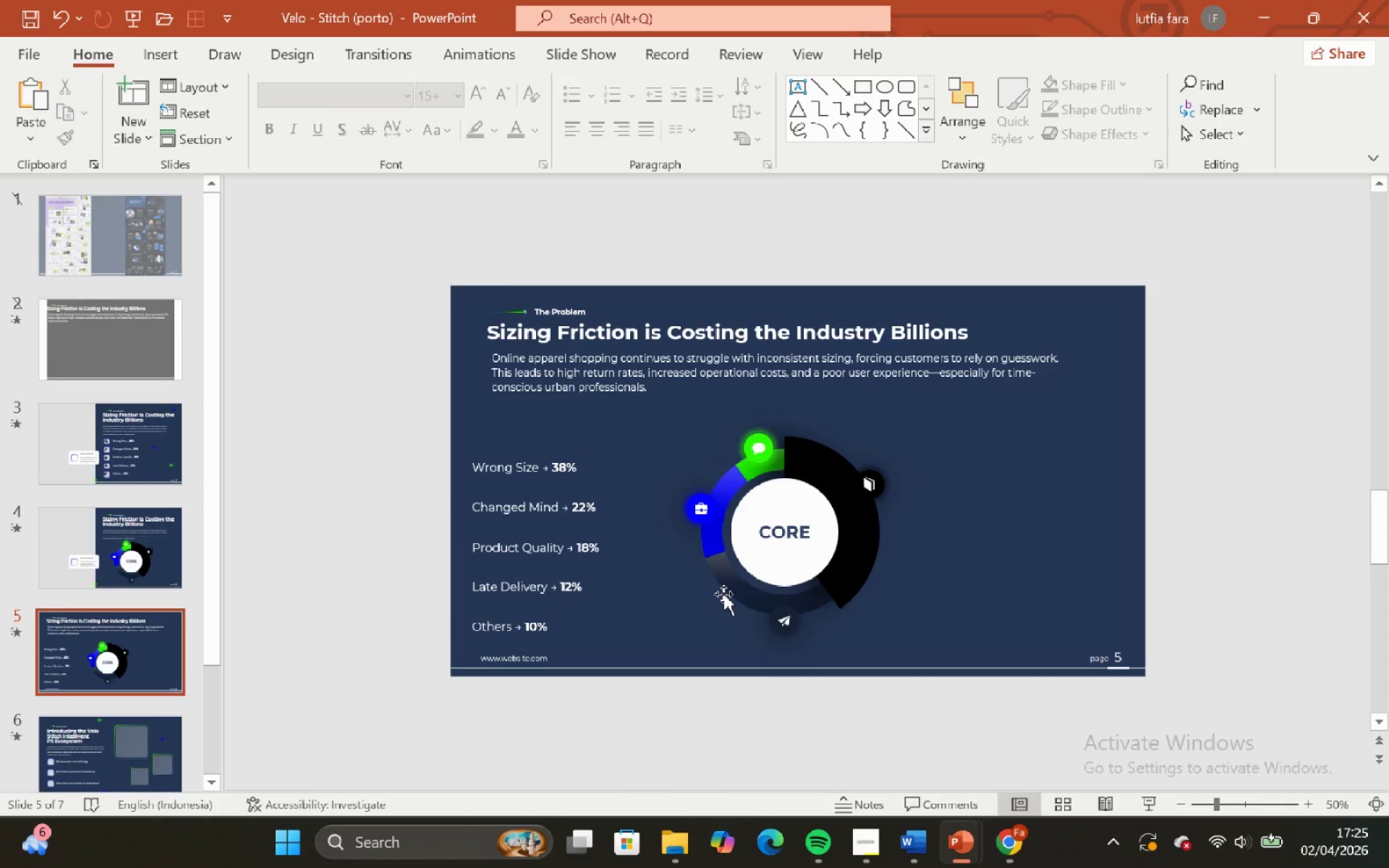 
left_click([725, 590])
 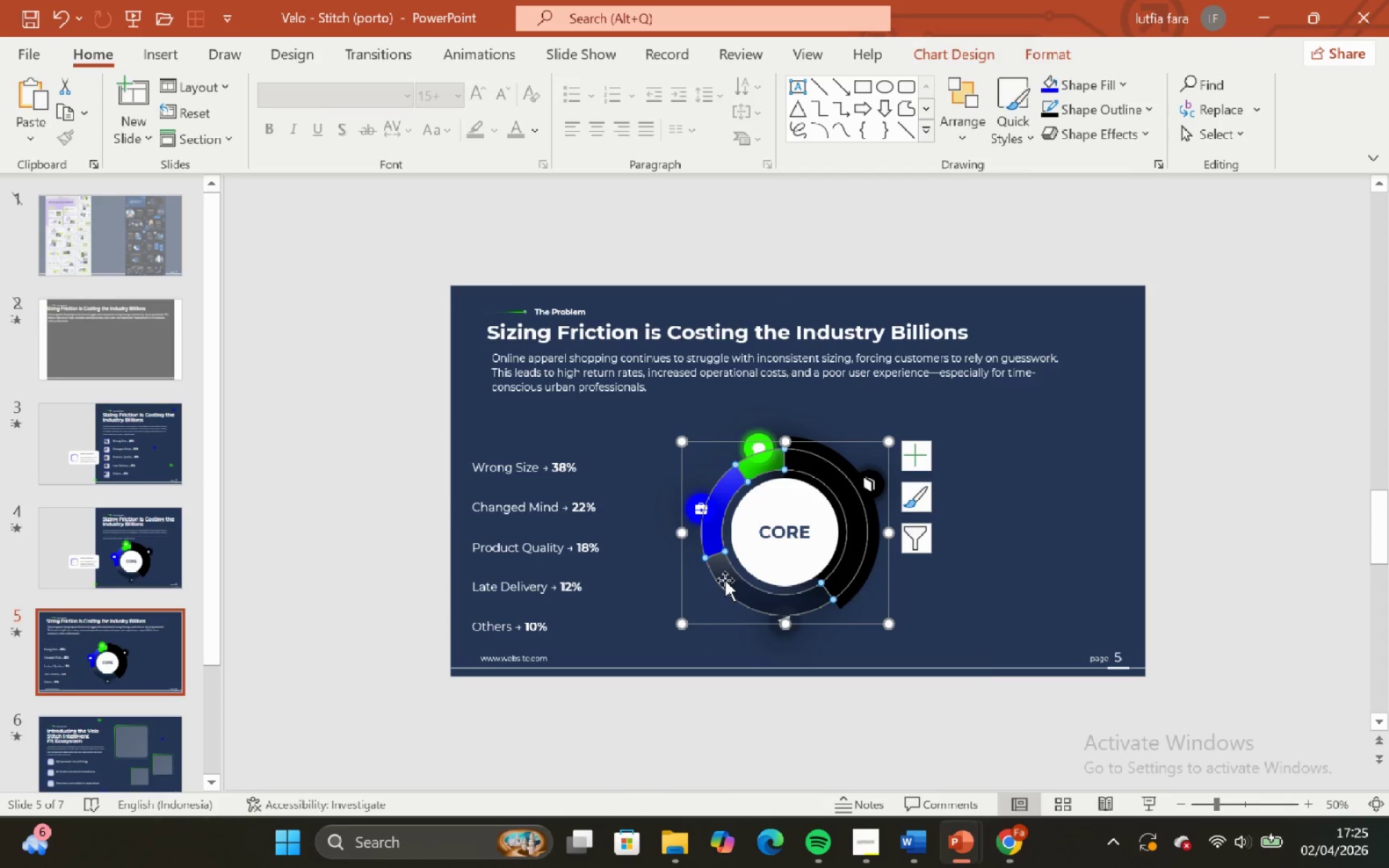 
right_click([725, 580])
 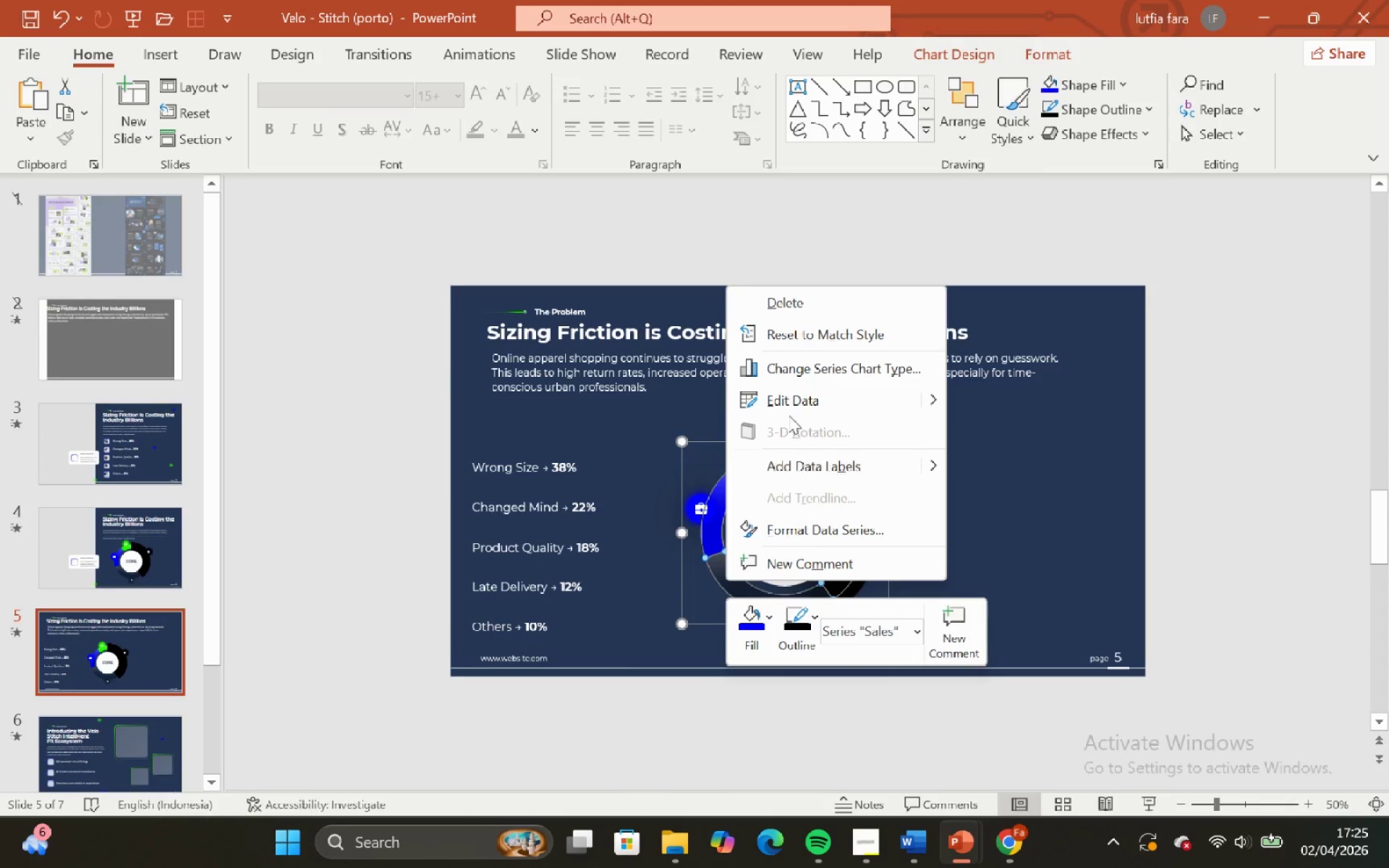 
left_click([786, 401])
 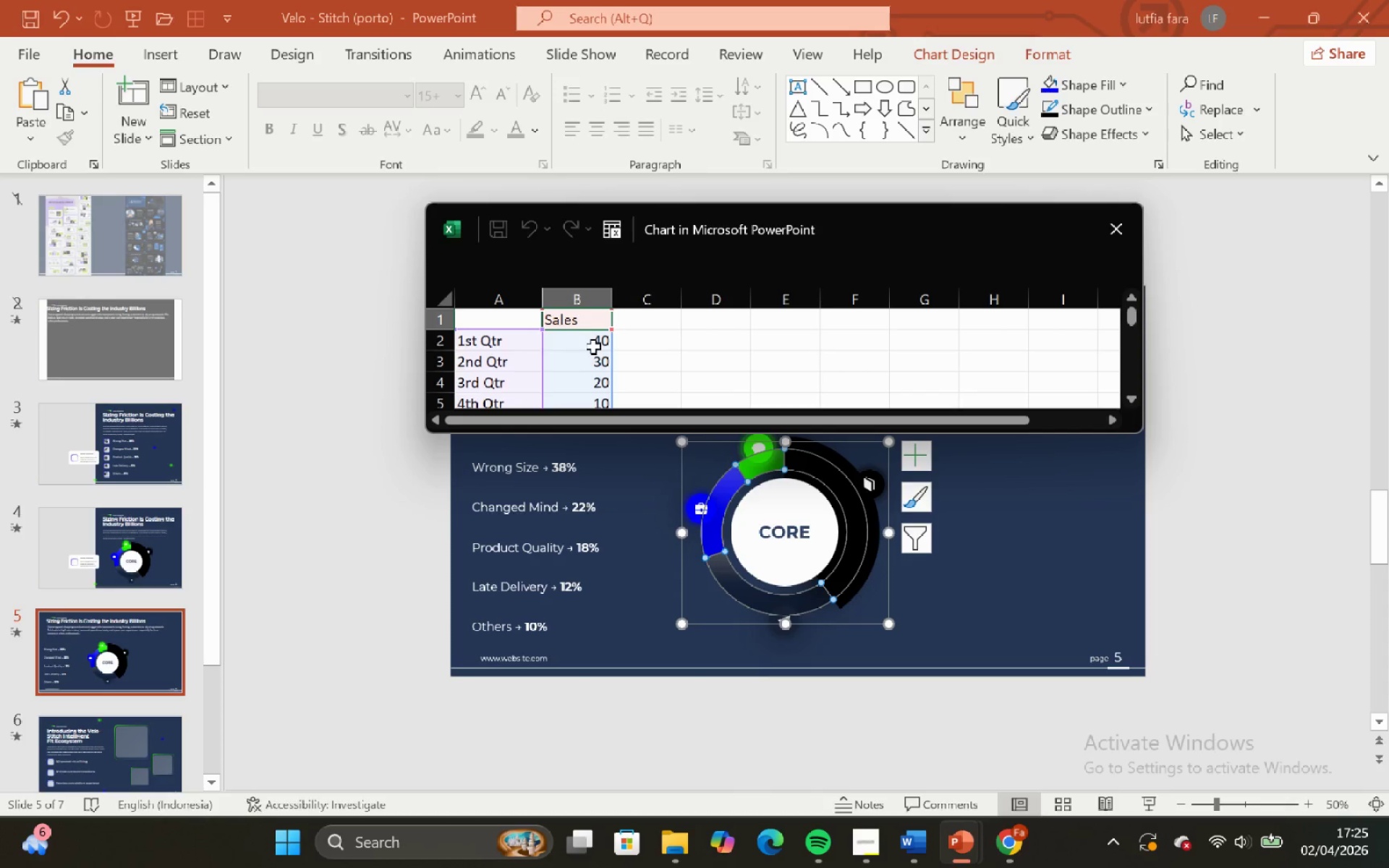 
left_click([588, 340])
 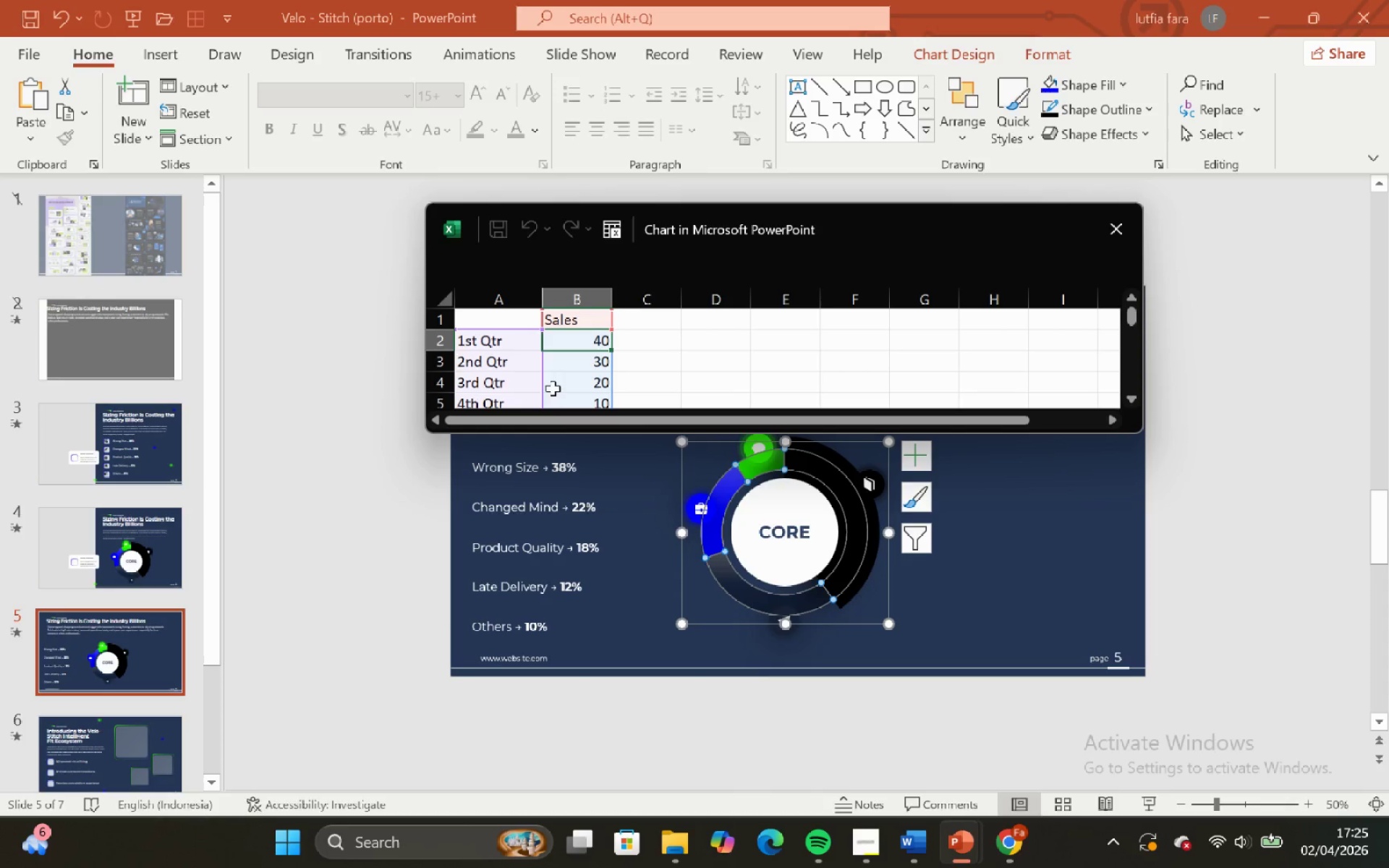 
key(Backspace)
type(38%)
 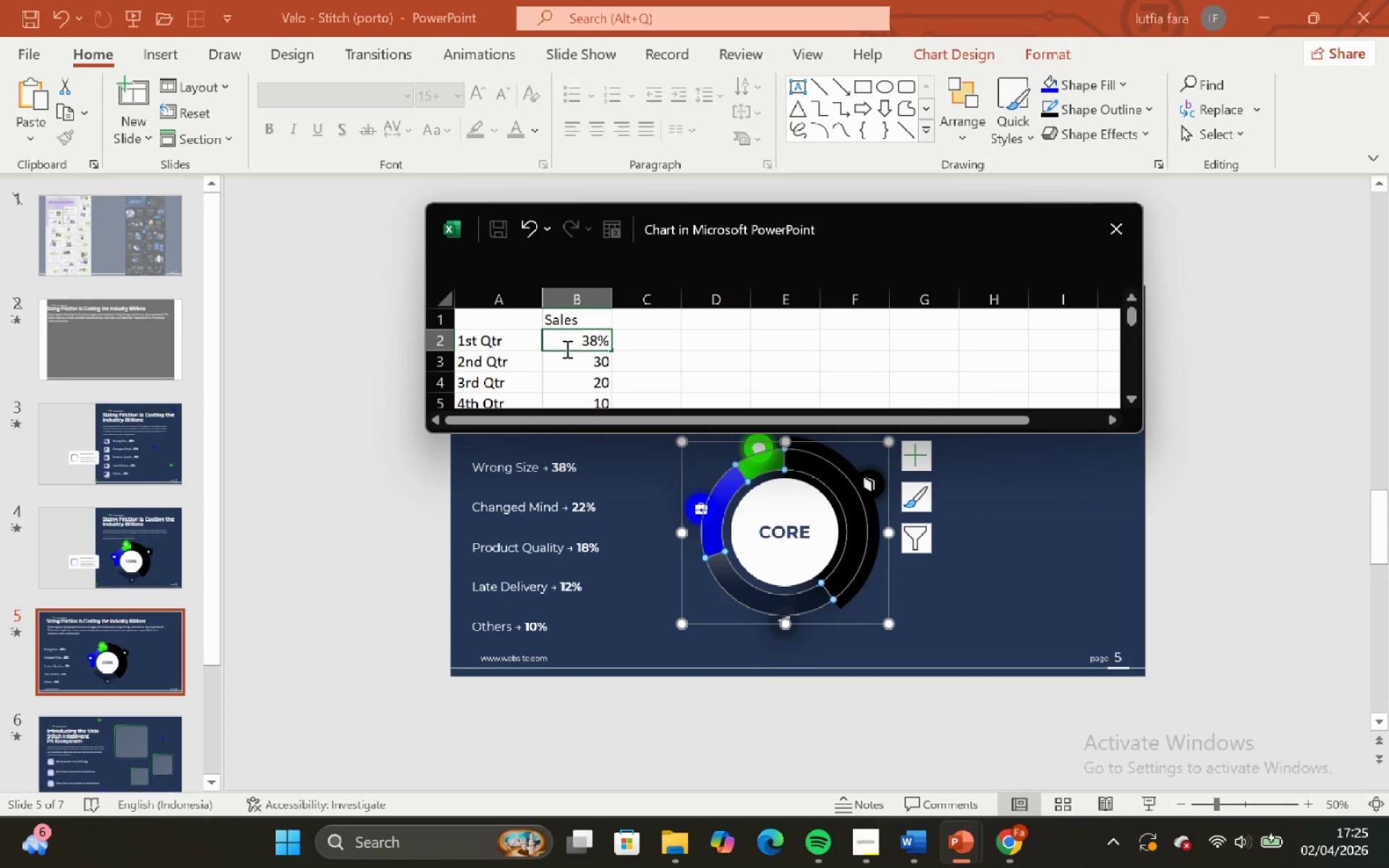 
key(ArrowDown)
 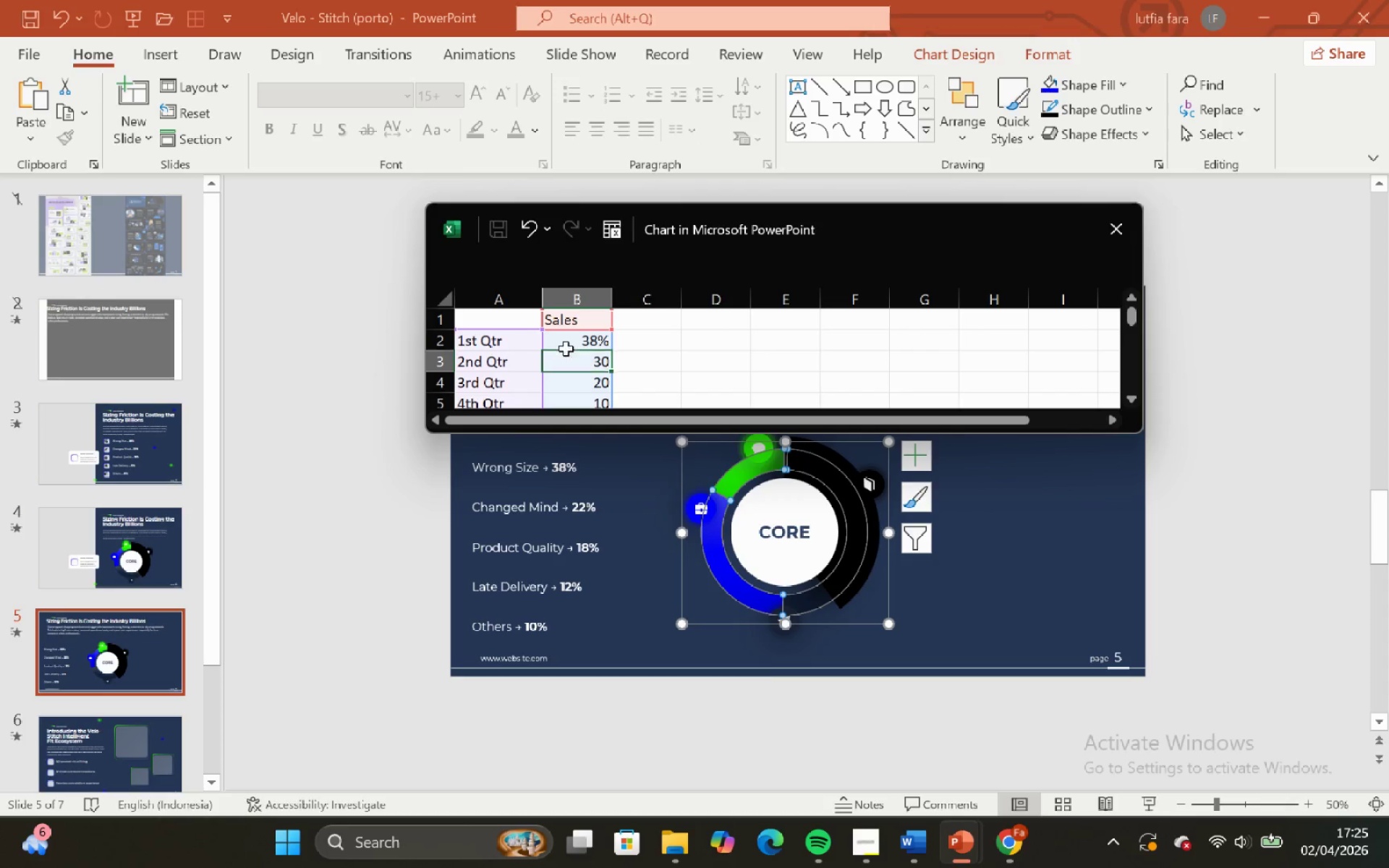 
key(ArrowDown)
 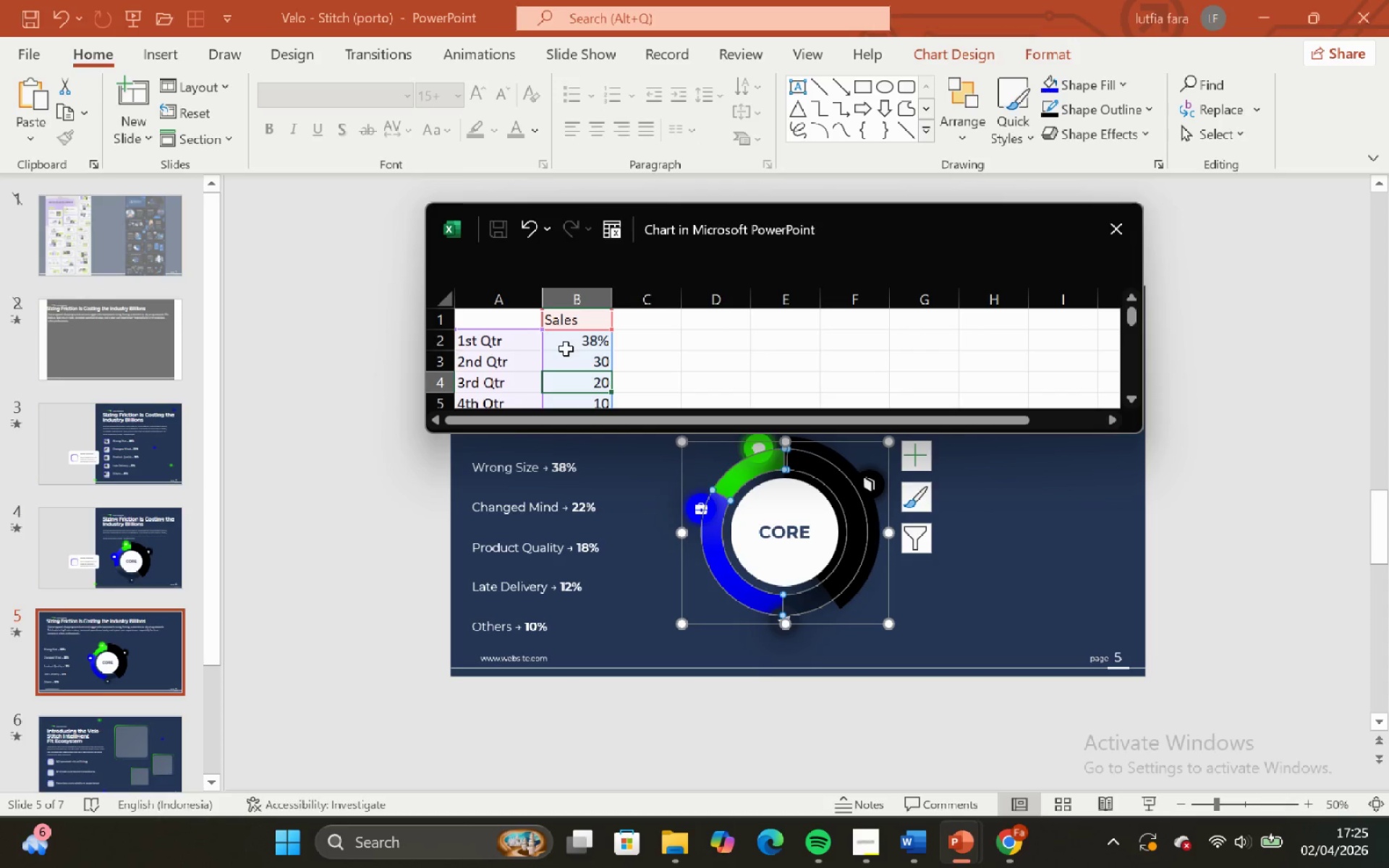 
key(ArrowUp)
 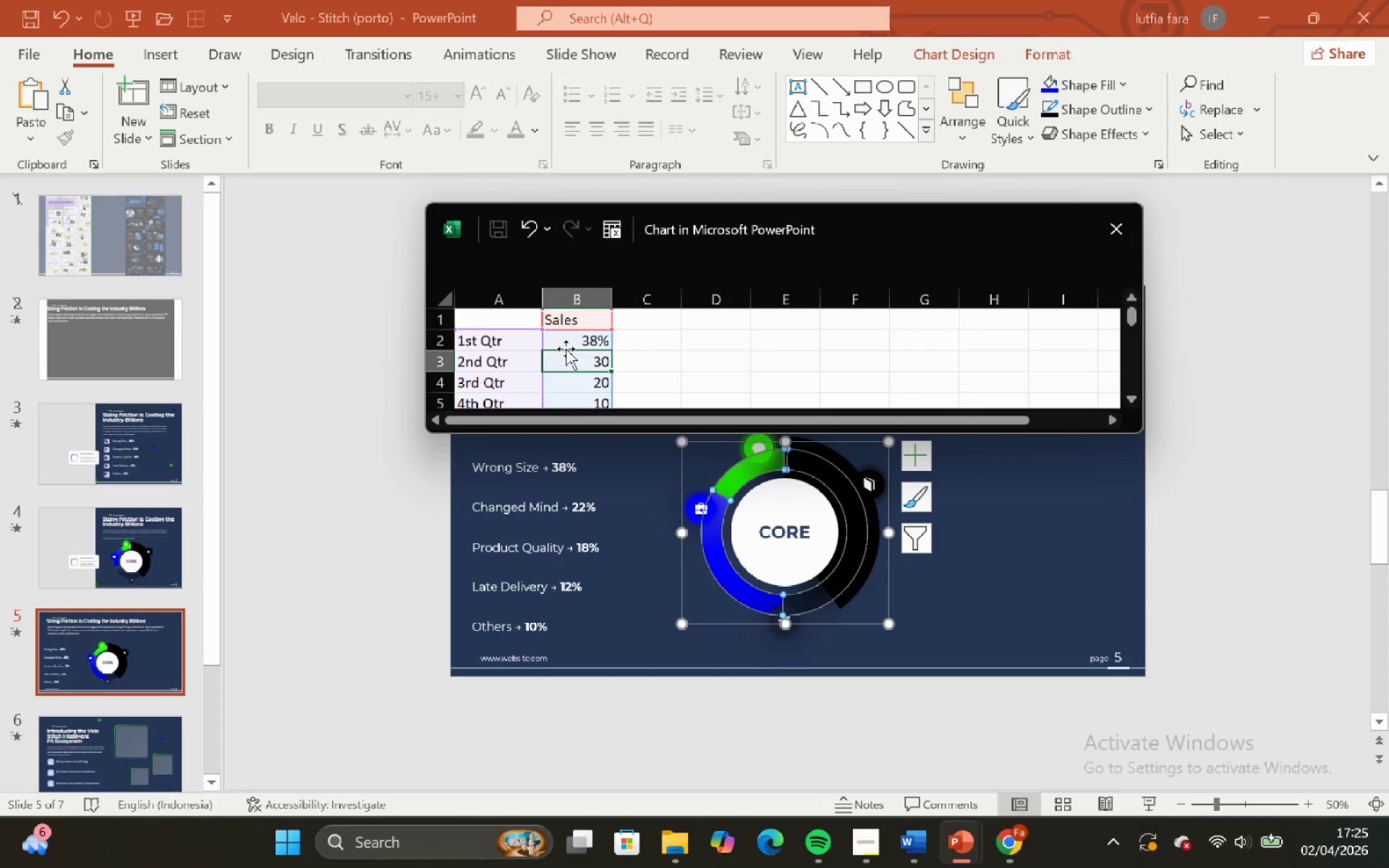 
key(Backspace)
key(Backspace)
key(Backspace)
type(22%)
 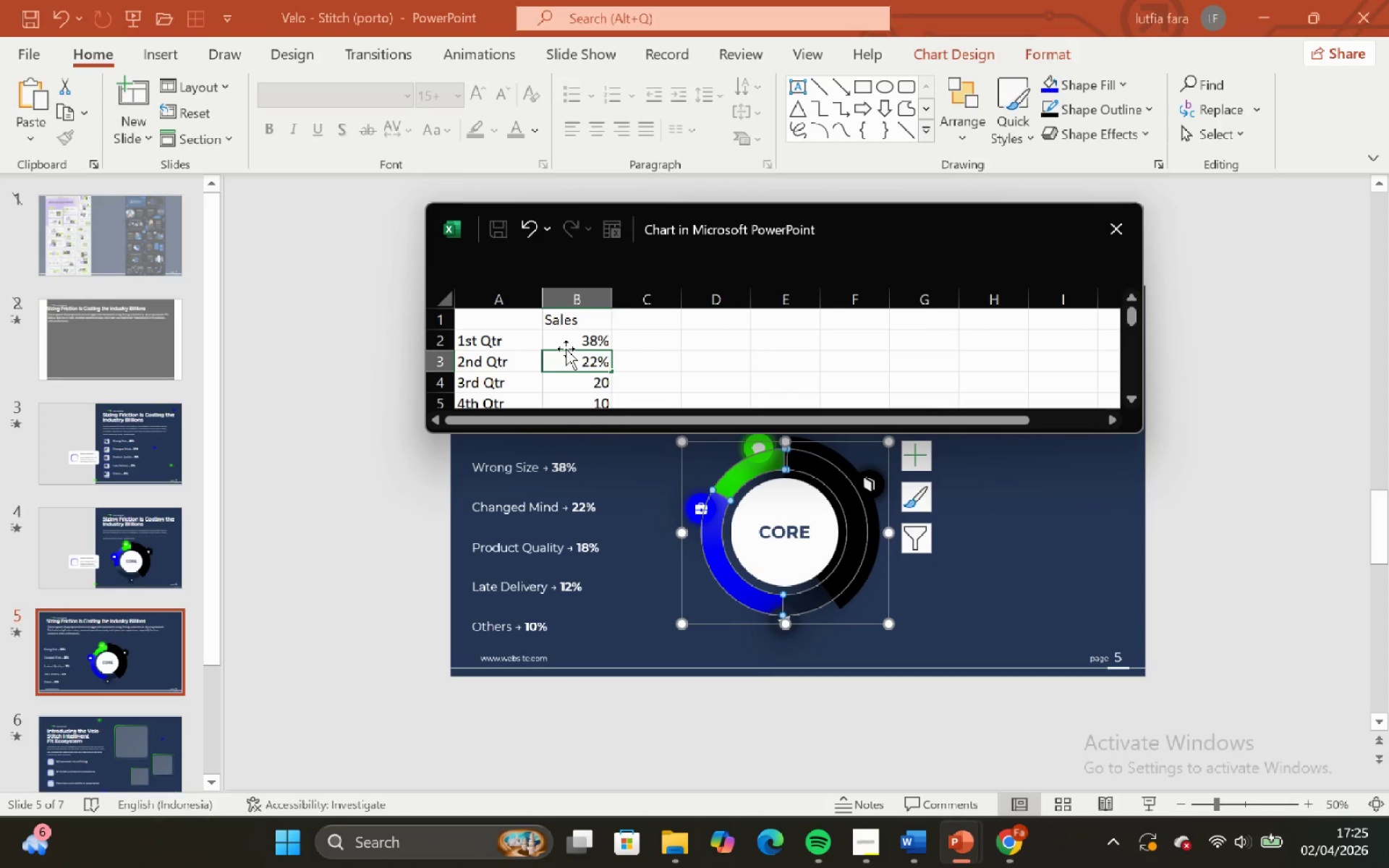 
key(ArrowDown)
 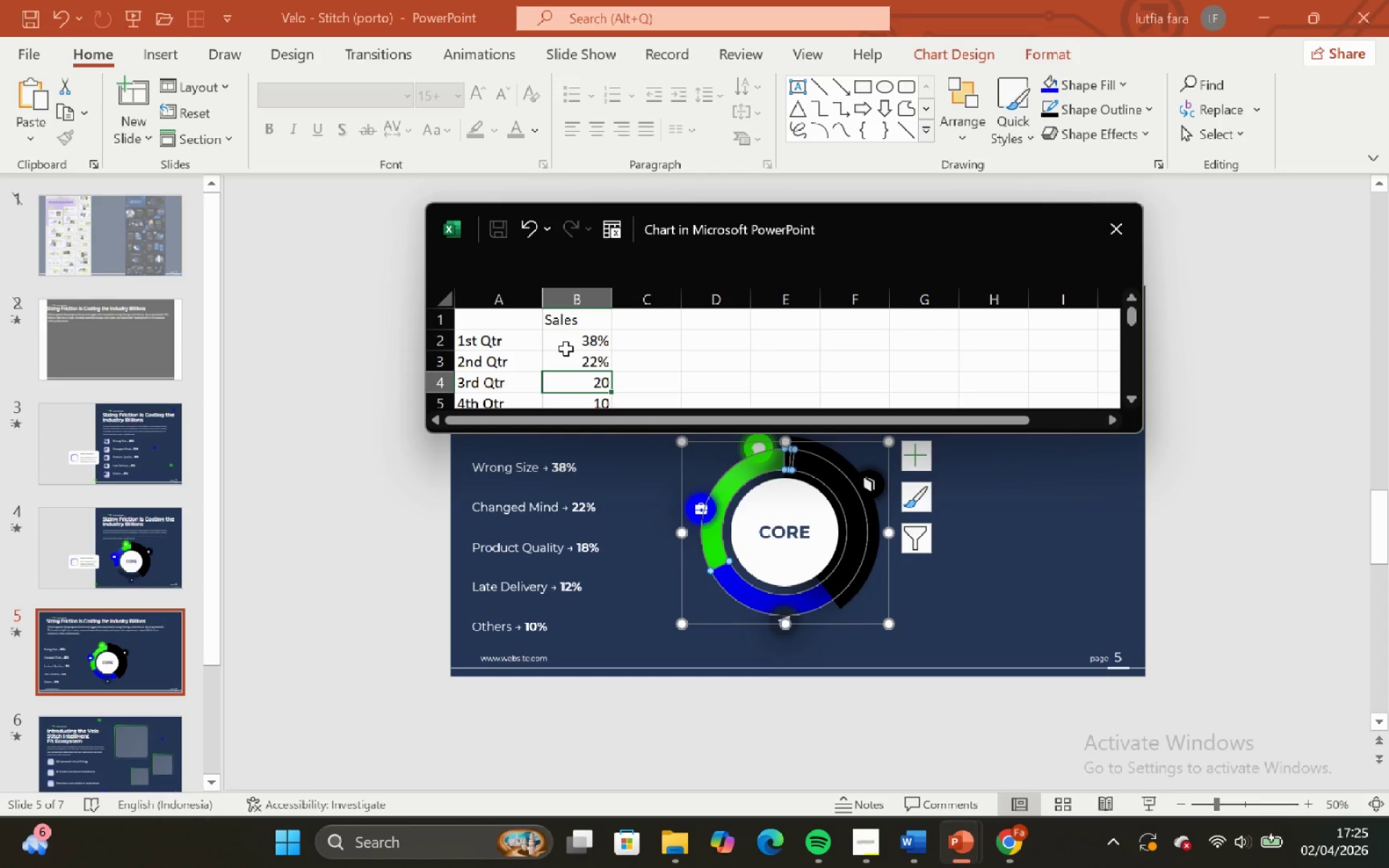 
key(Backspace)
type(18%)
 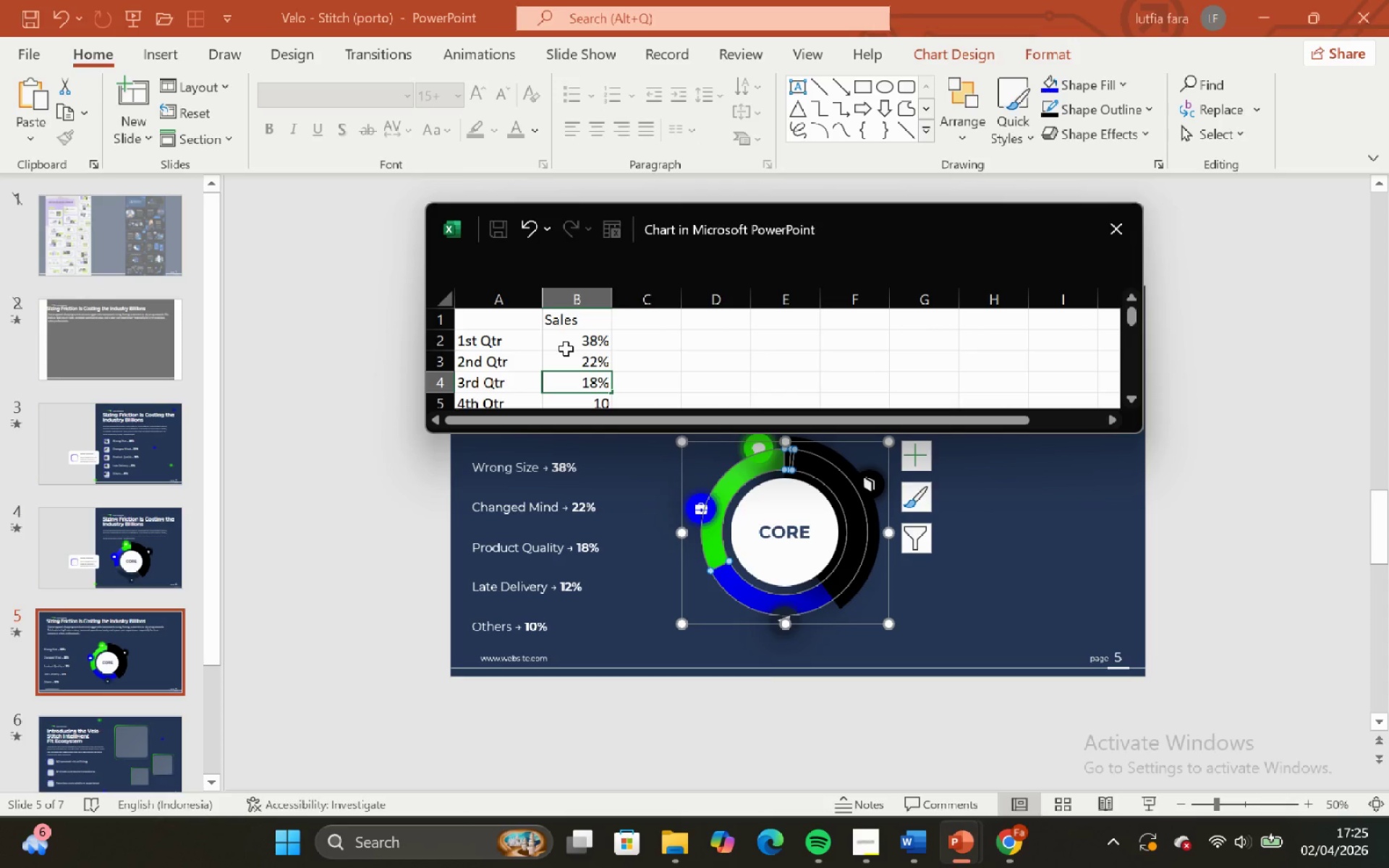 
key(ArrowDown)
 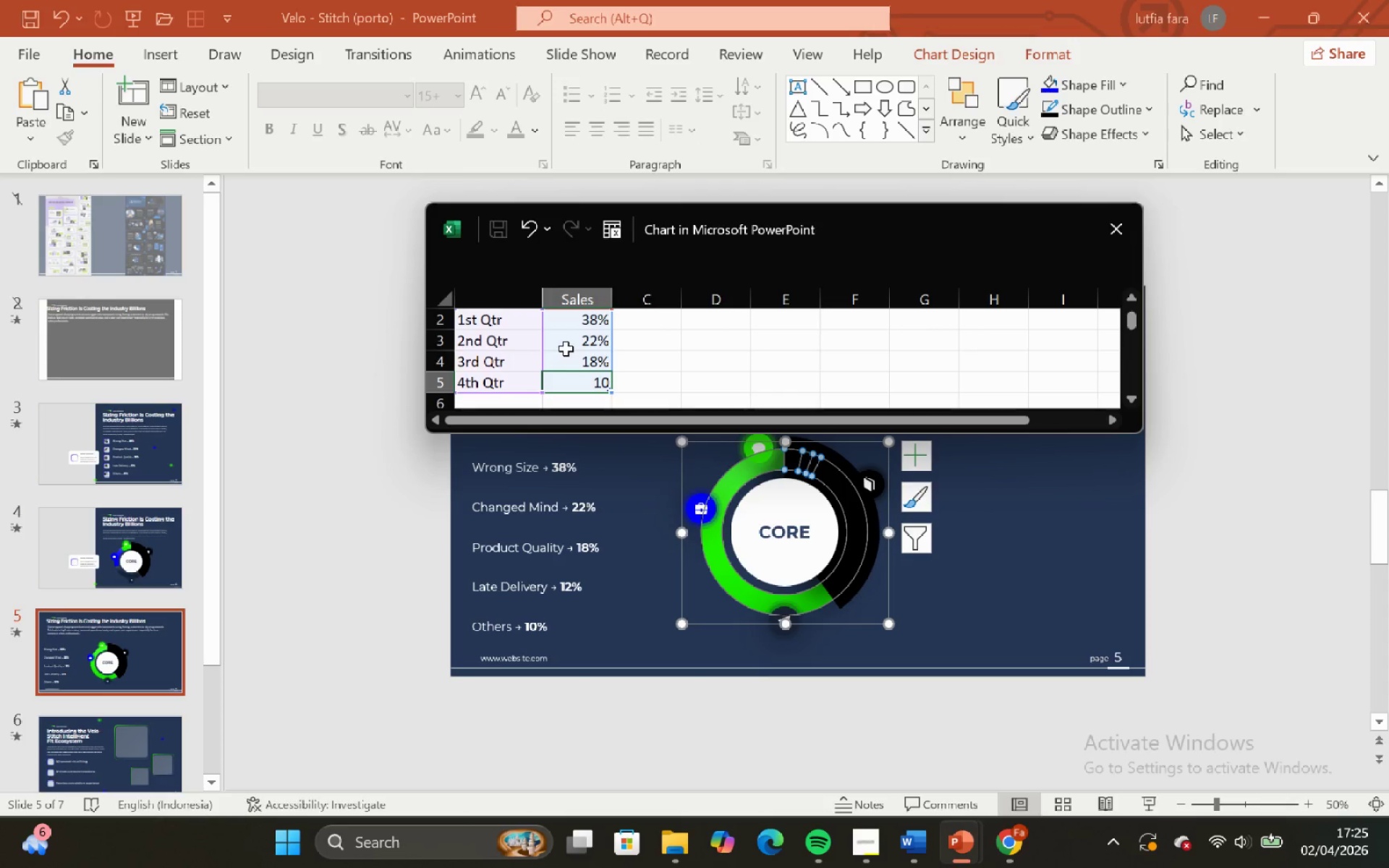 
key(Backspace)
type(112%)
key(Backspace)
key(Backspace)
key(Backspace)
key(Backspace)
type(12%)
 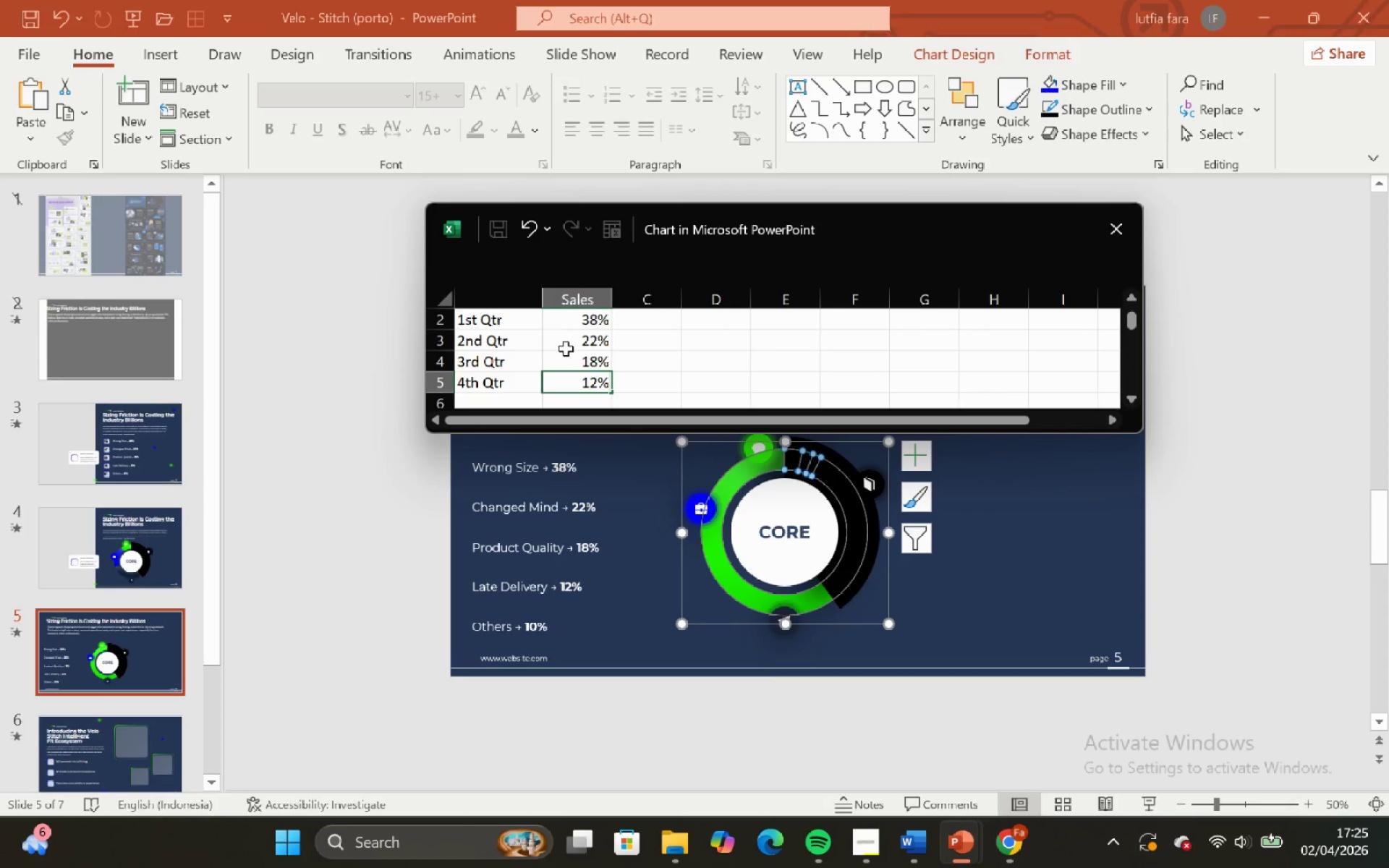 
key(ArrowDown)
 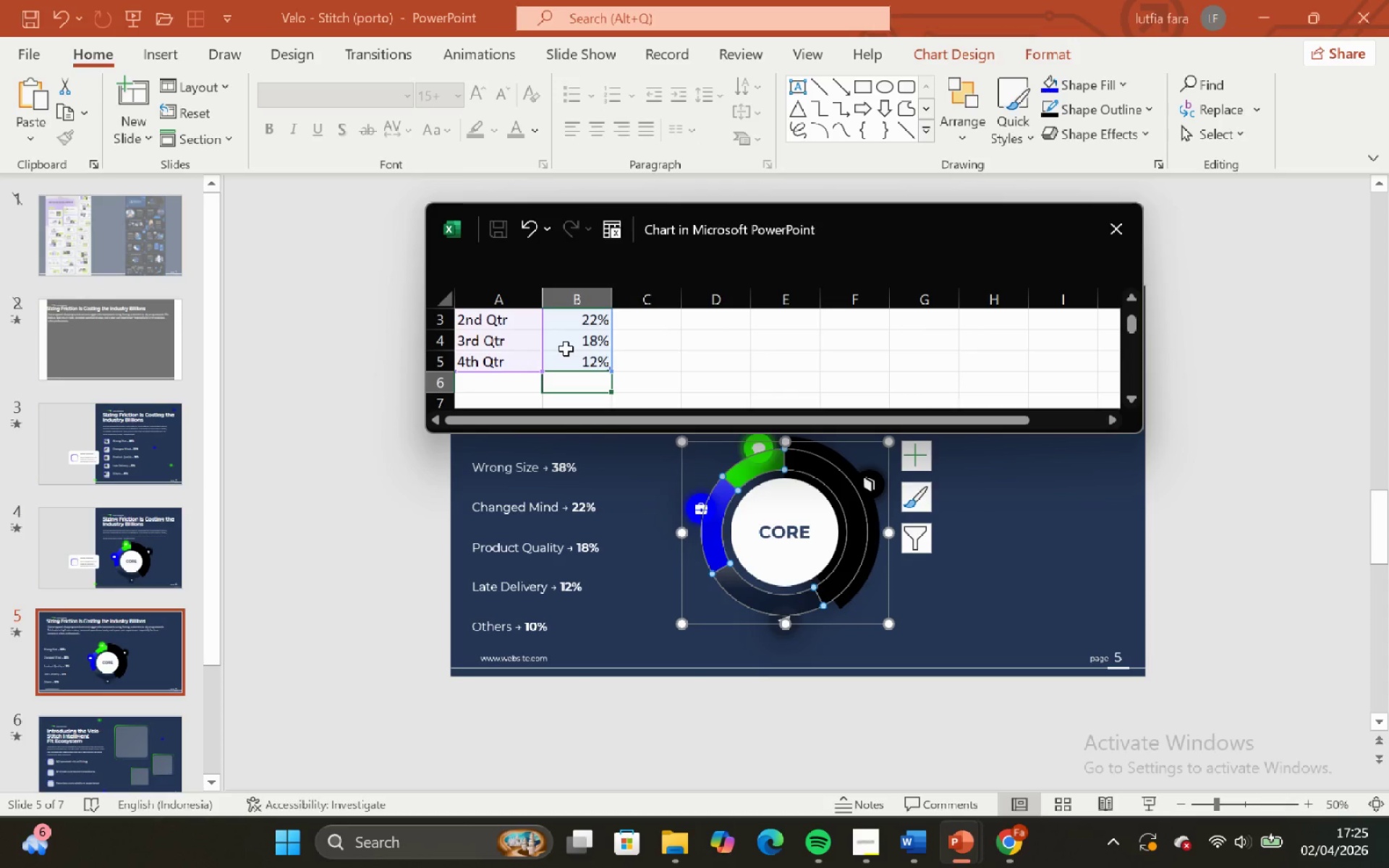 
type(10%)
 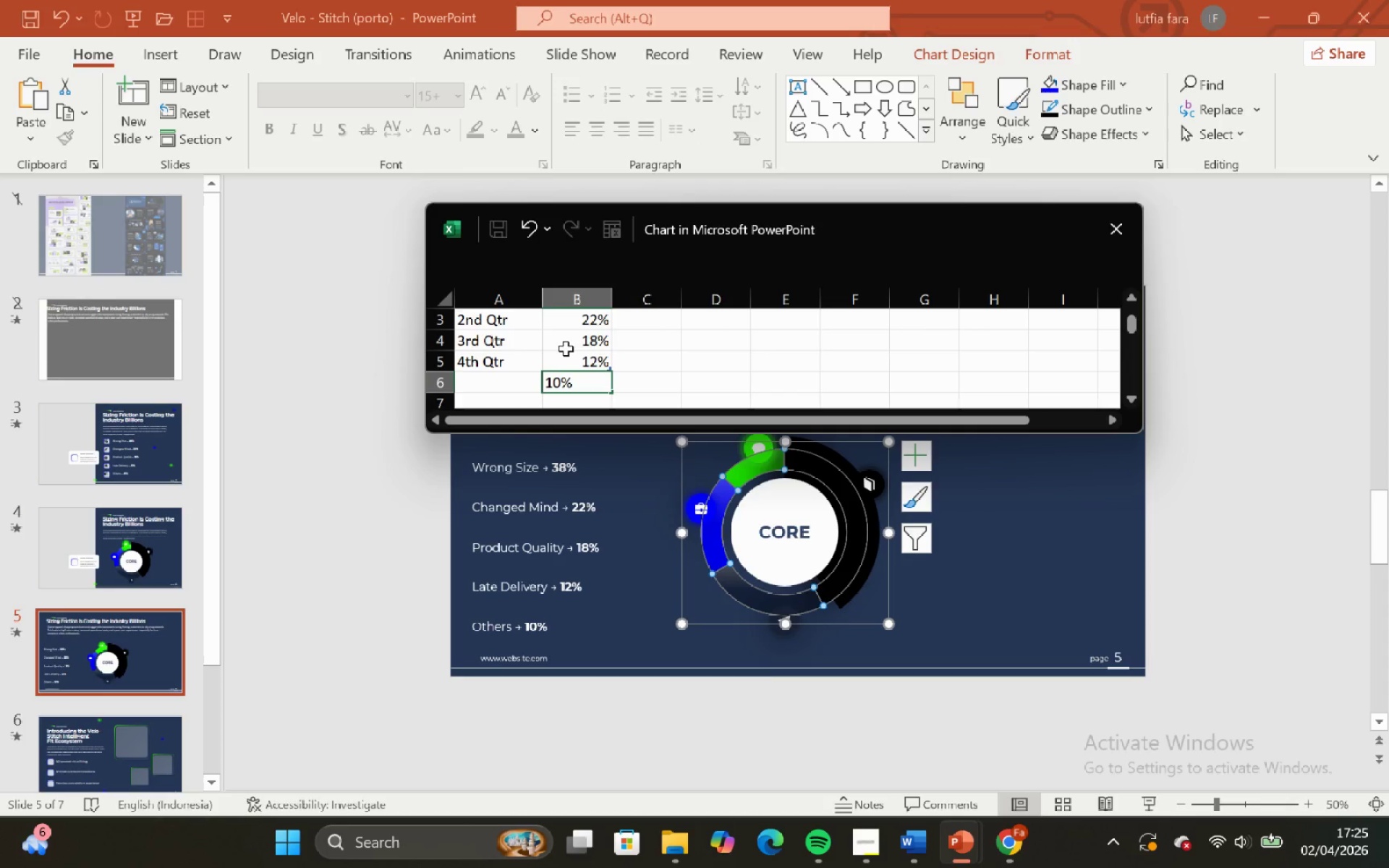 
left_click([496, 392])
 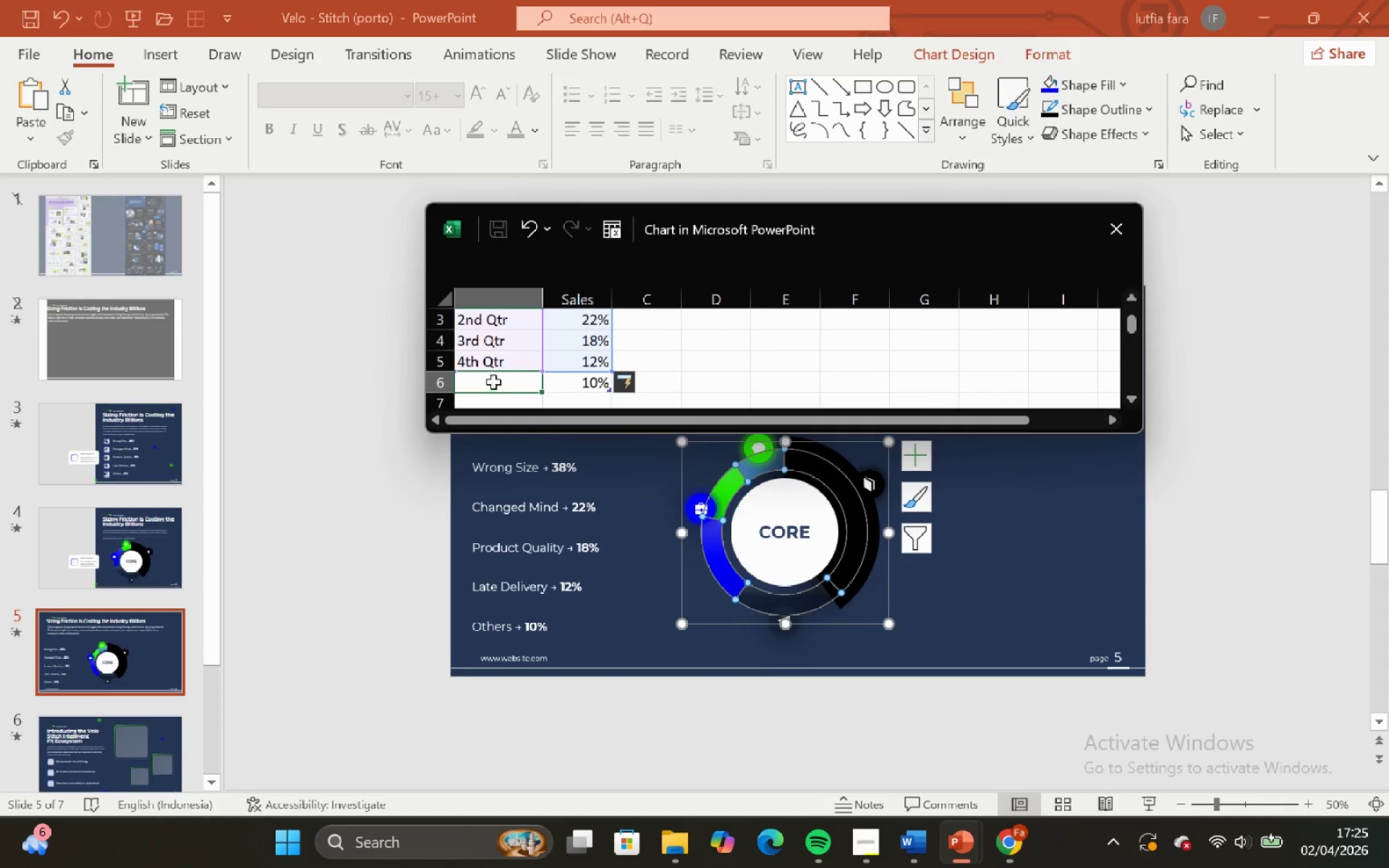 
left_click([477, 358])
 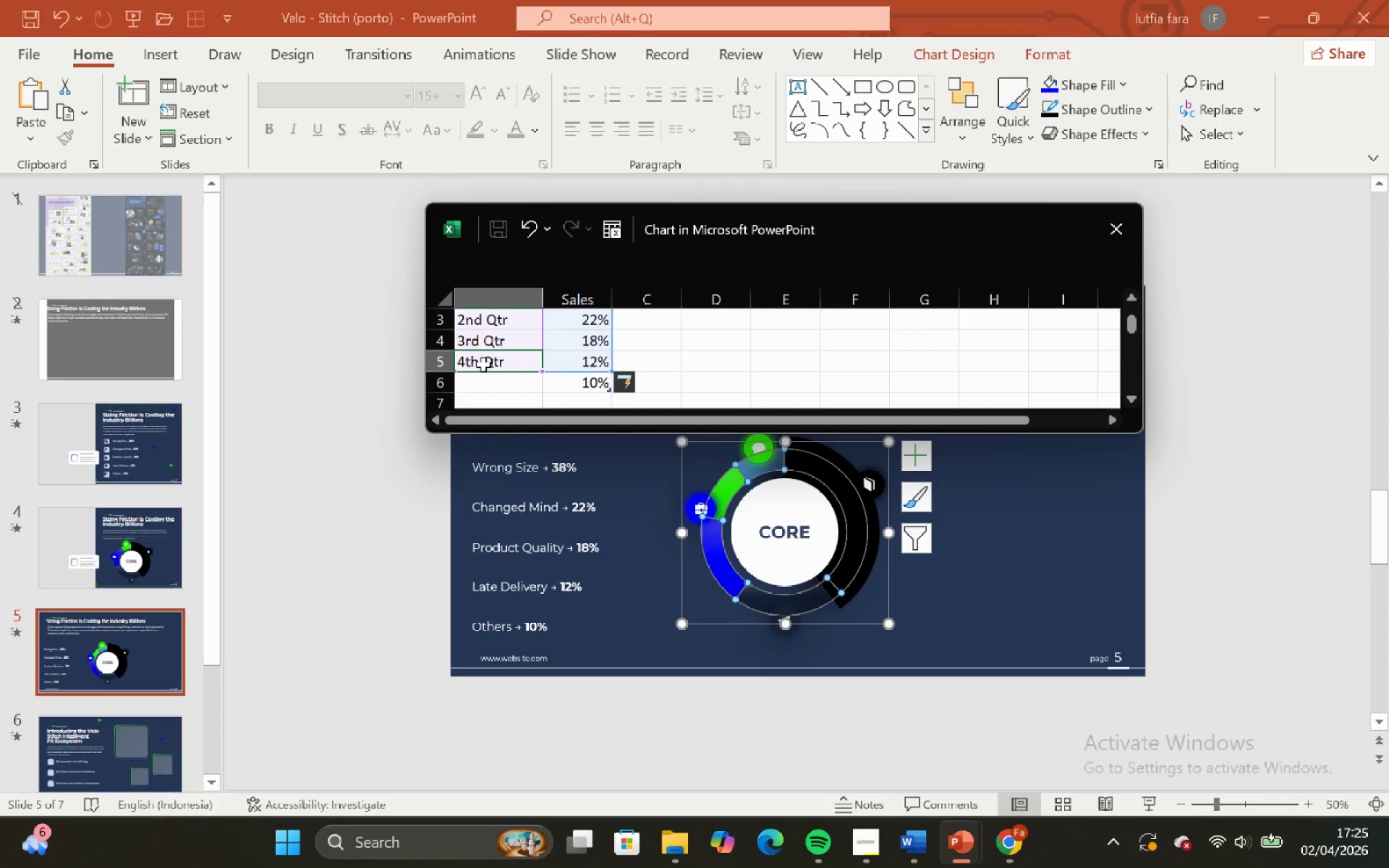 
key(Control+C)
 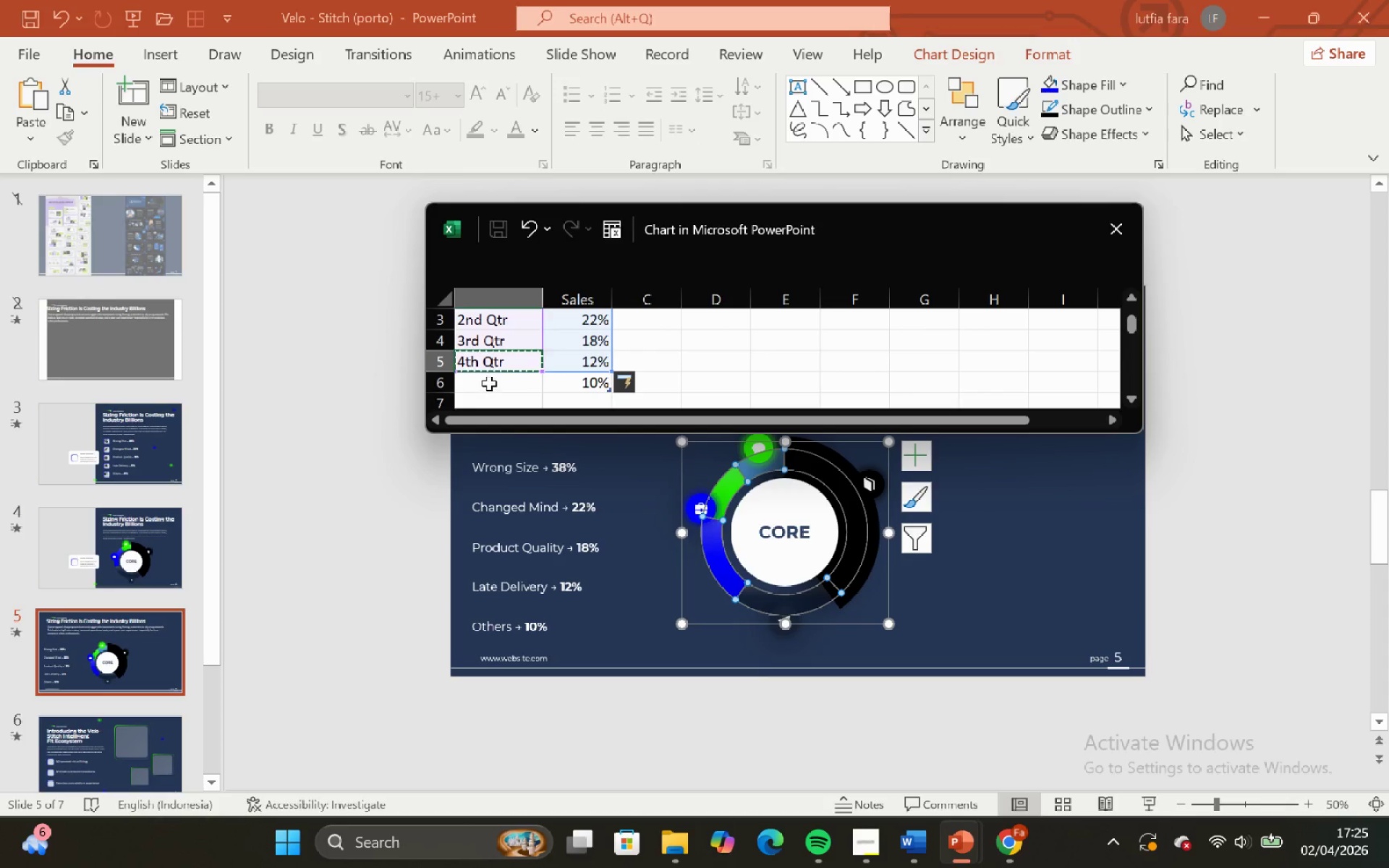 
left_click([489, 383])
 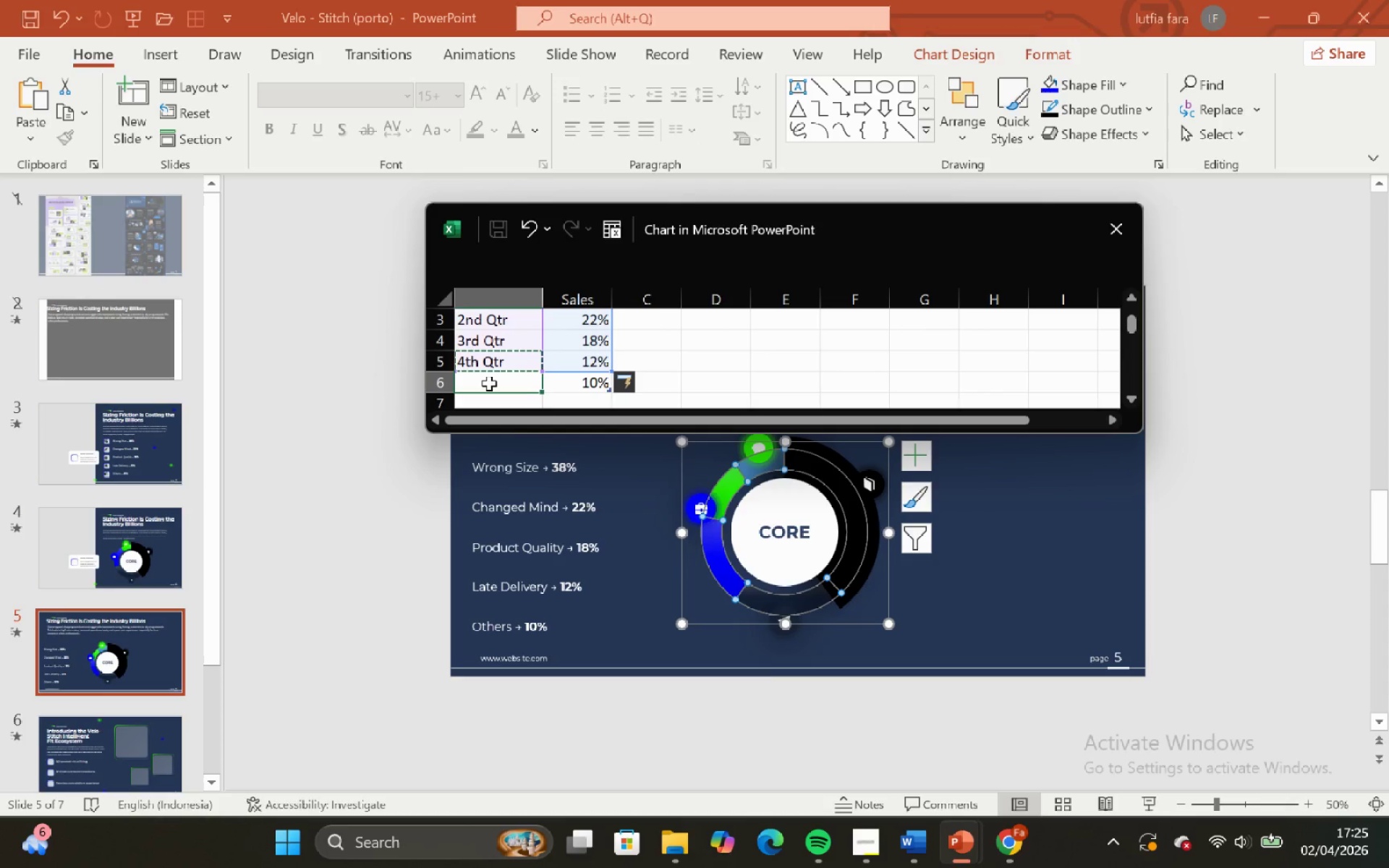 
key(Control+V)
 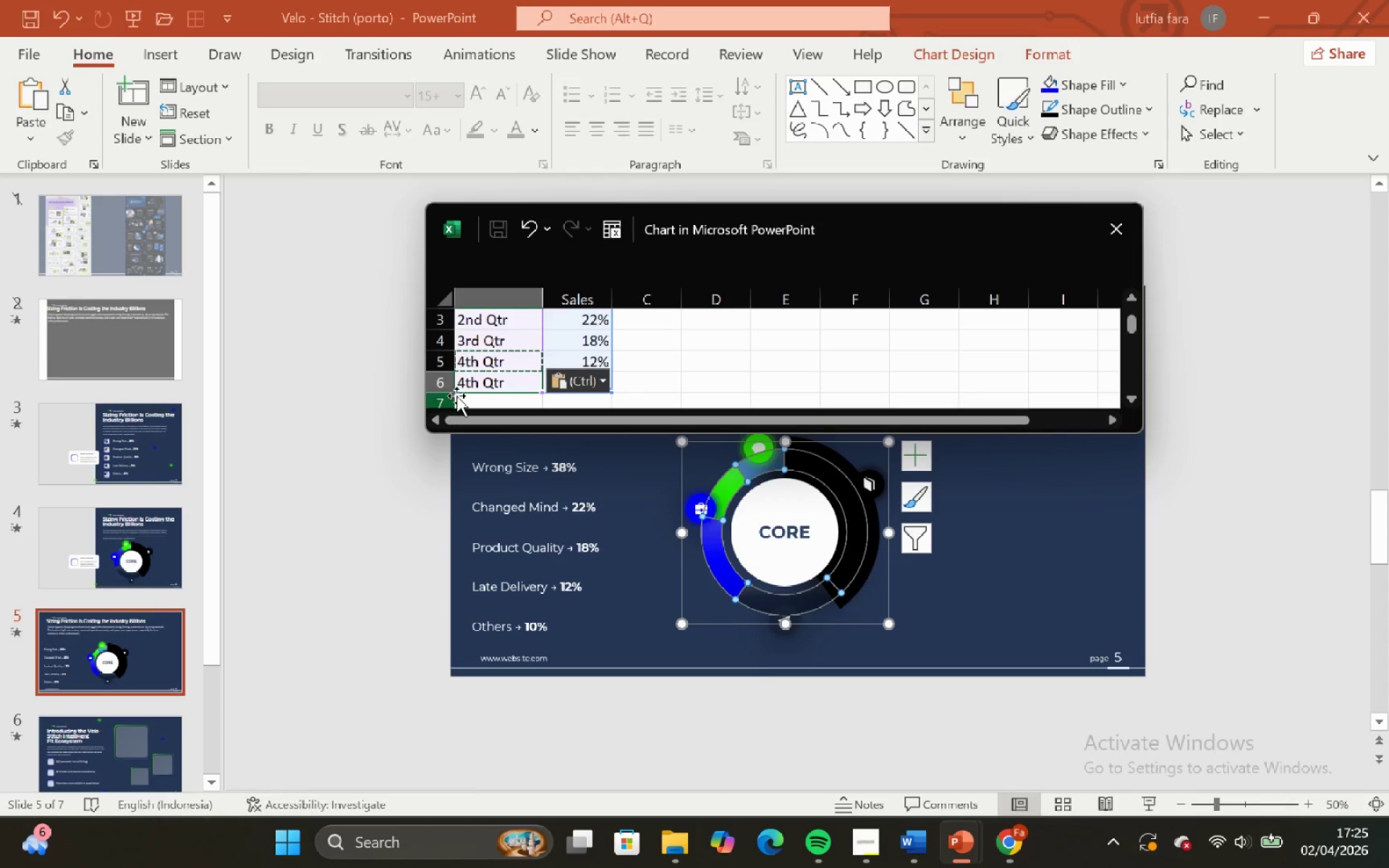 
left_click([467, 380])
 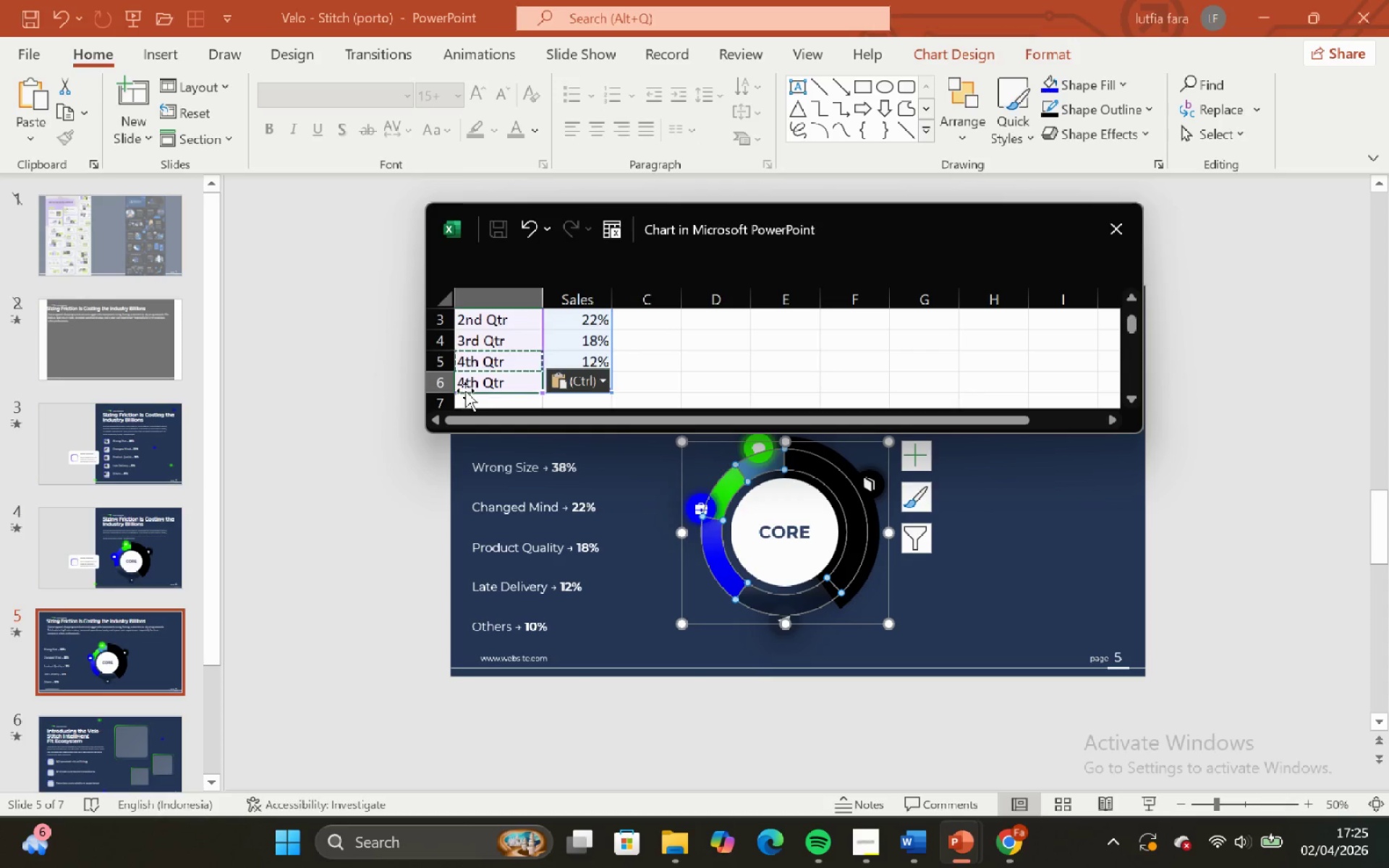 
left_click([464, 388])
 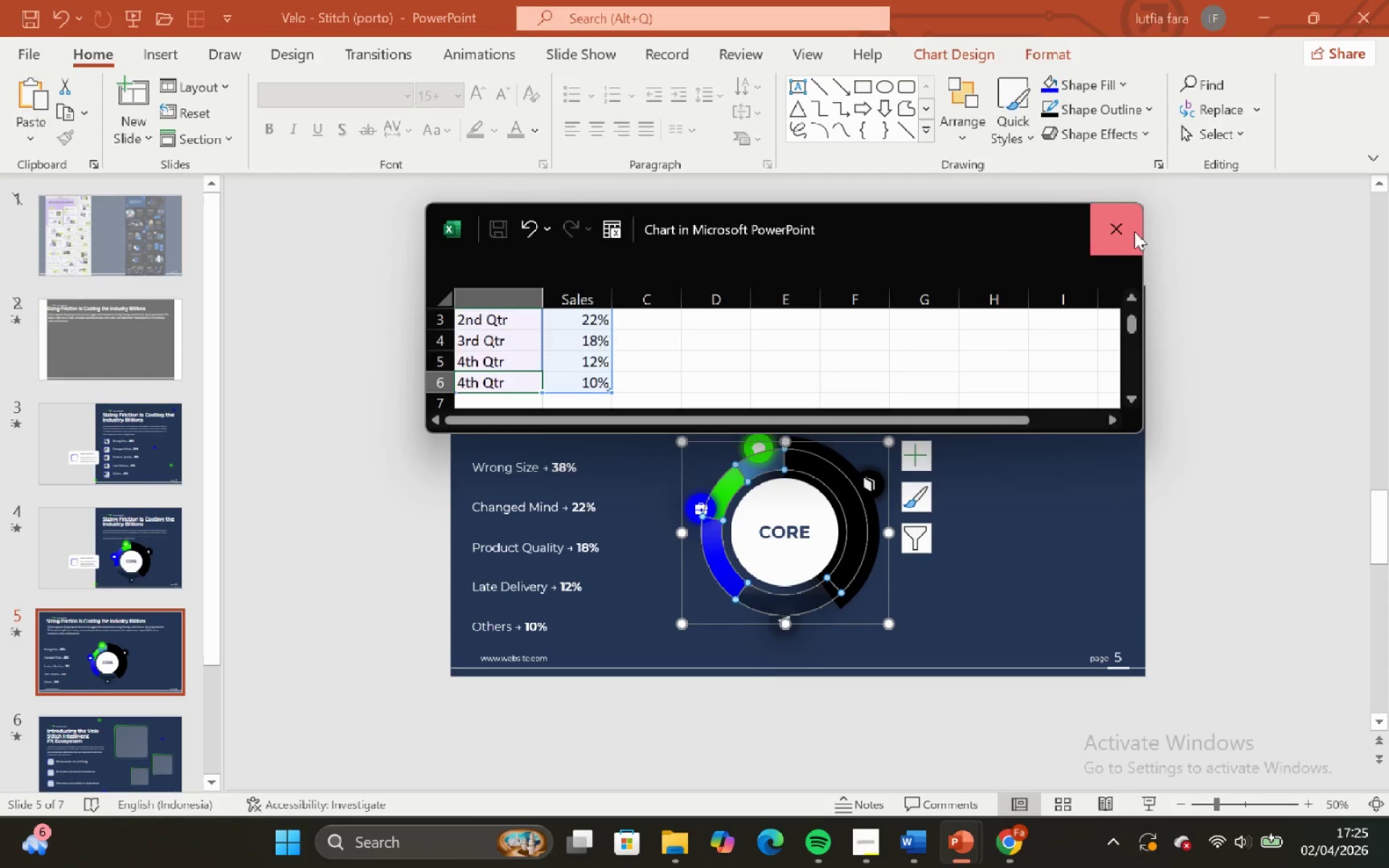 
double_click([1202, 420])
 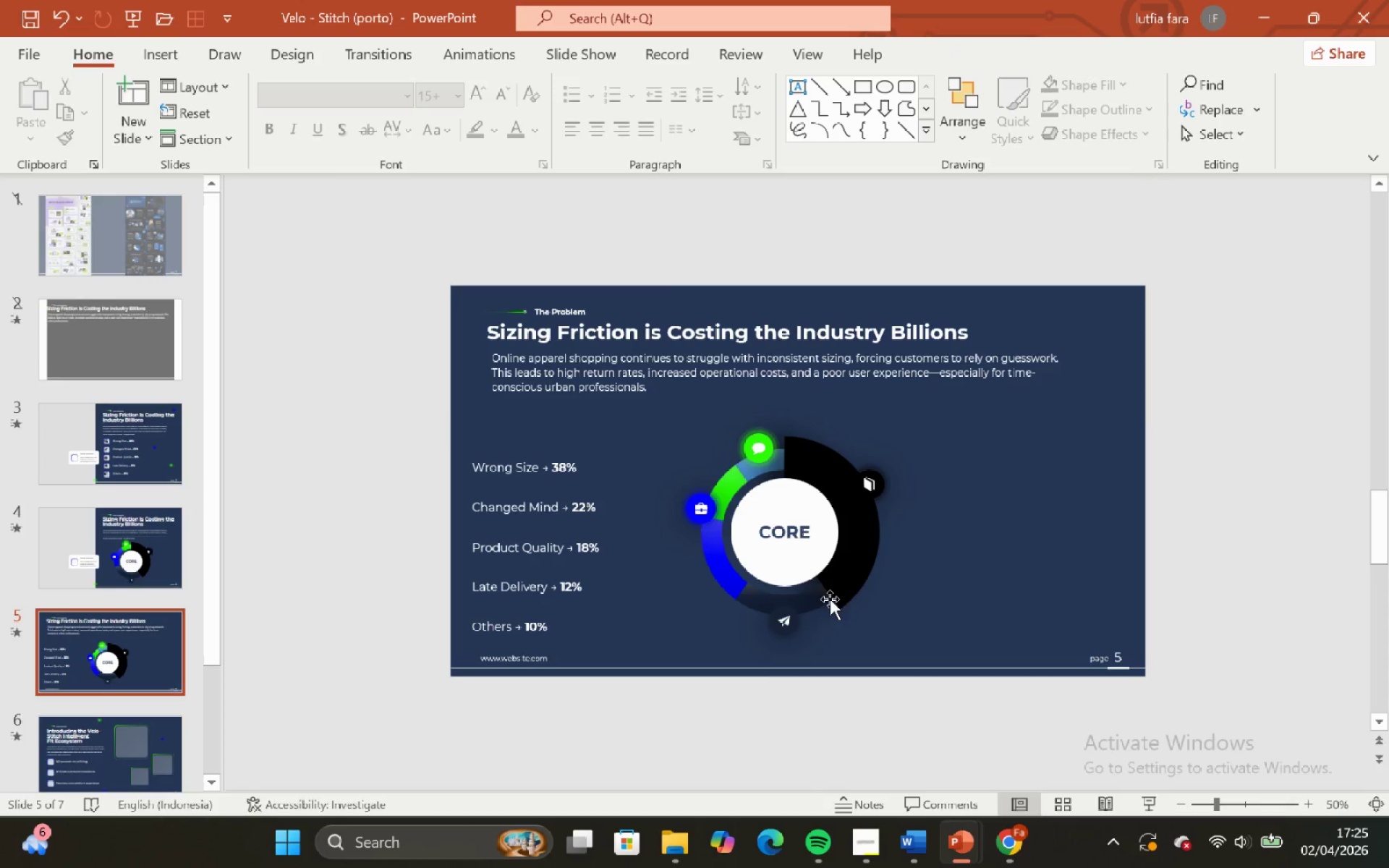 
left_click([817, 591])
 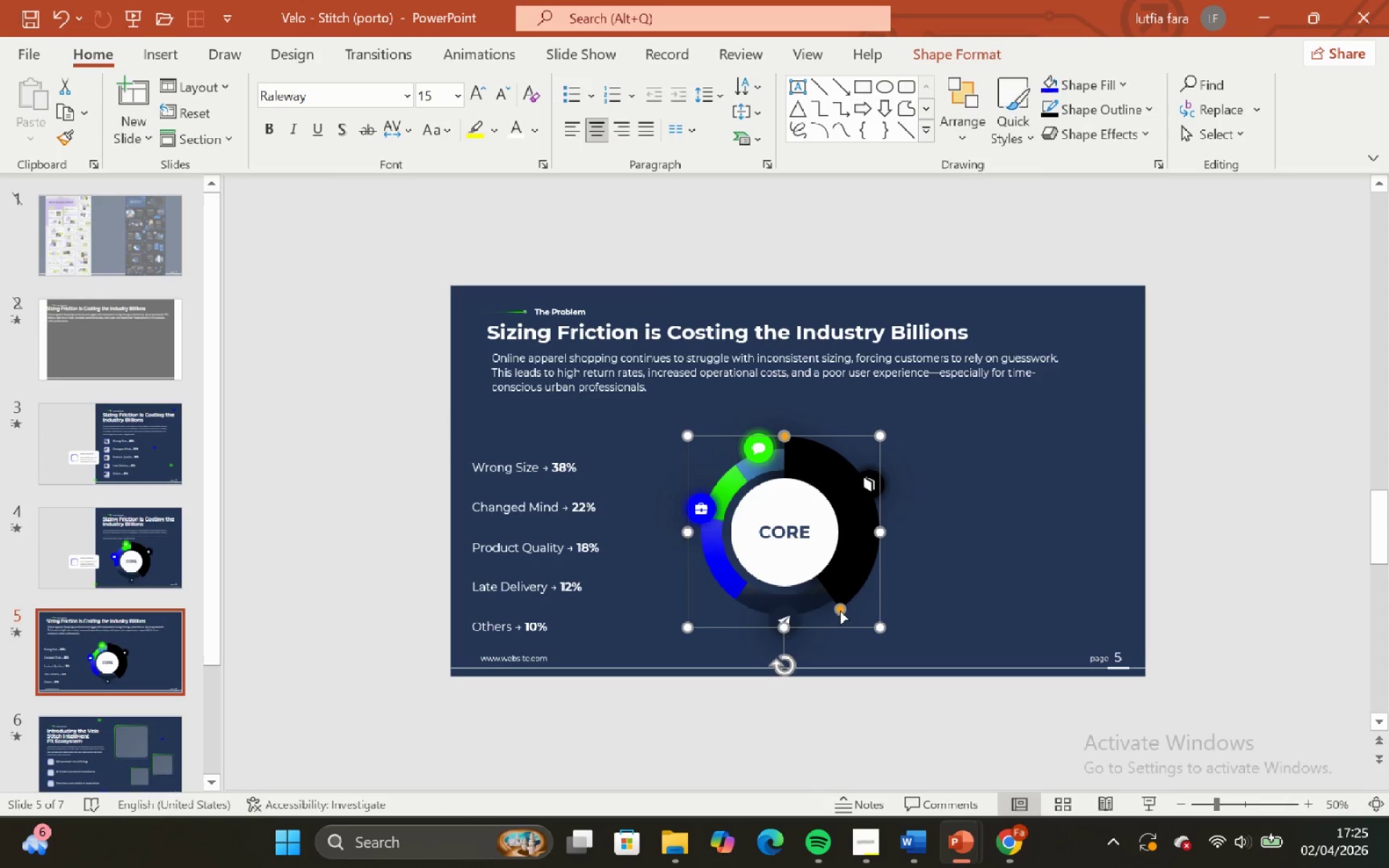 
left_click_drag(start_coordinate=[839, 610], to_coordinate=[850, 605])
 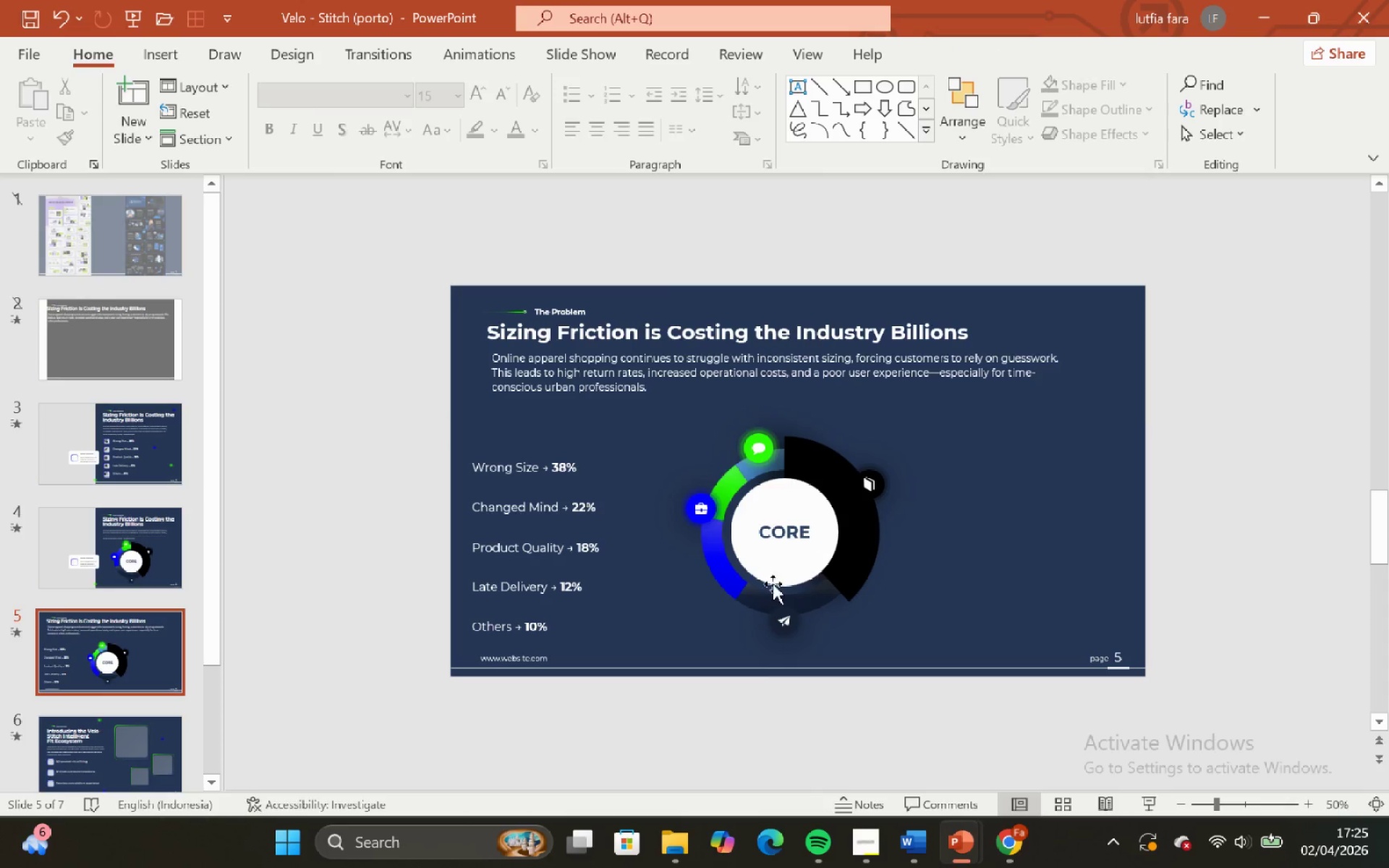 
left_click([748, 601])
 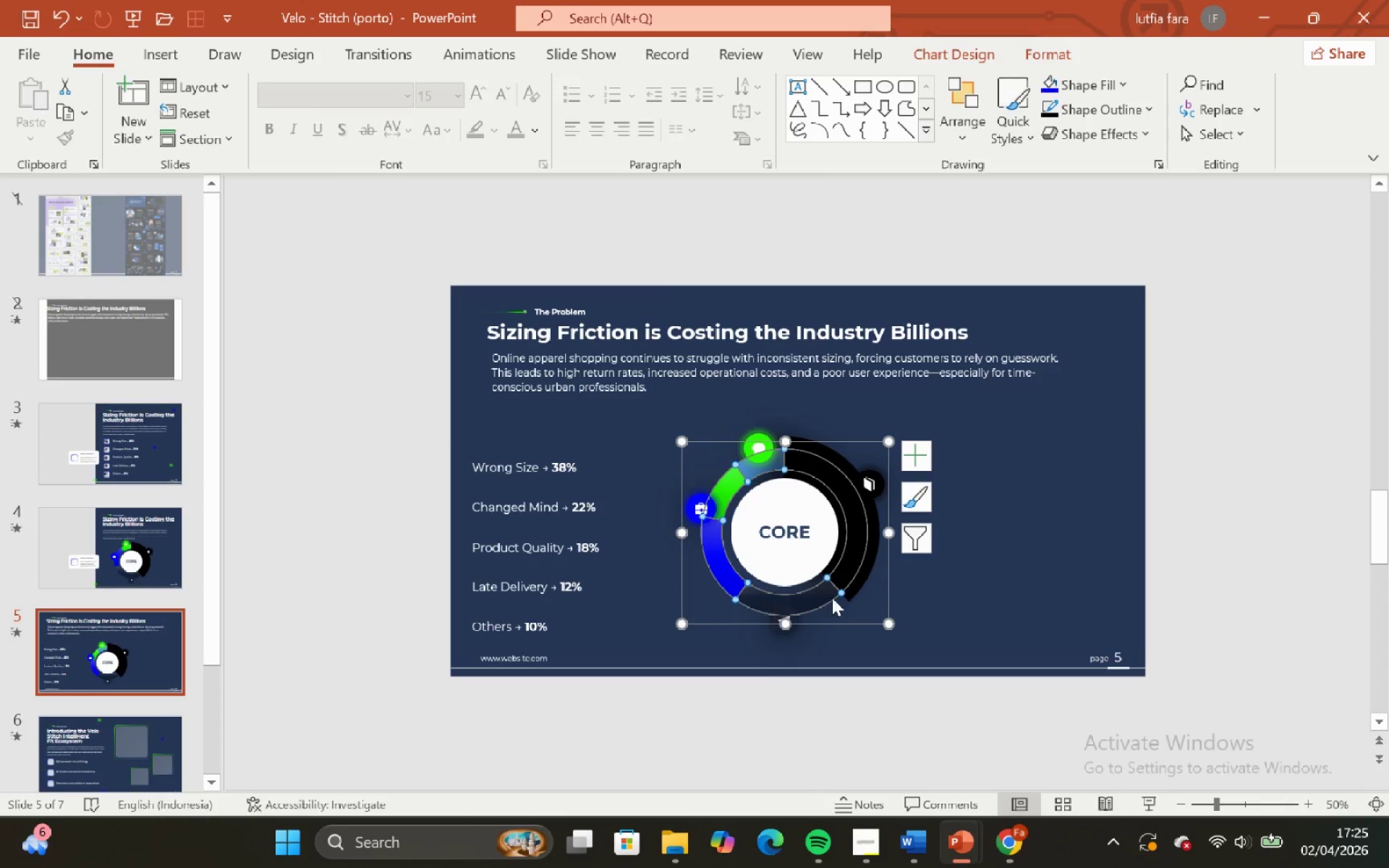 
left_click([948, 577])
 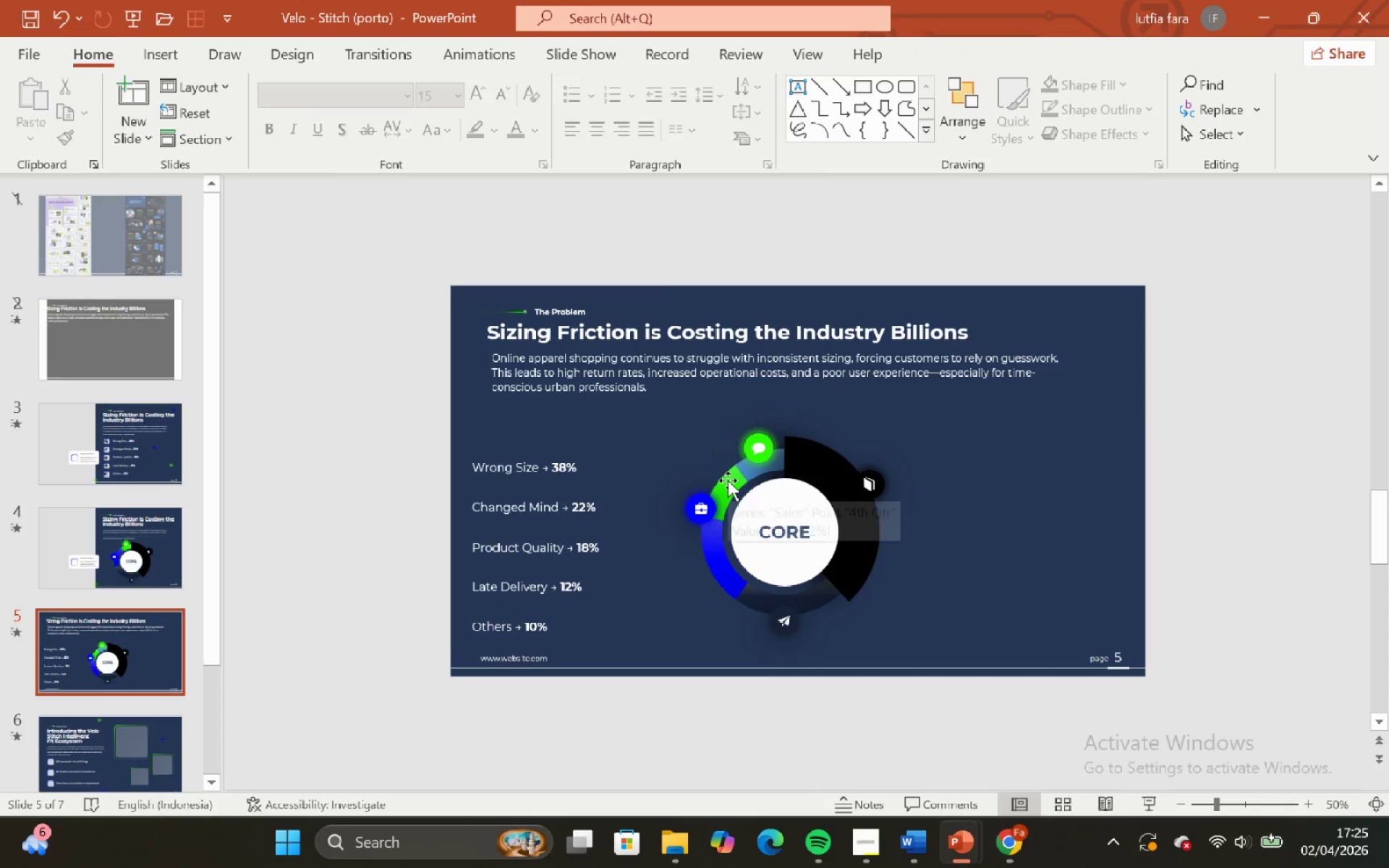 
left_click([728, 471])
 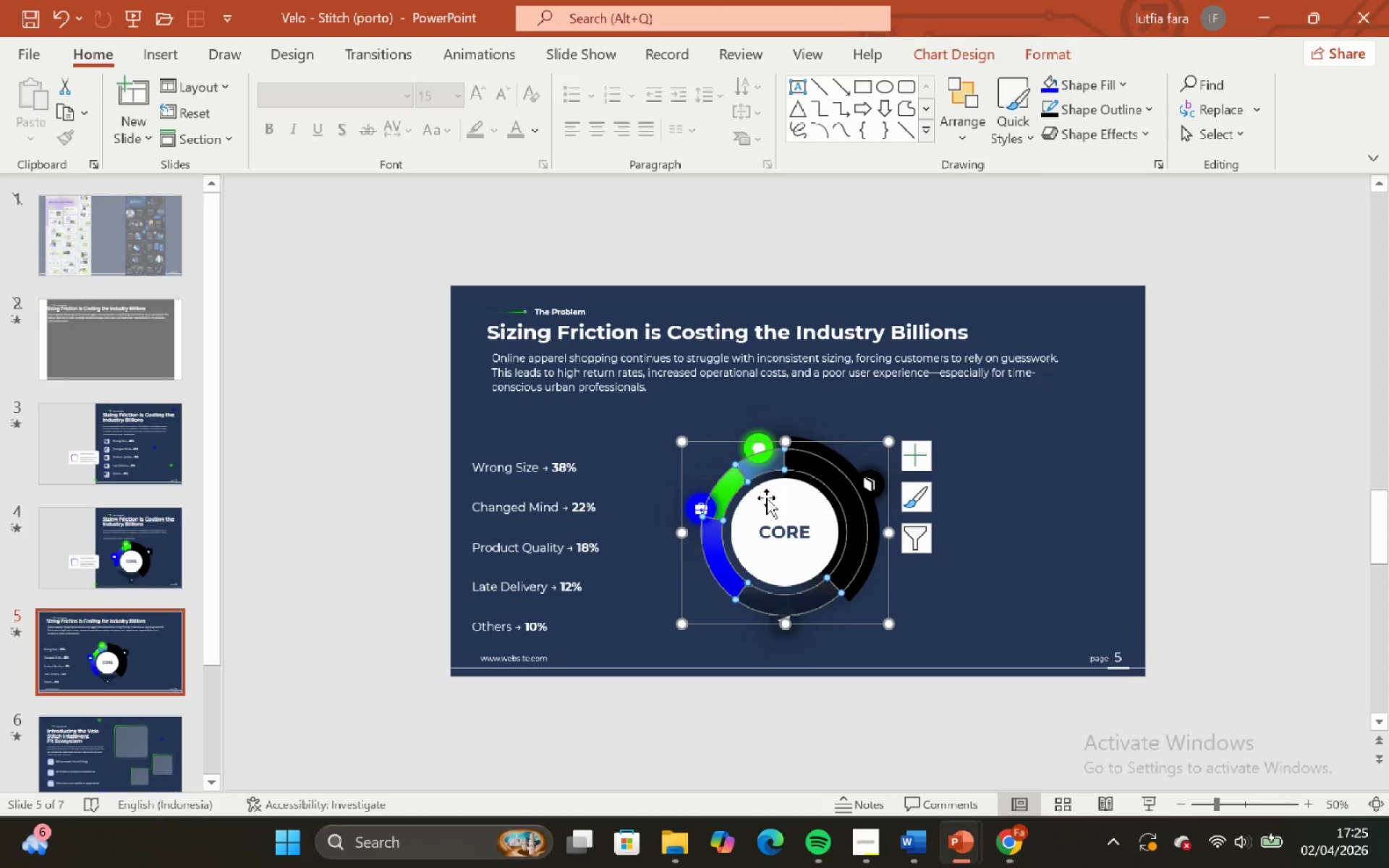 
hold_key(key=ControlLeft, duration=0.38)
 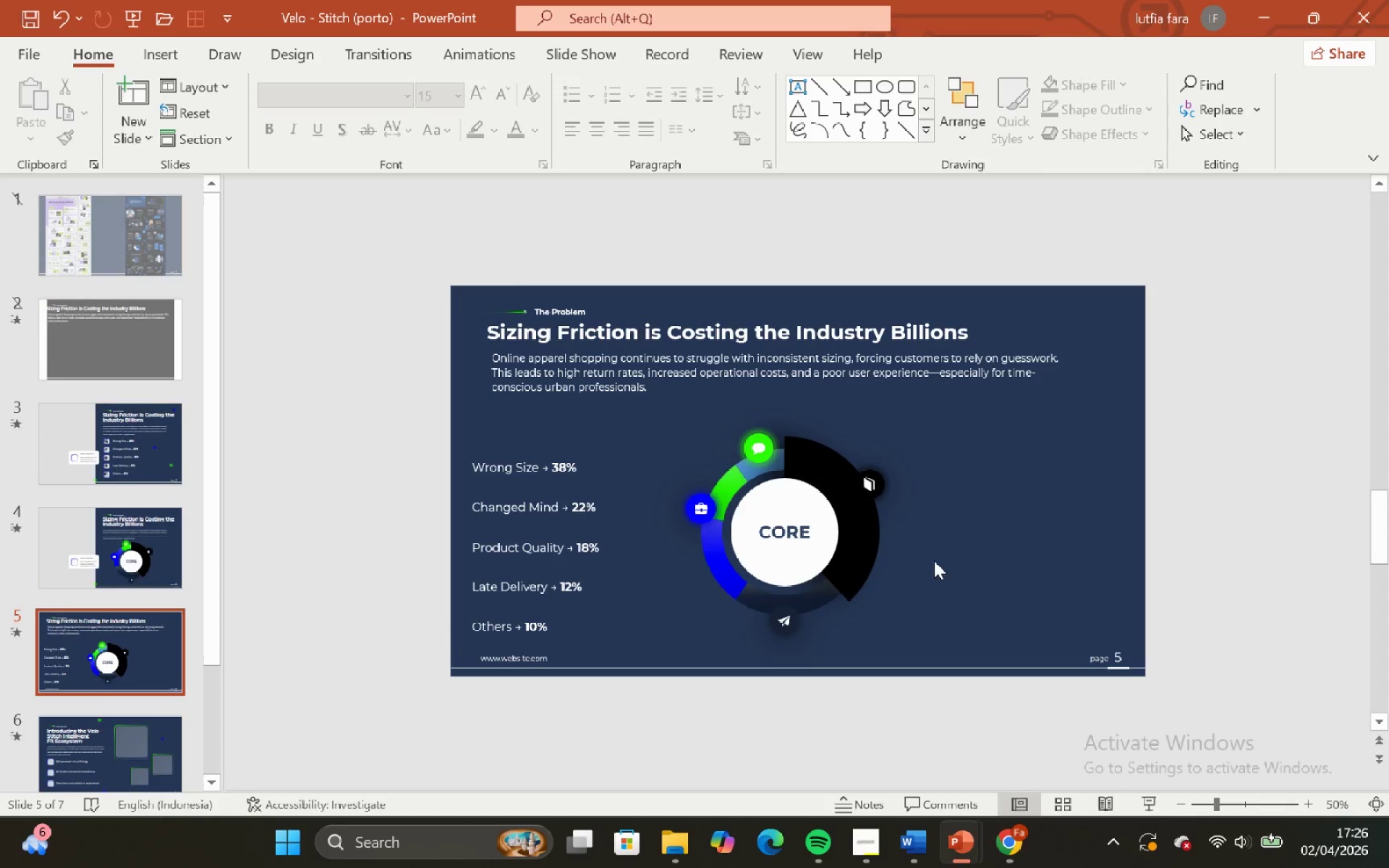 
hold_key(key=ShiftLeft, duration=0.39)
 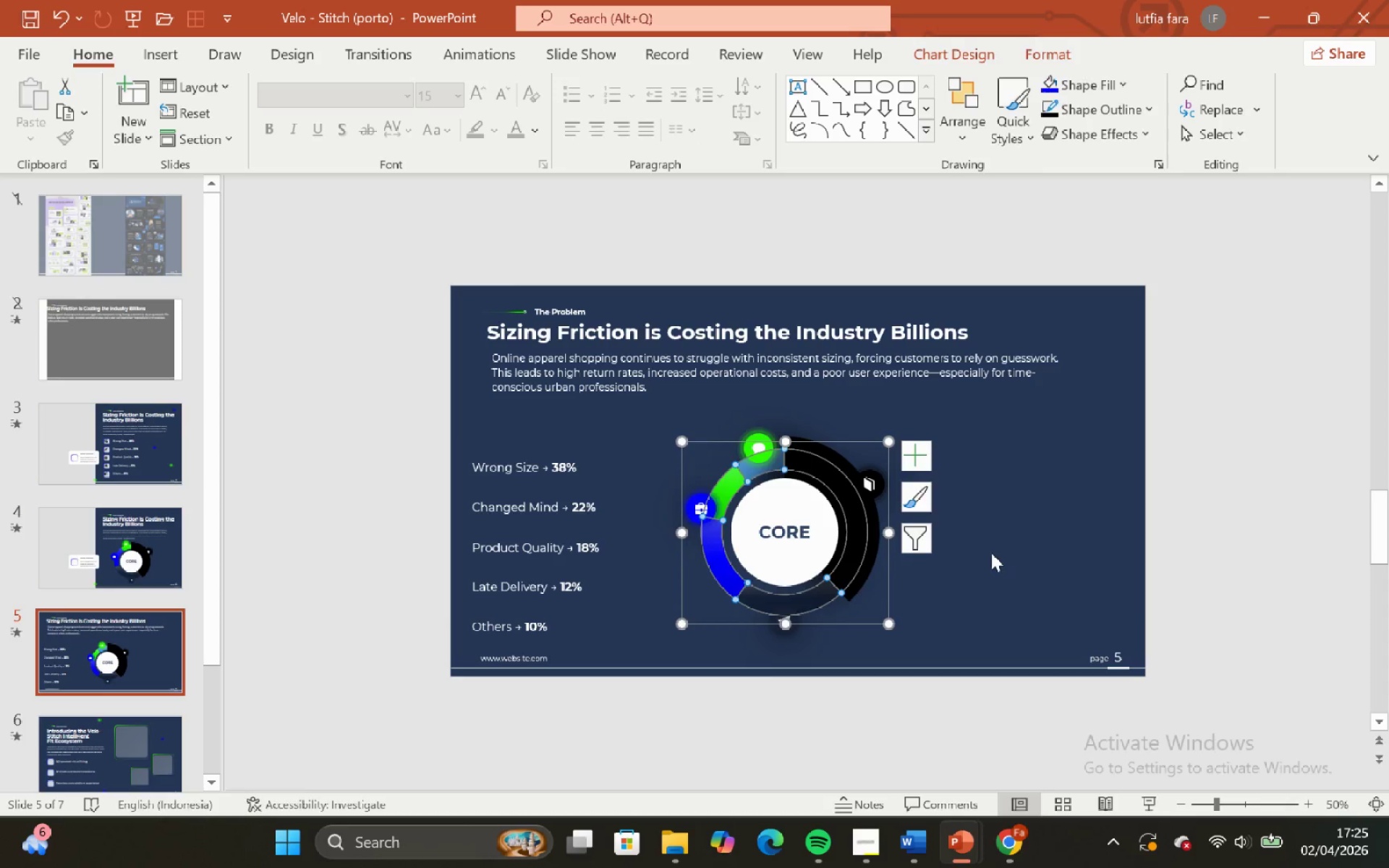 
left_click([991, 553])
 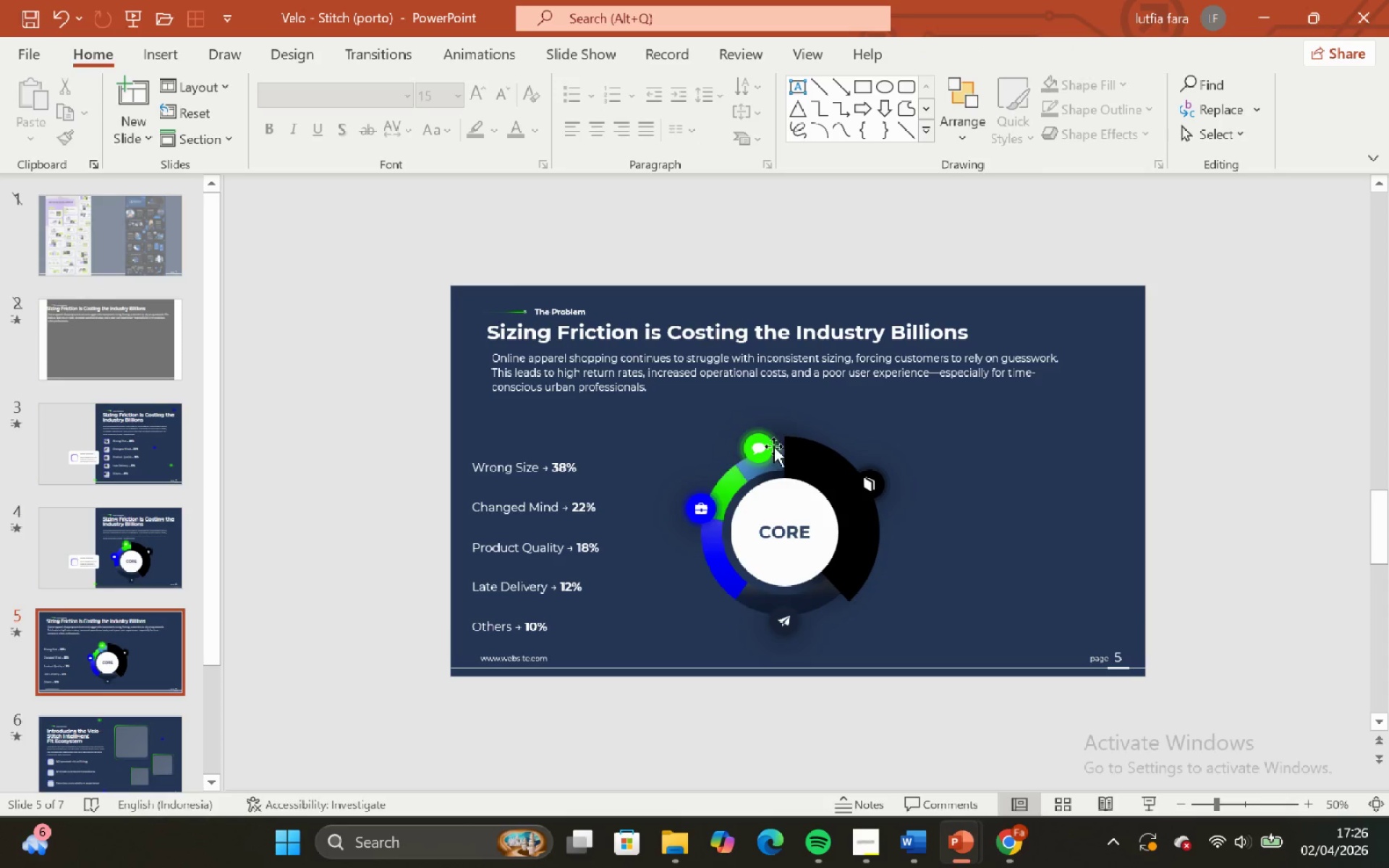 
left_click([759, 437])
 